 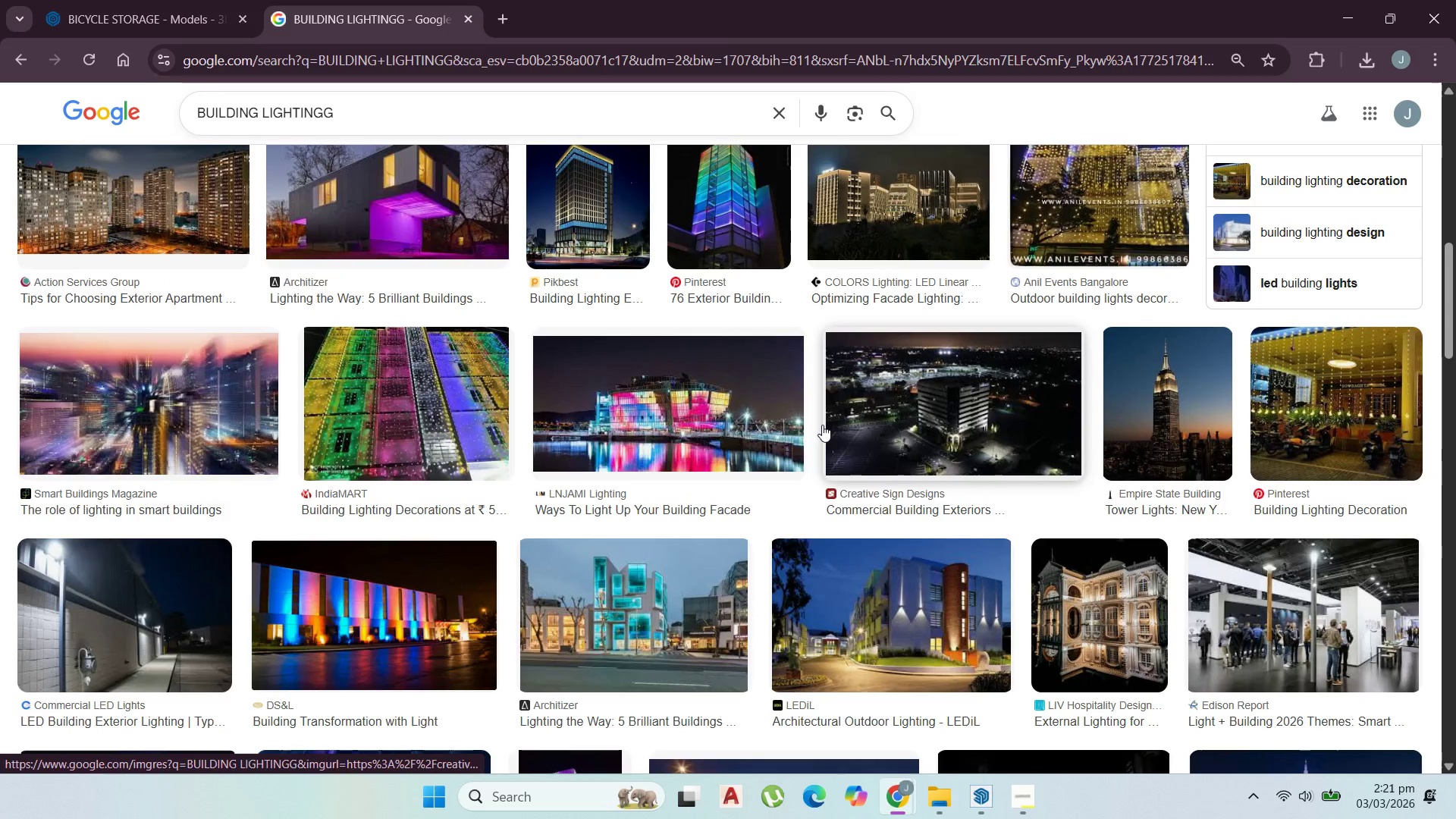 
scroll: coordinate [824, 422], scroll_direction: down, amount: 6.0
 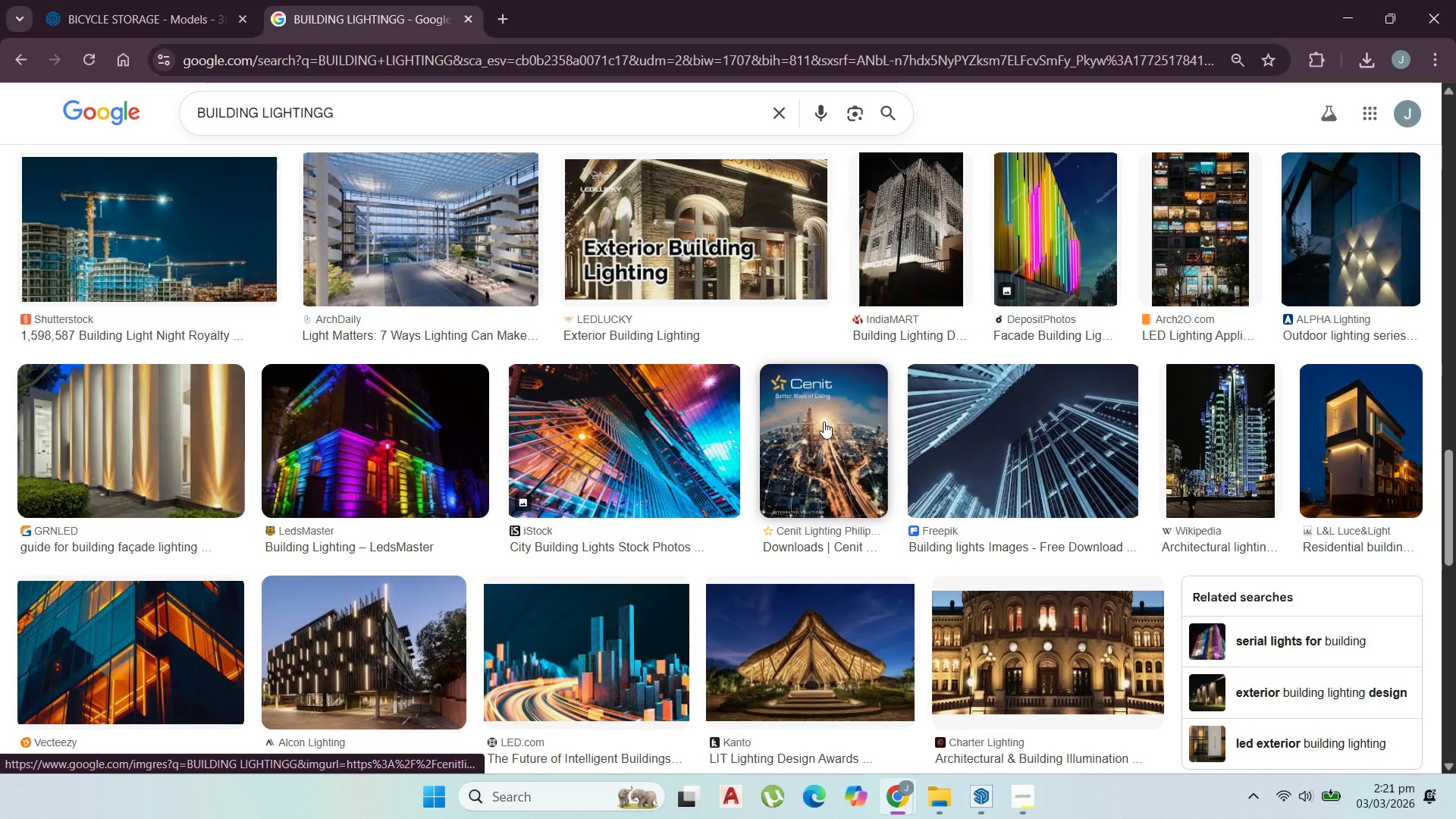 
scroll: coordinate [829, 417], scroll_direction: down, amount: 15.0
 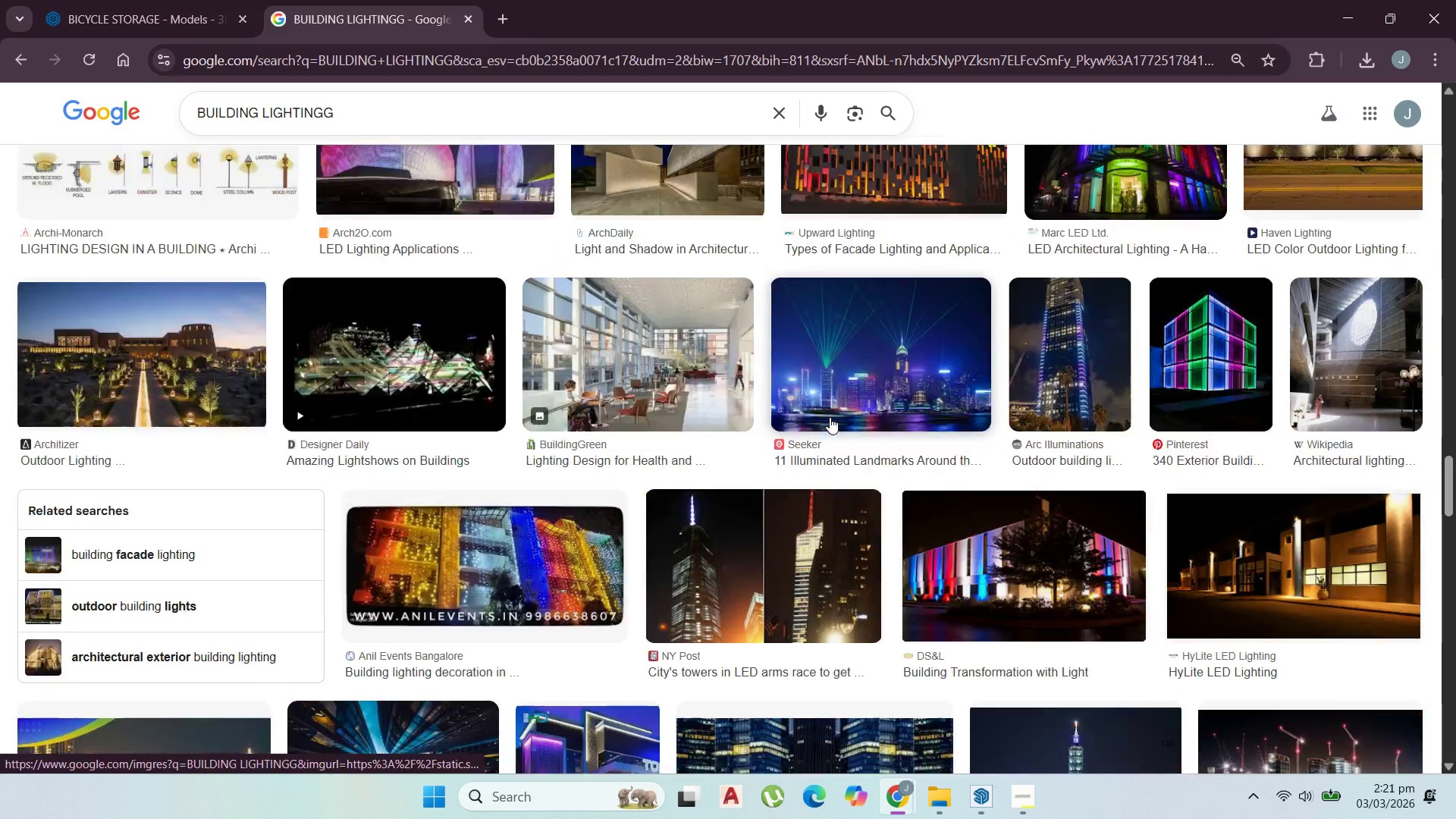 
scroll: coordinate [835, 414], scroll_direction: down, amount: 20.0
 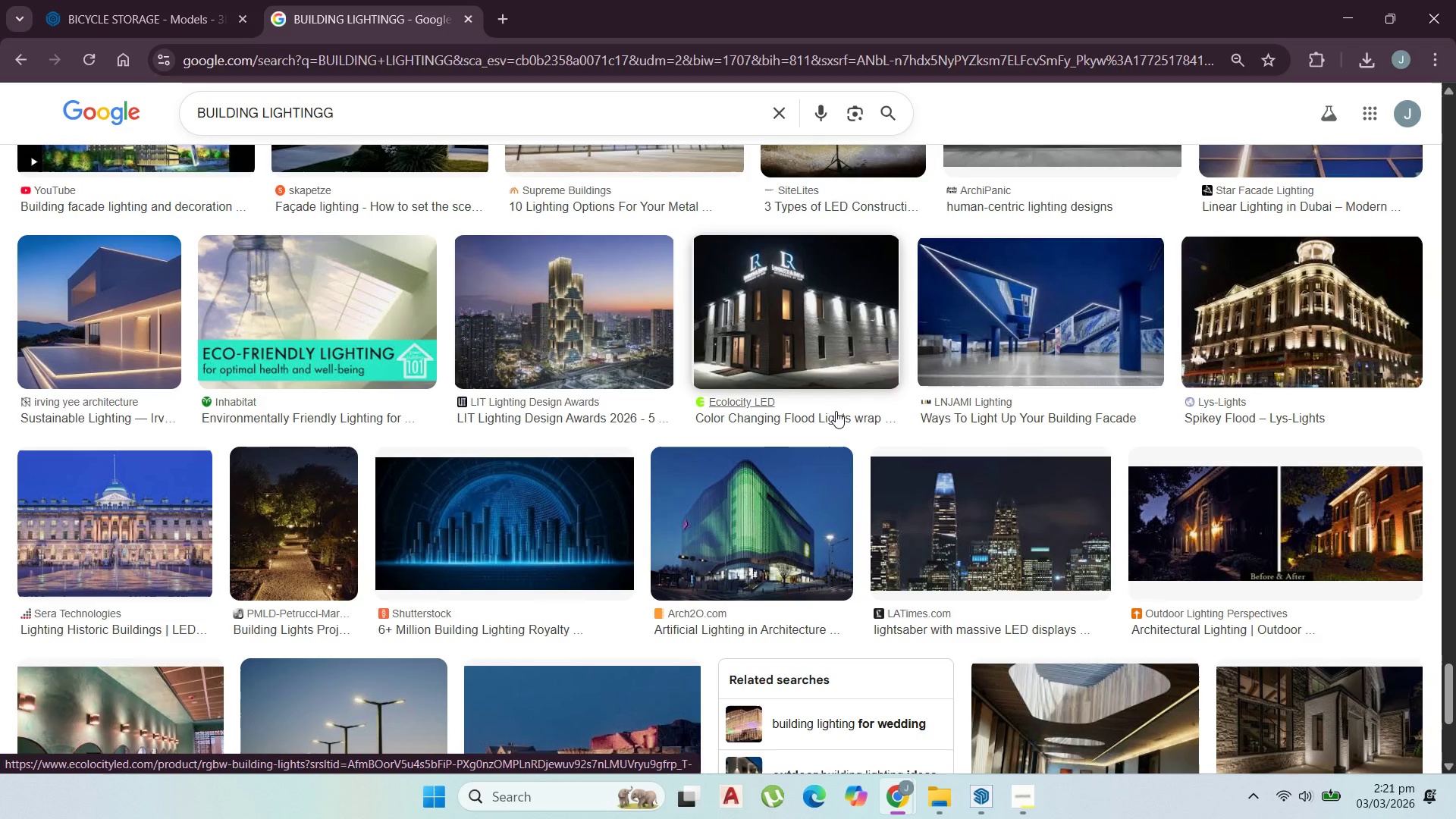 
scroll: coordinate [776, 421], scroll_direction: down, amount: 10.0
 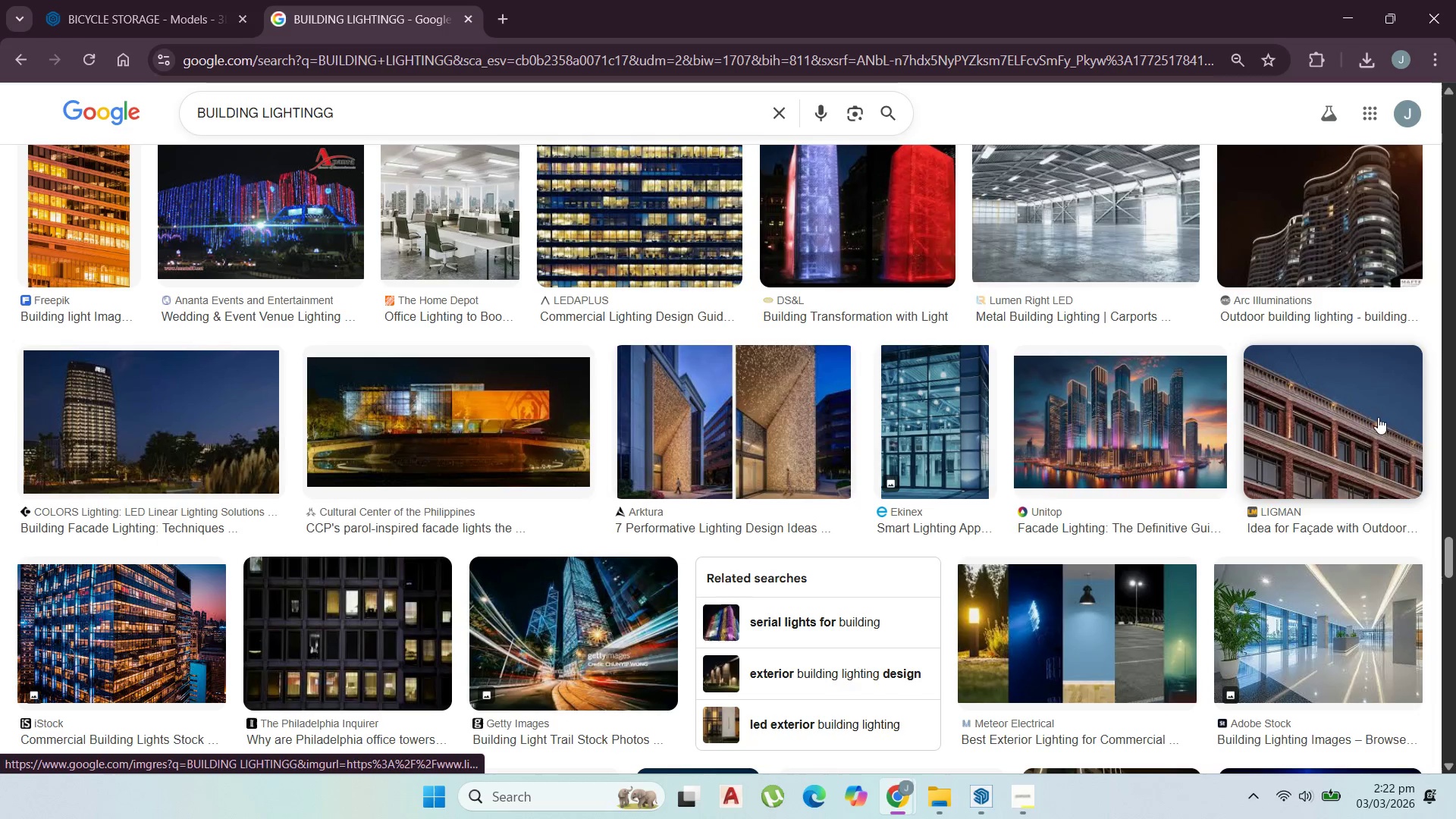 
left_click_drag(start_coordinate=[1087, 438], to_coordinate=[1081, 435])
 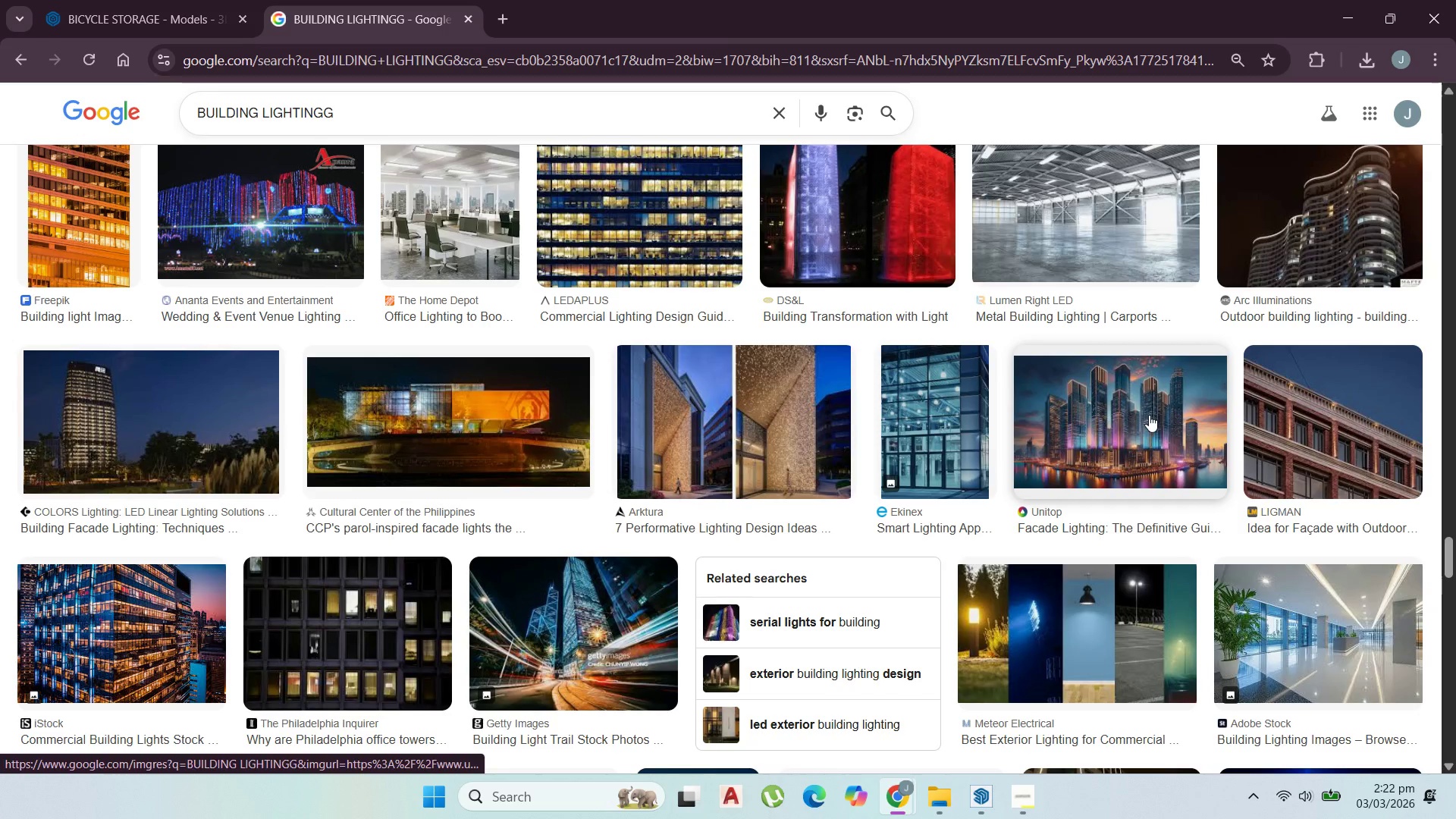 
left_click([1149, 415])
 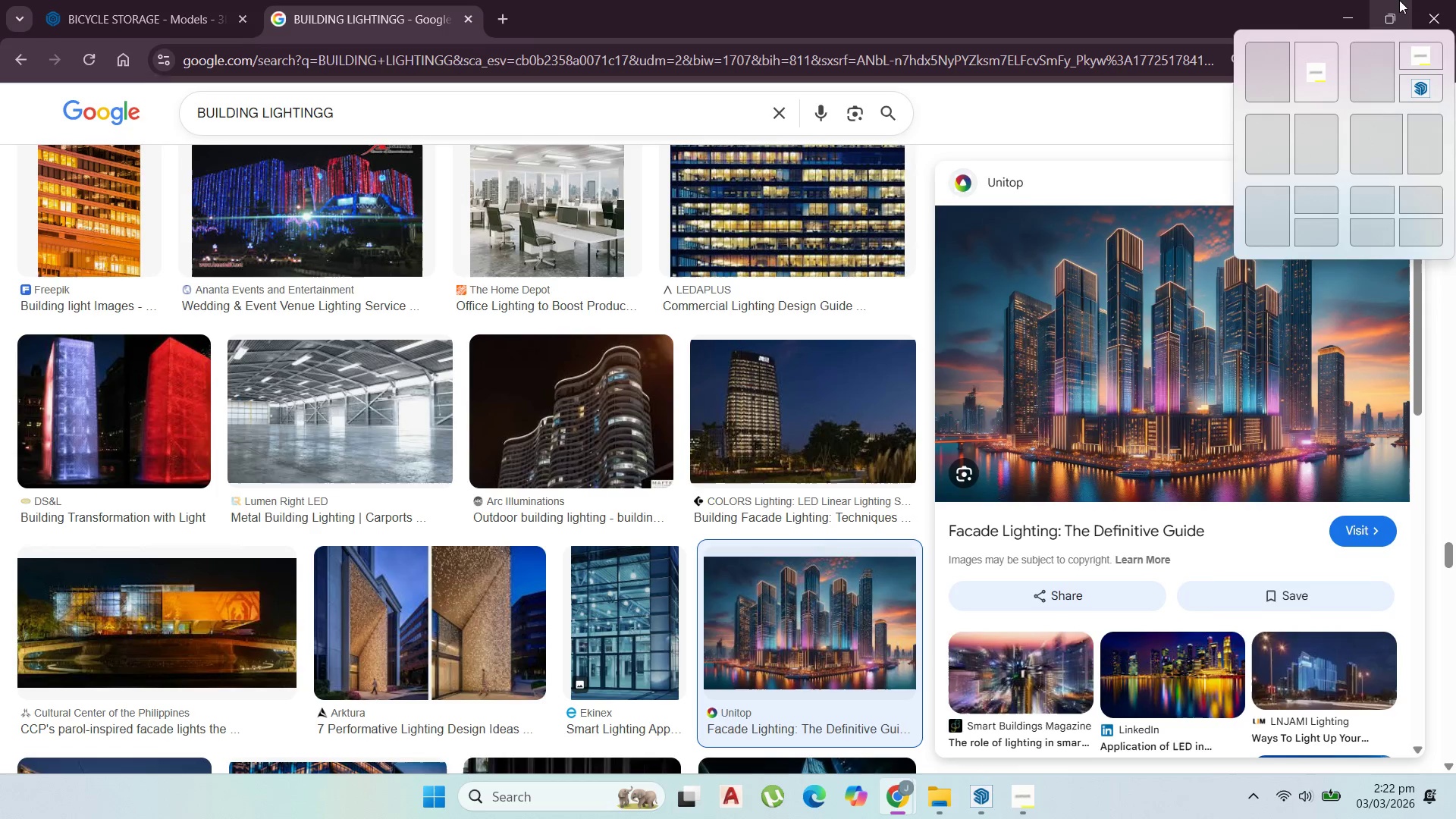 
left_click([1354, 14])
 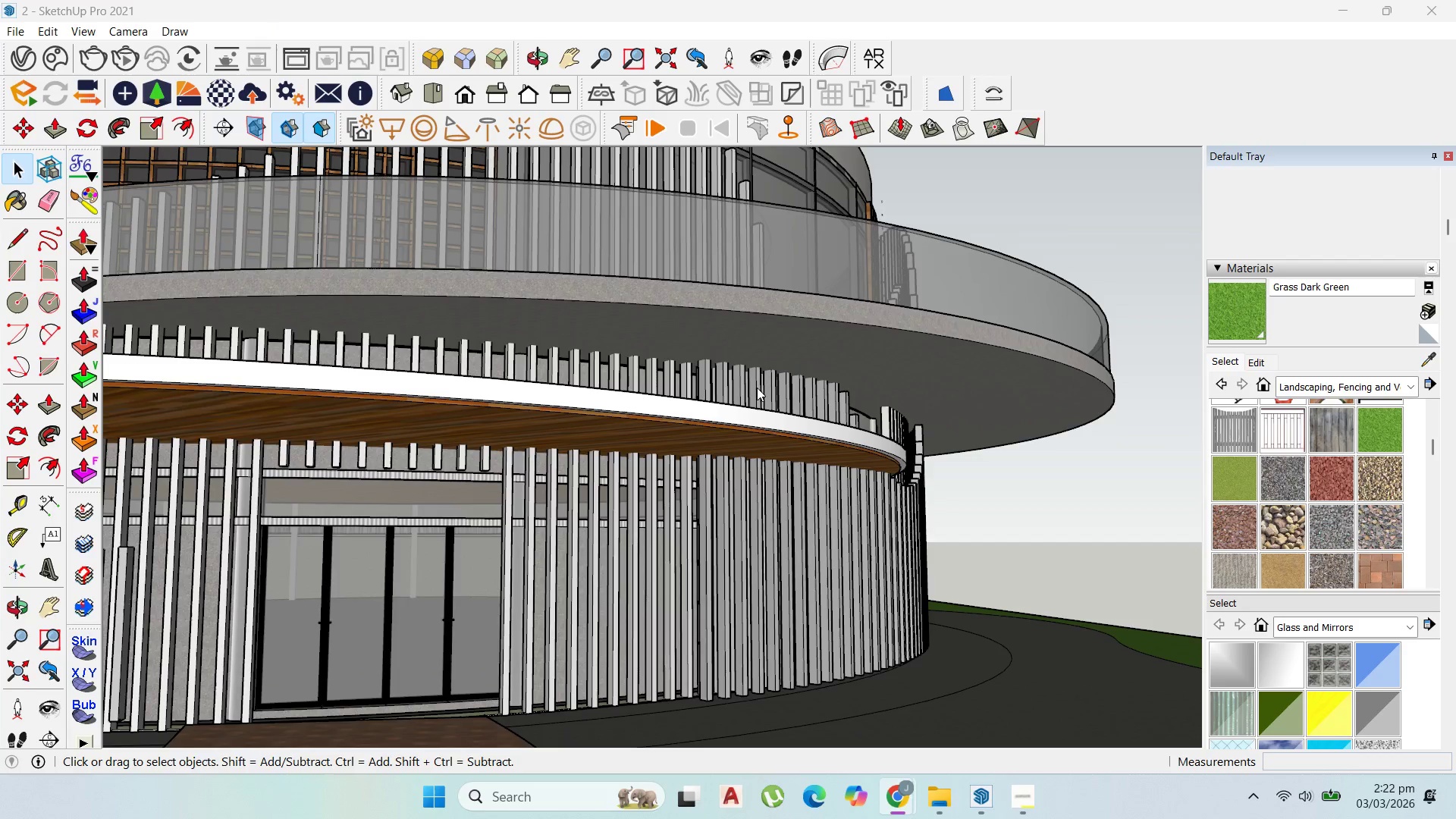 
scroll: coordinate [856, 431], scroll_direction: down, amount: 10.0
 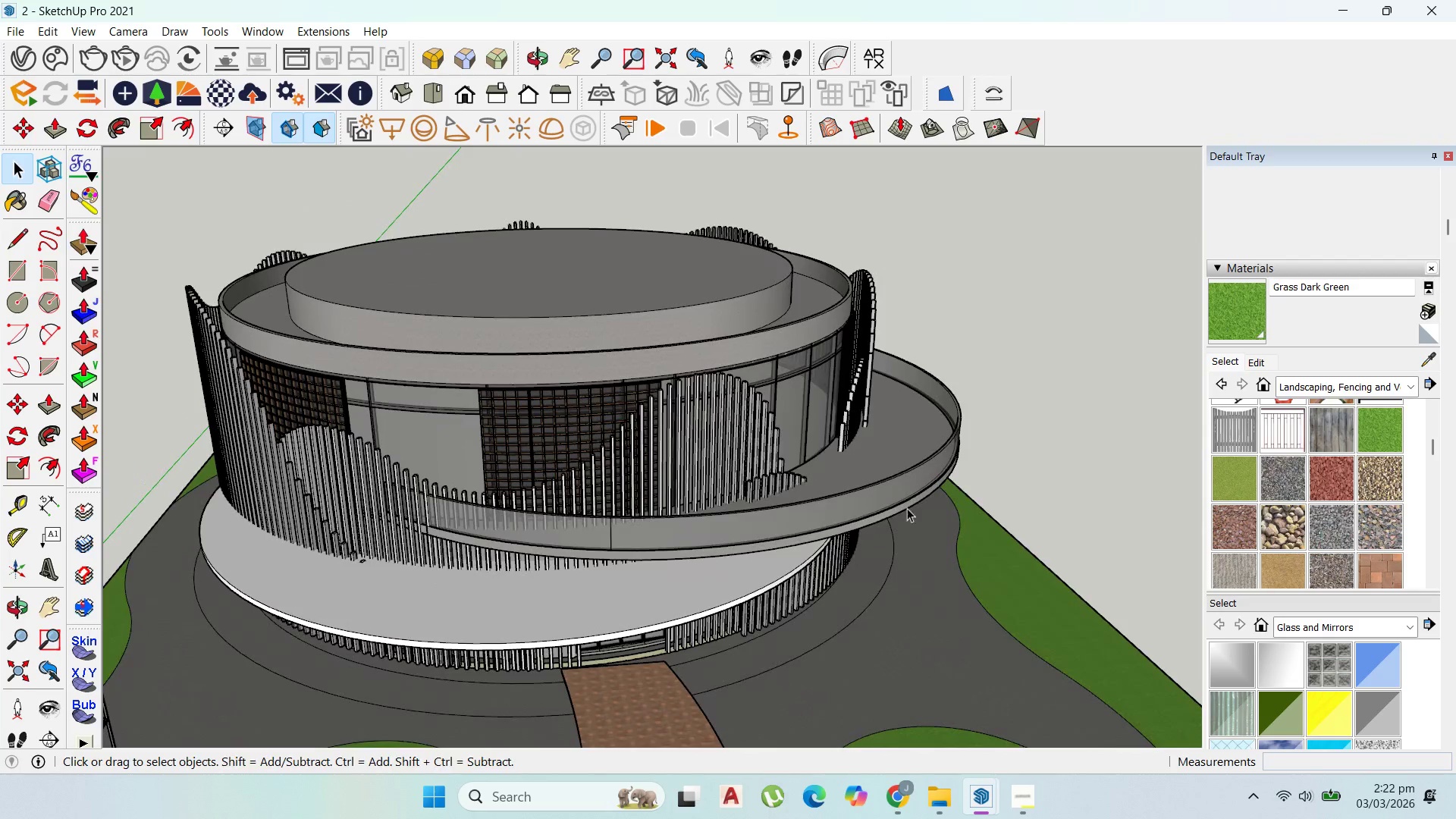 
scroll: coordinate [912, 576], scroll_direction: up, amount: 5.0
 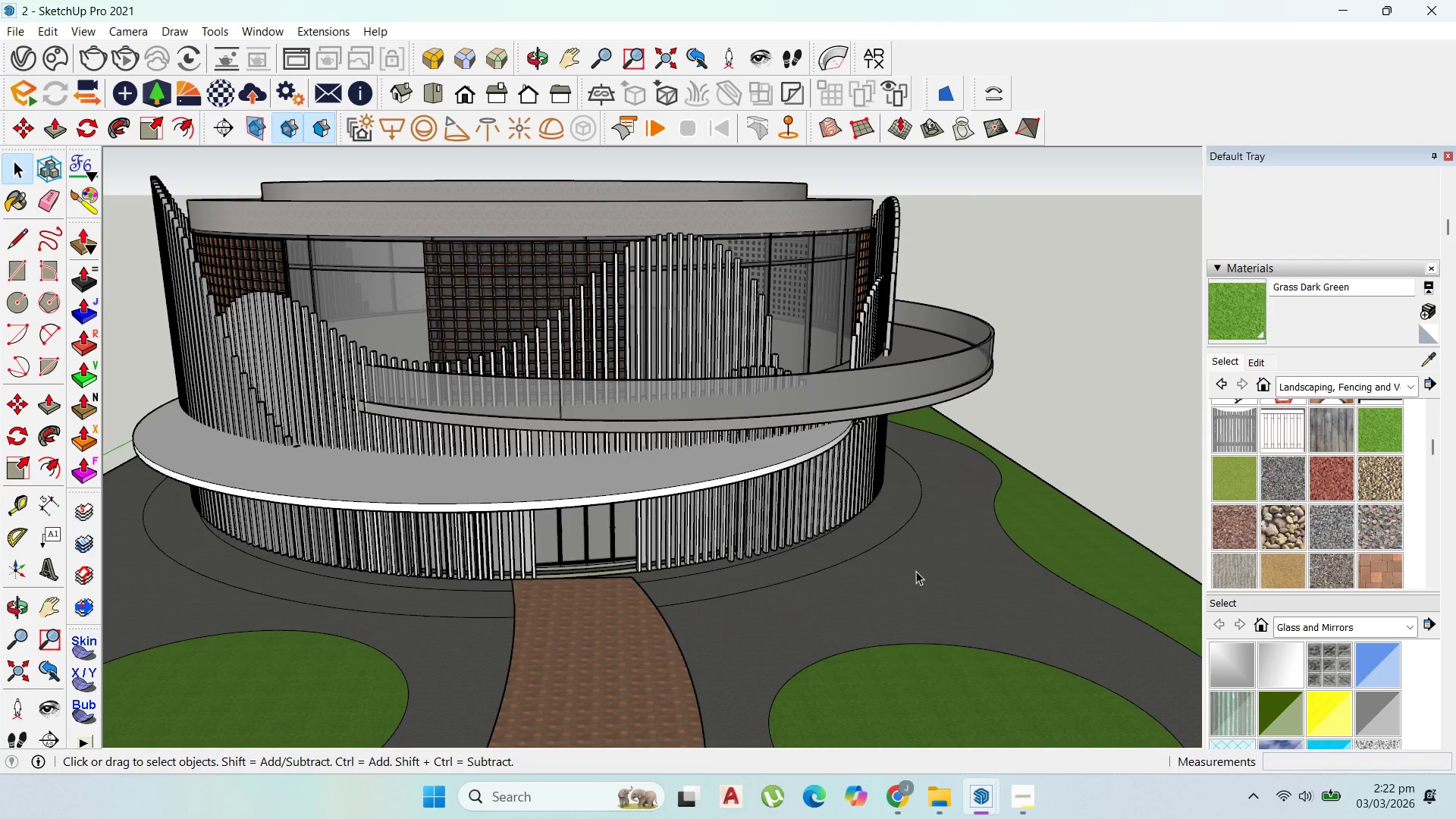 
double_click([916, 571])
 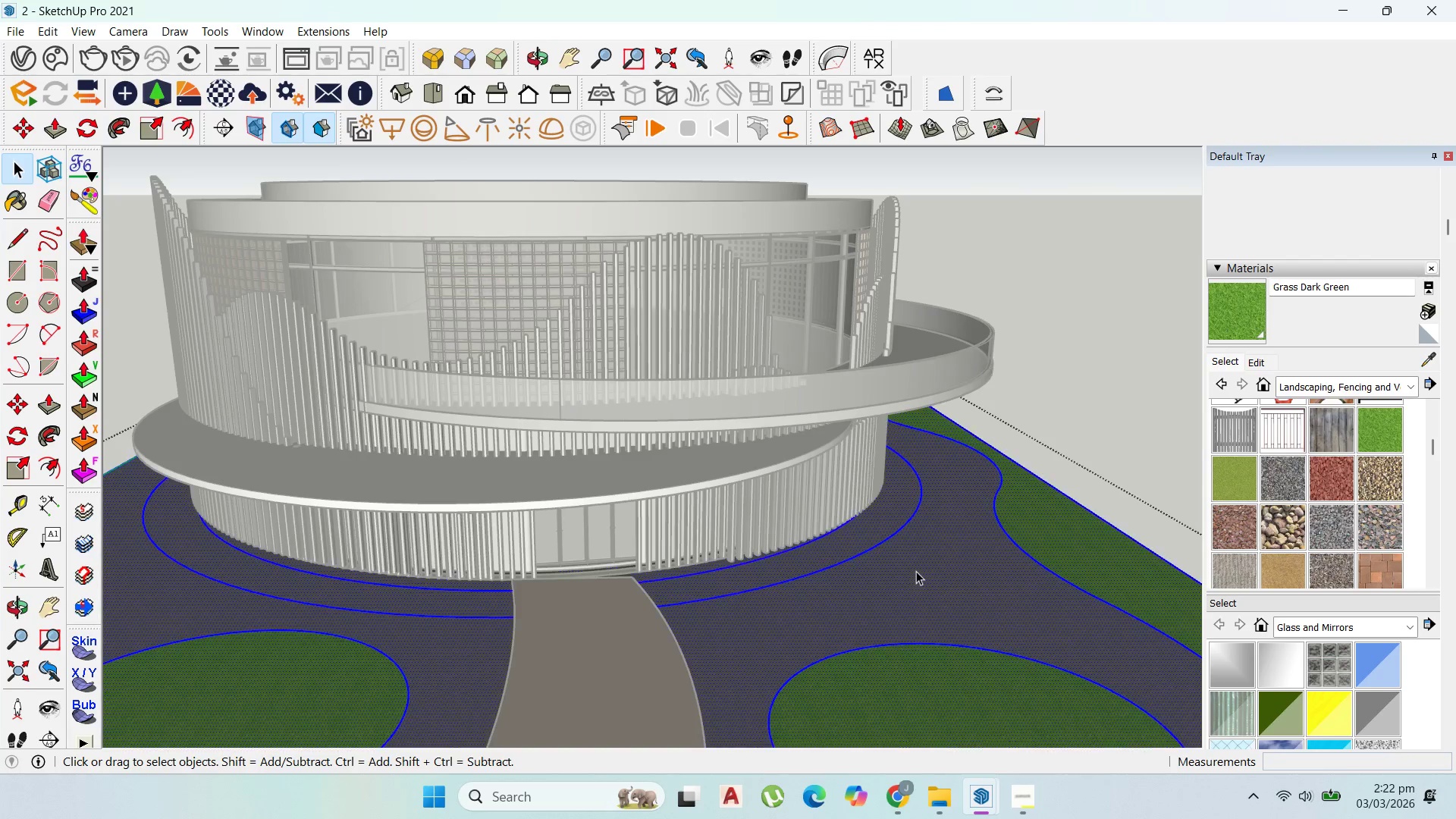 
triple_click([916, 571])
 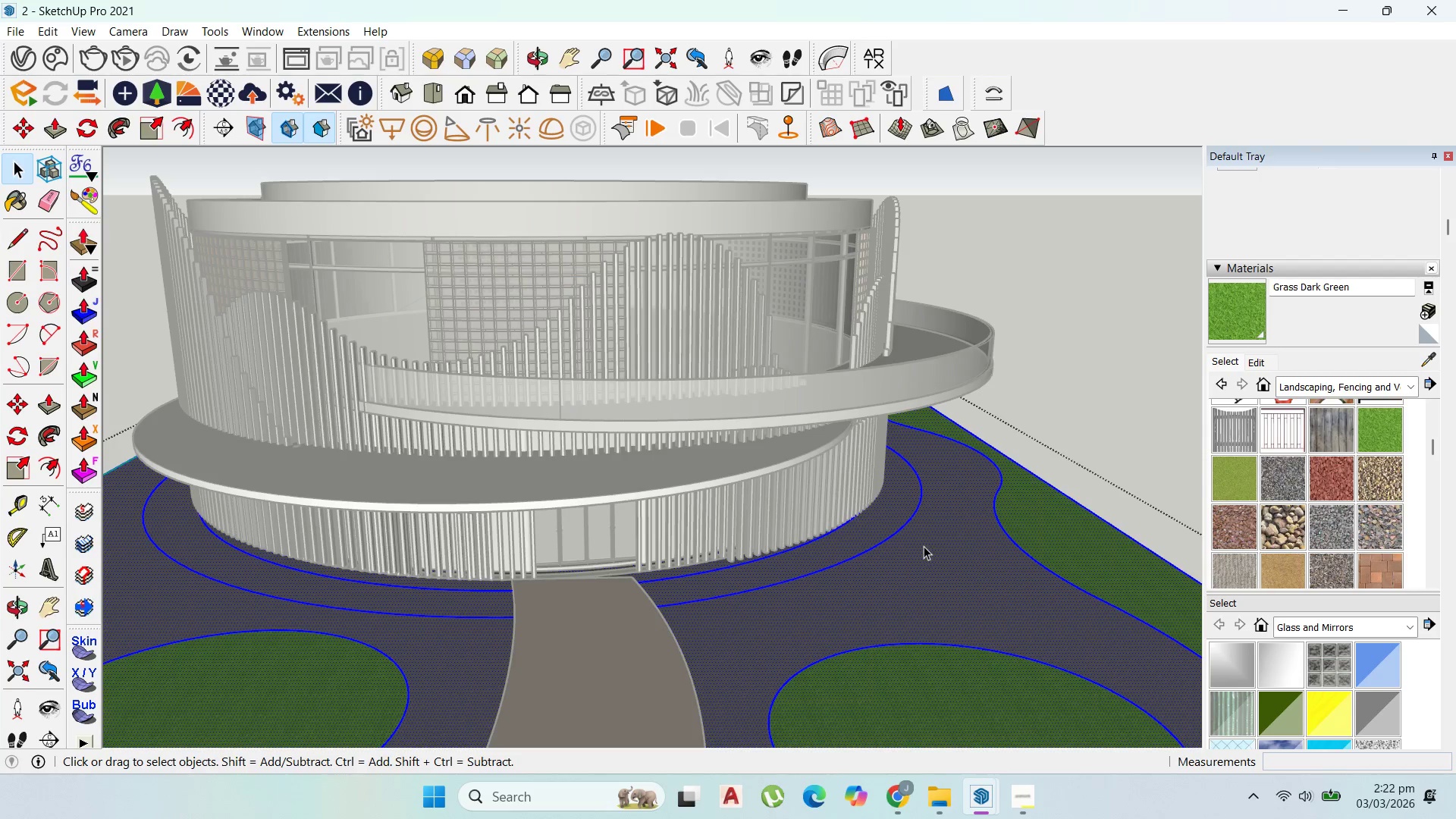 
scroll: coordinate [924, 546], scroll_direction: up, amount: 2.0
 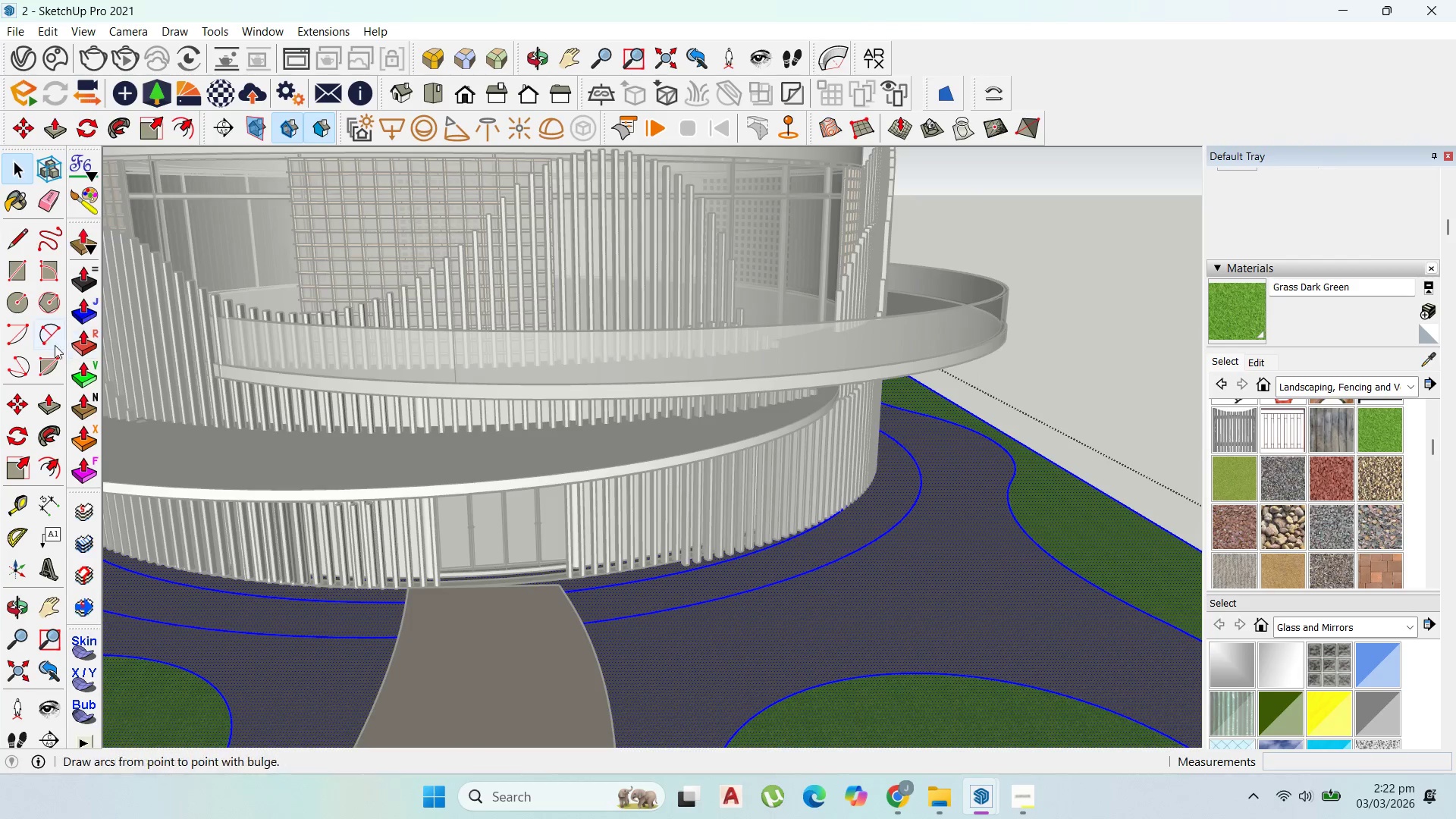 
left_click([54, 336])
 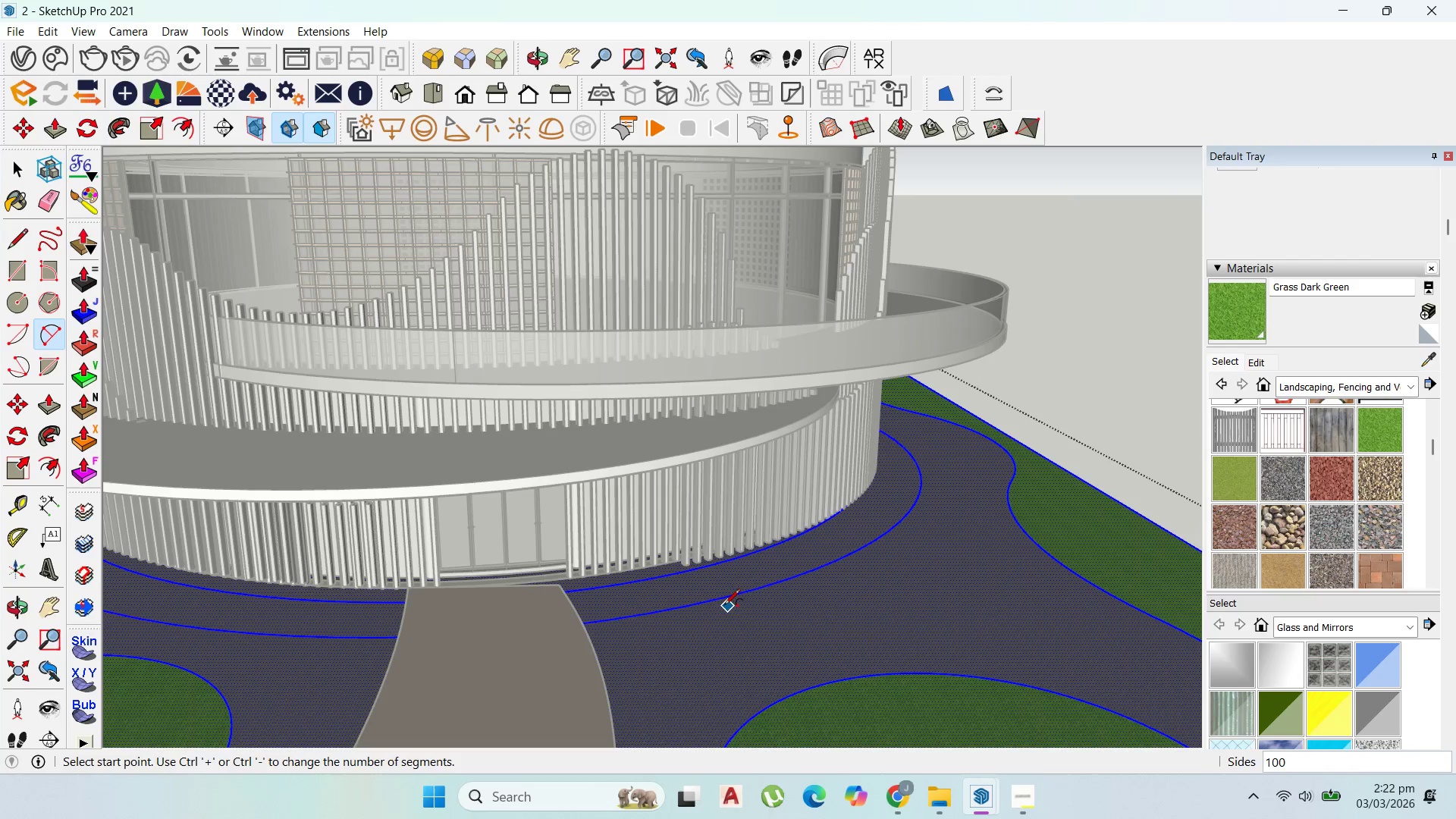 
left_click([721, 605])
 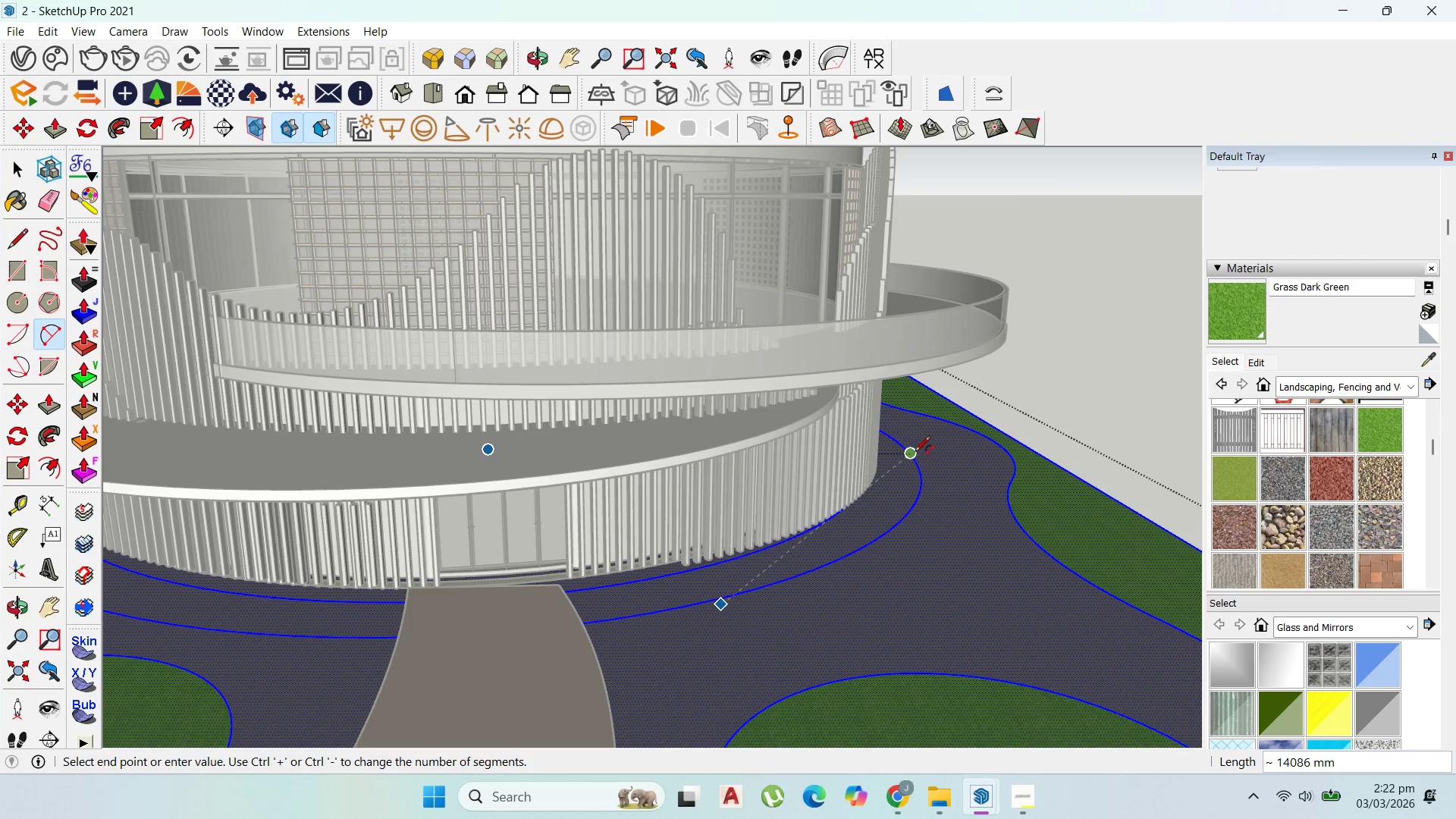 
left_click([913, 451])
 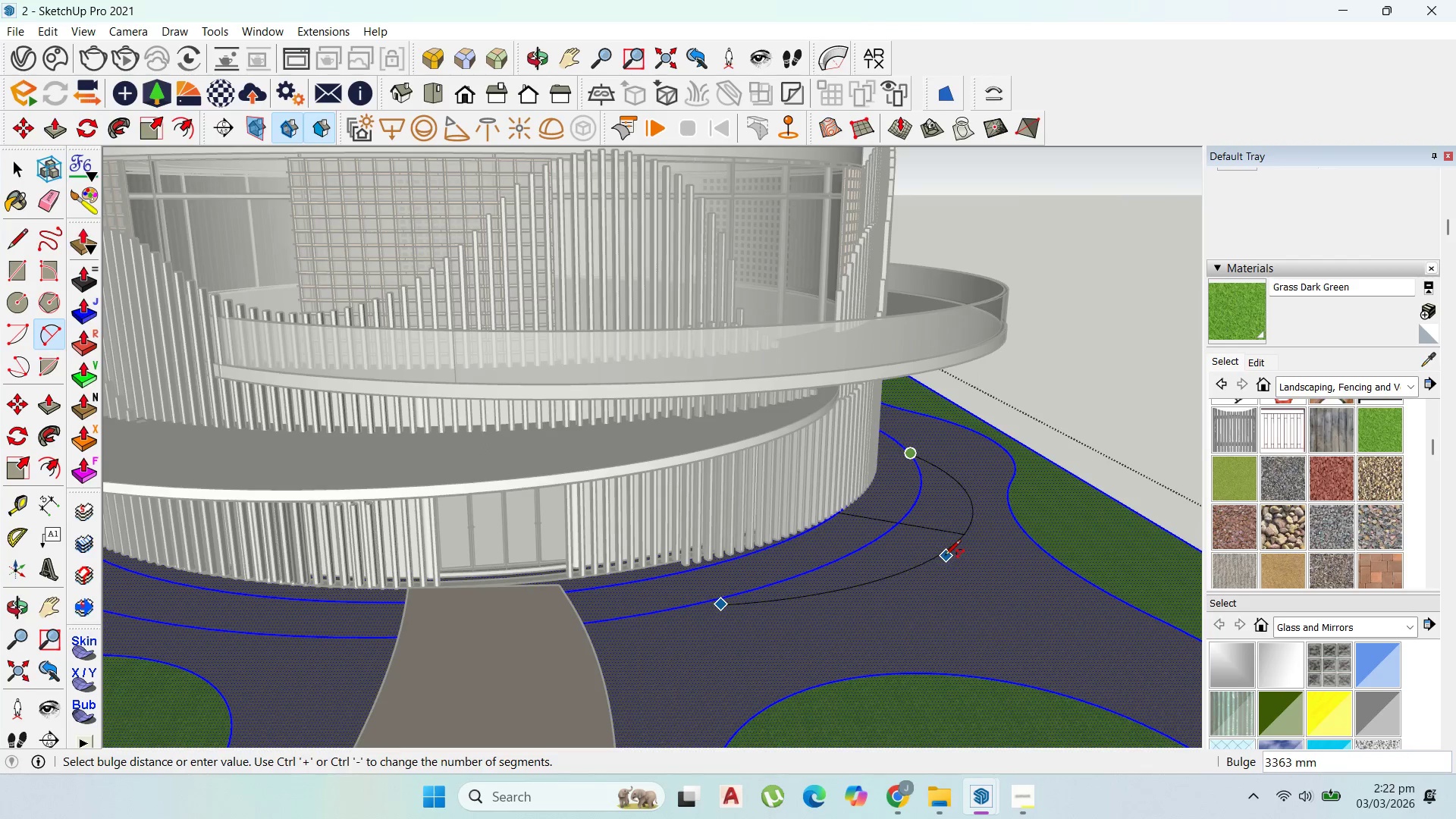 
left_click([945, 557])
 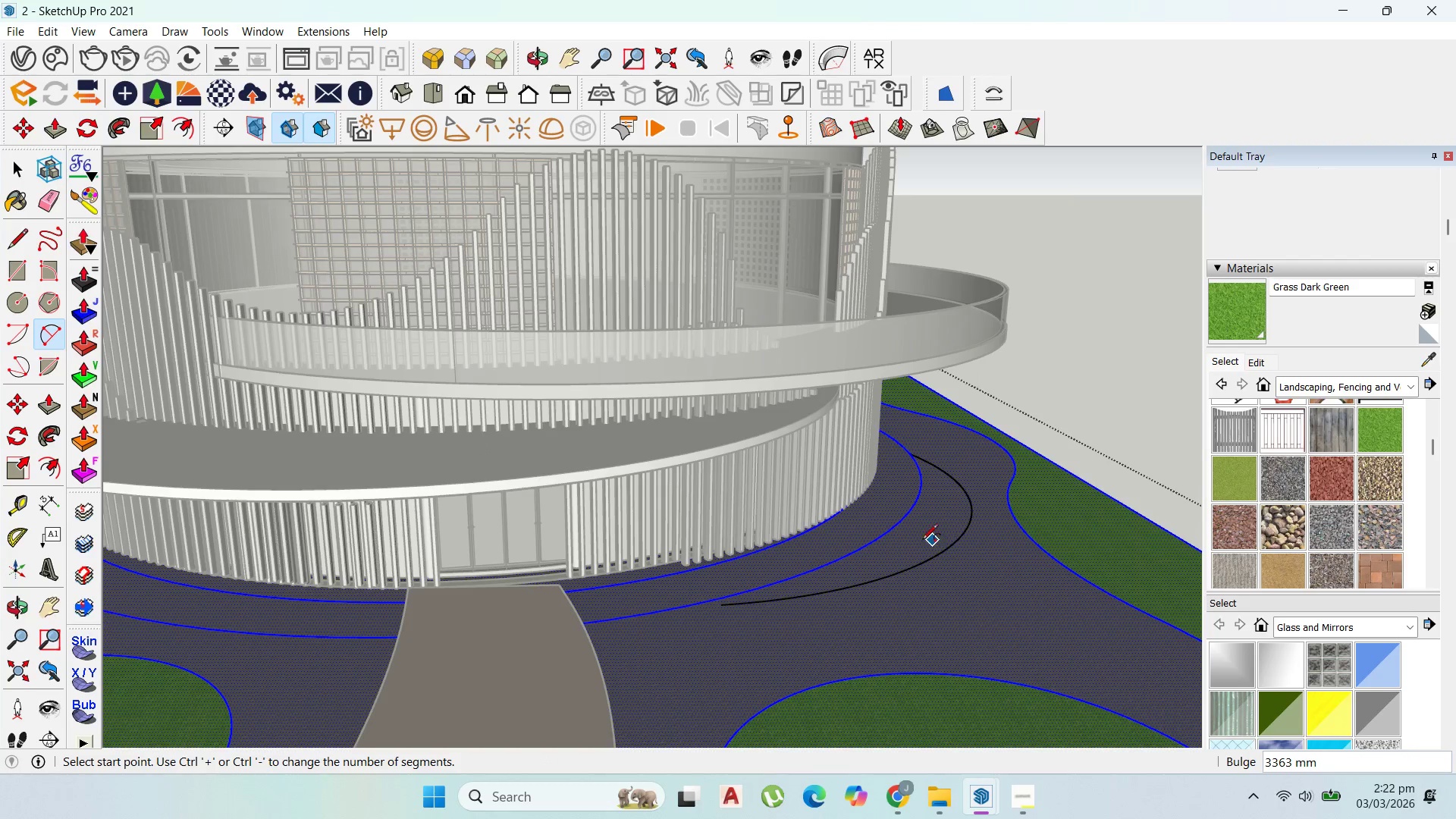 
scroll: coordinate [894, 568], scroll_direction: up, amount: 5.0
 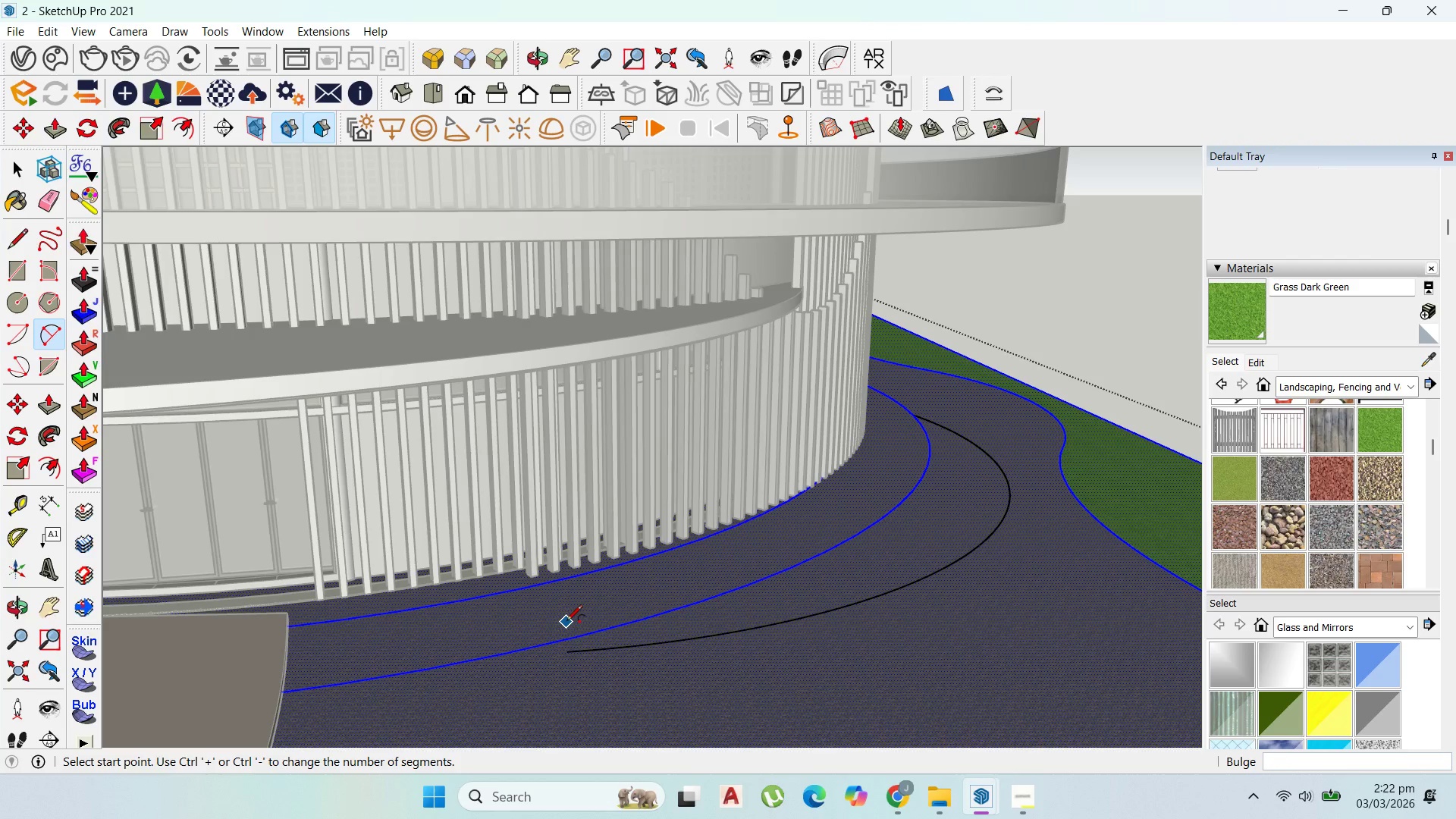 
key(Control+Z)
 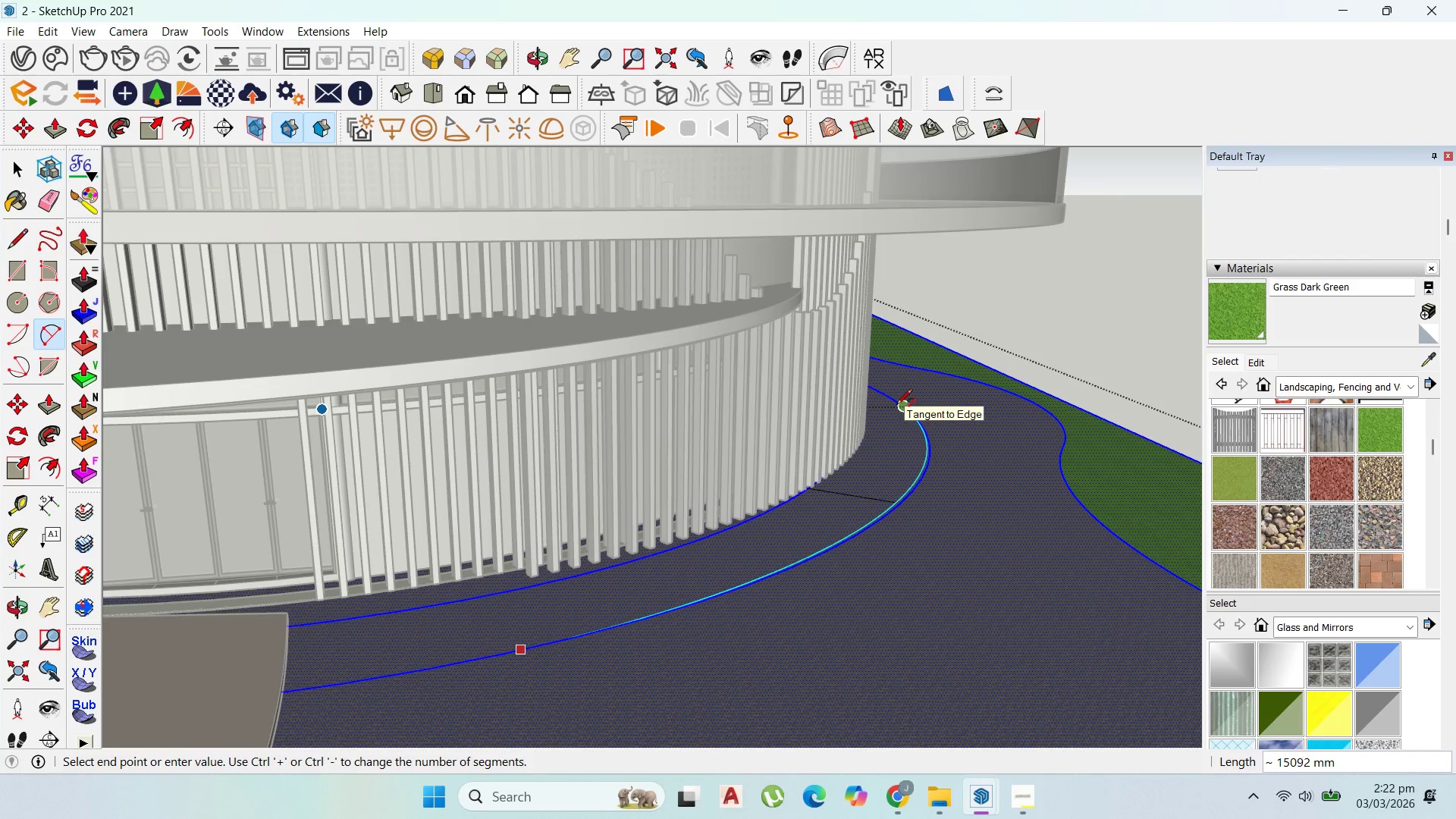 
left_click([895, 403])
 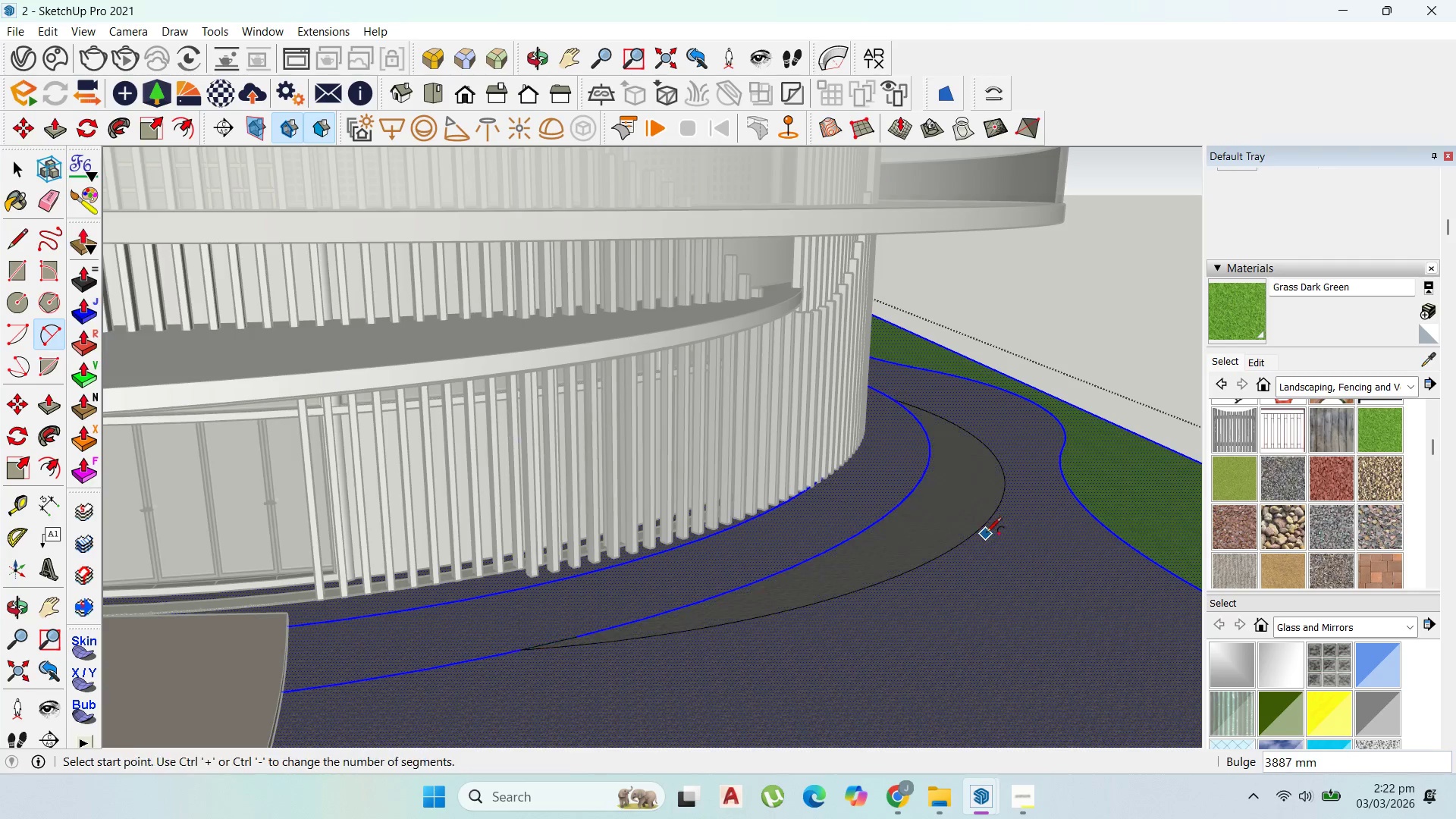 
scroll: coordinate [1026, 445], scroll_direction: down, amount: 4.0
 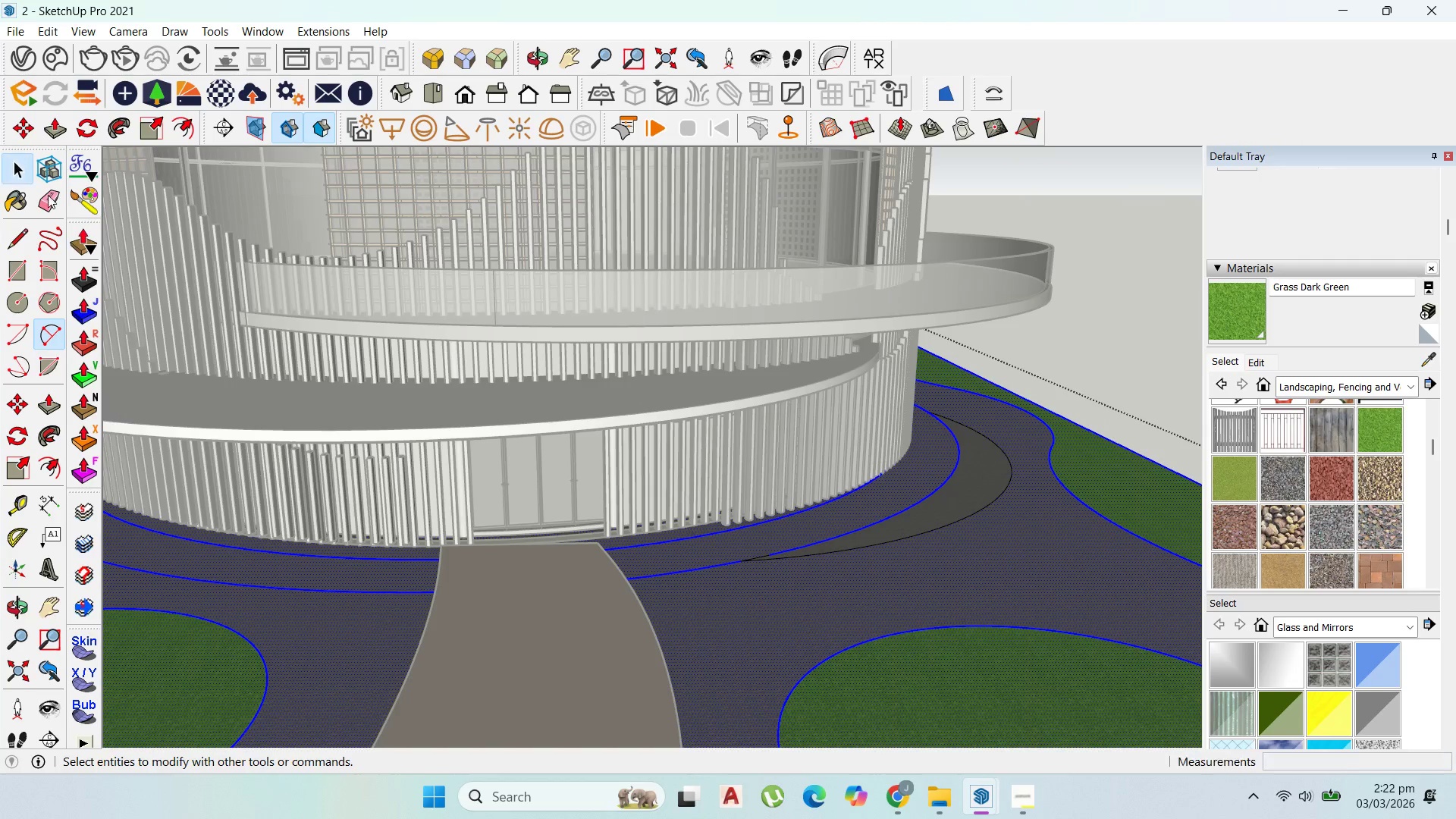 
scroll: coordinate [1003, 487], scroll_direction: up, amount: 11.0
 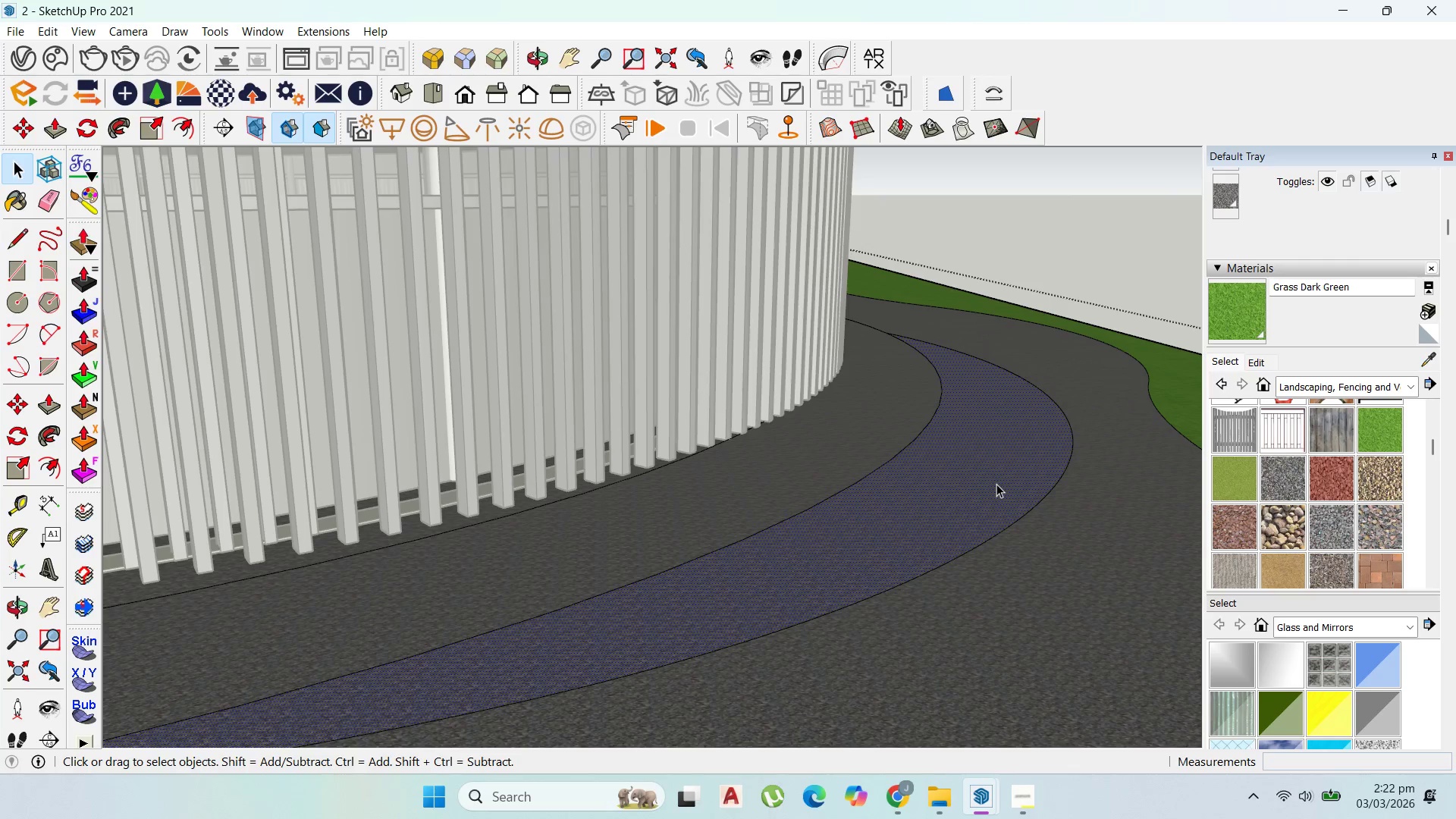 
left_click([998, 485])
 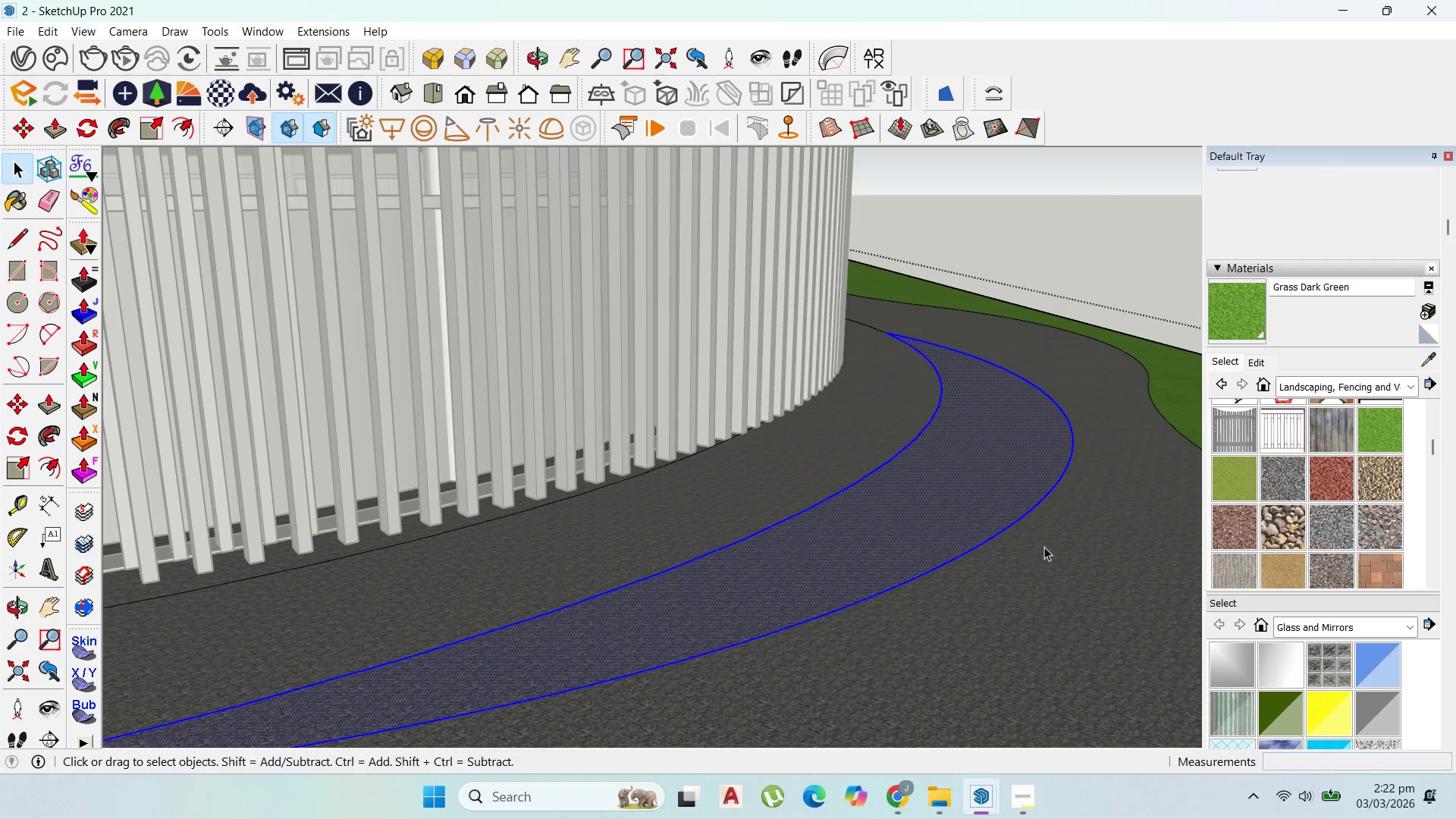 
left_click([1001, 506])
 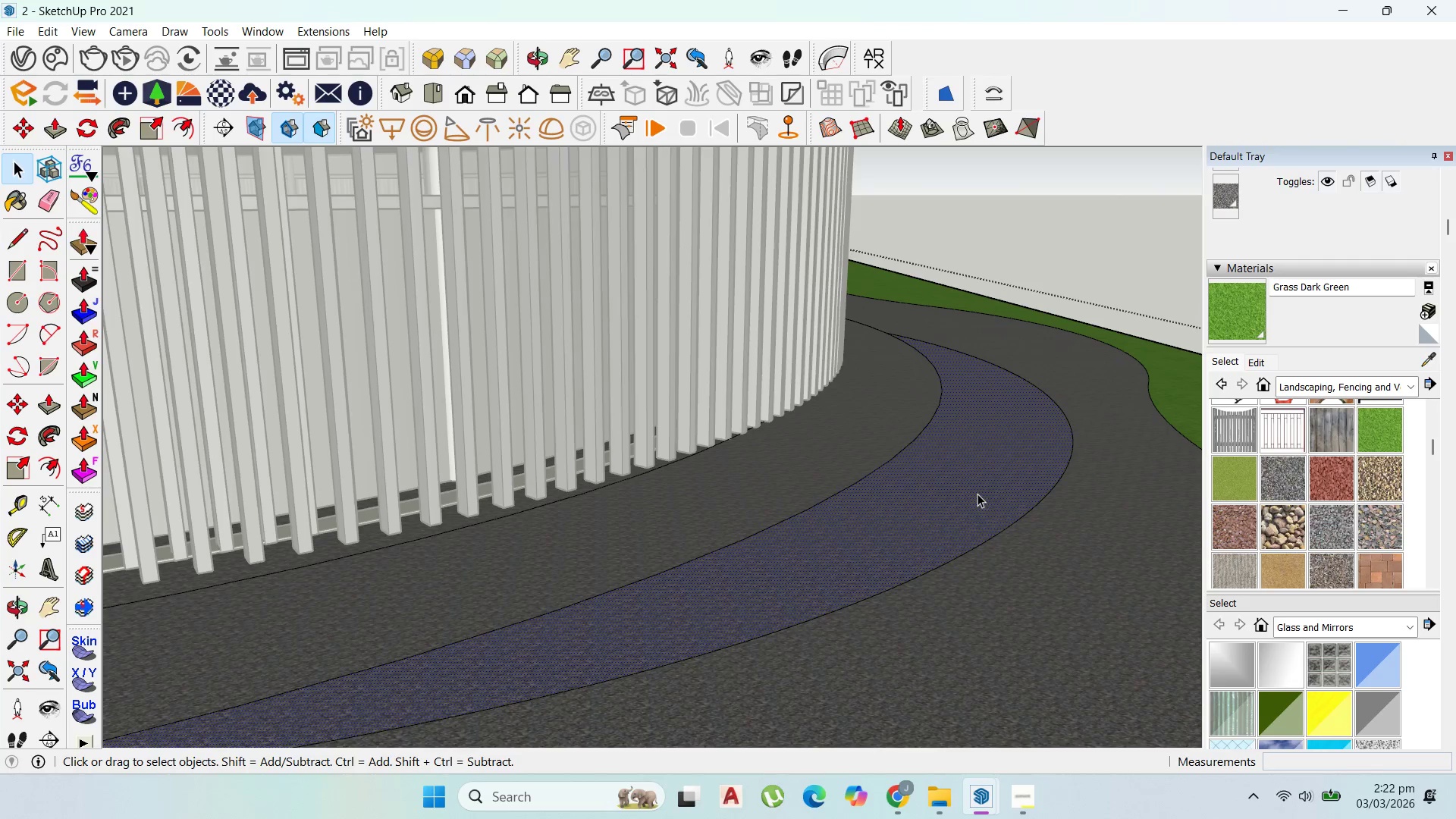 
key(P)
 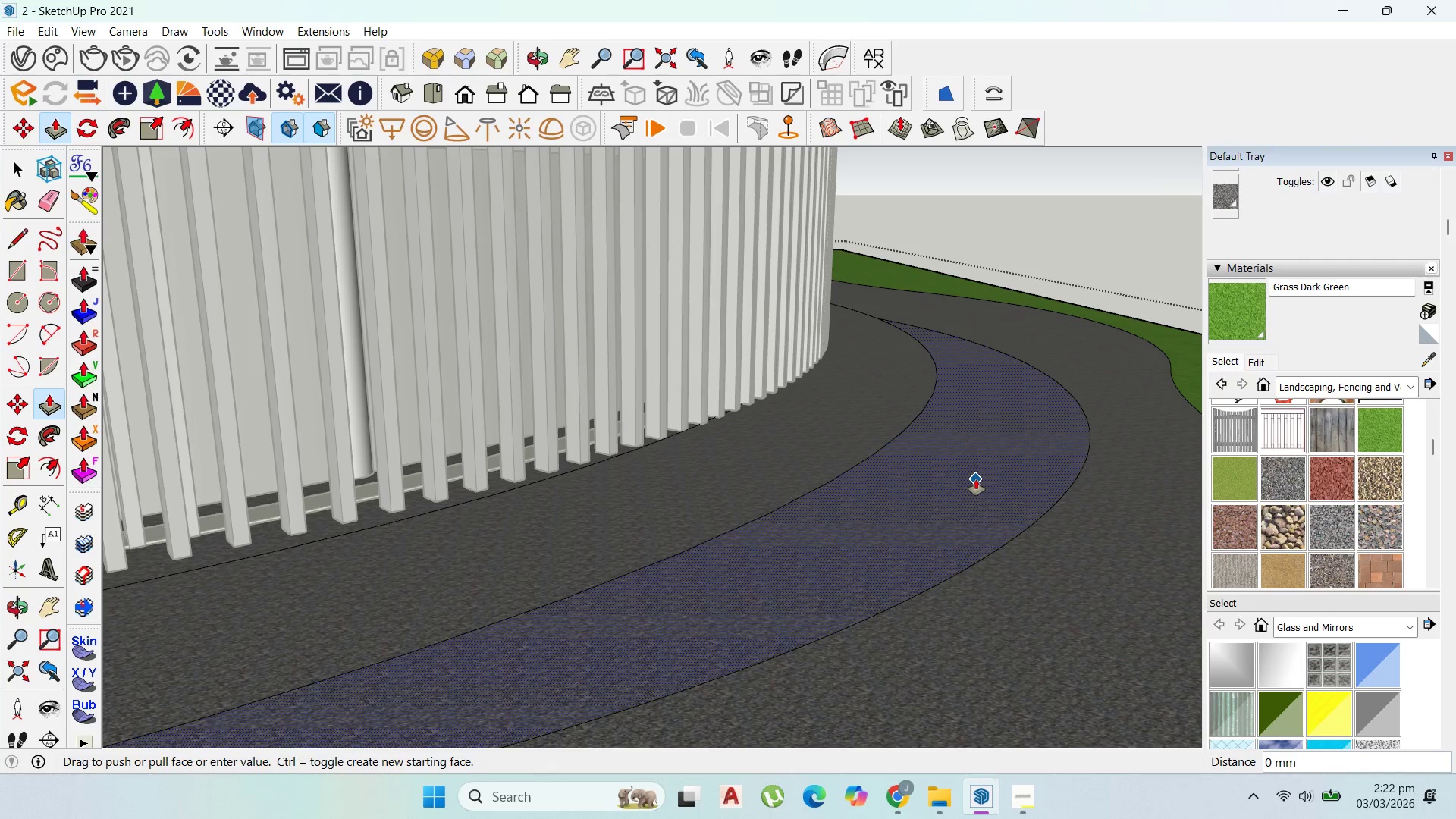 
scroll: coordinate [977, 489], scroll_direction: up, amount: 2.0
 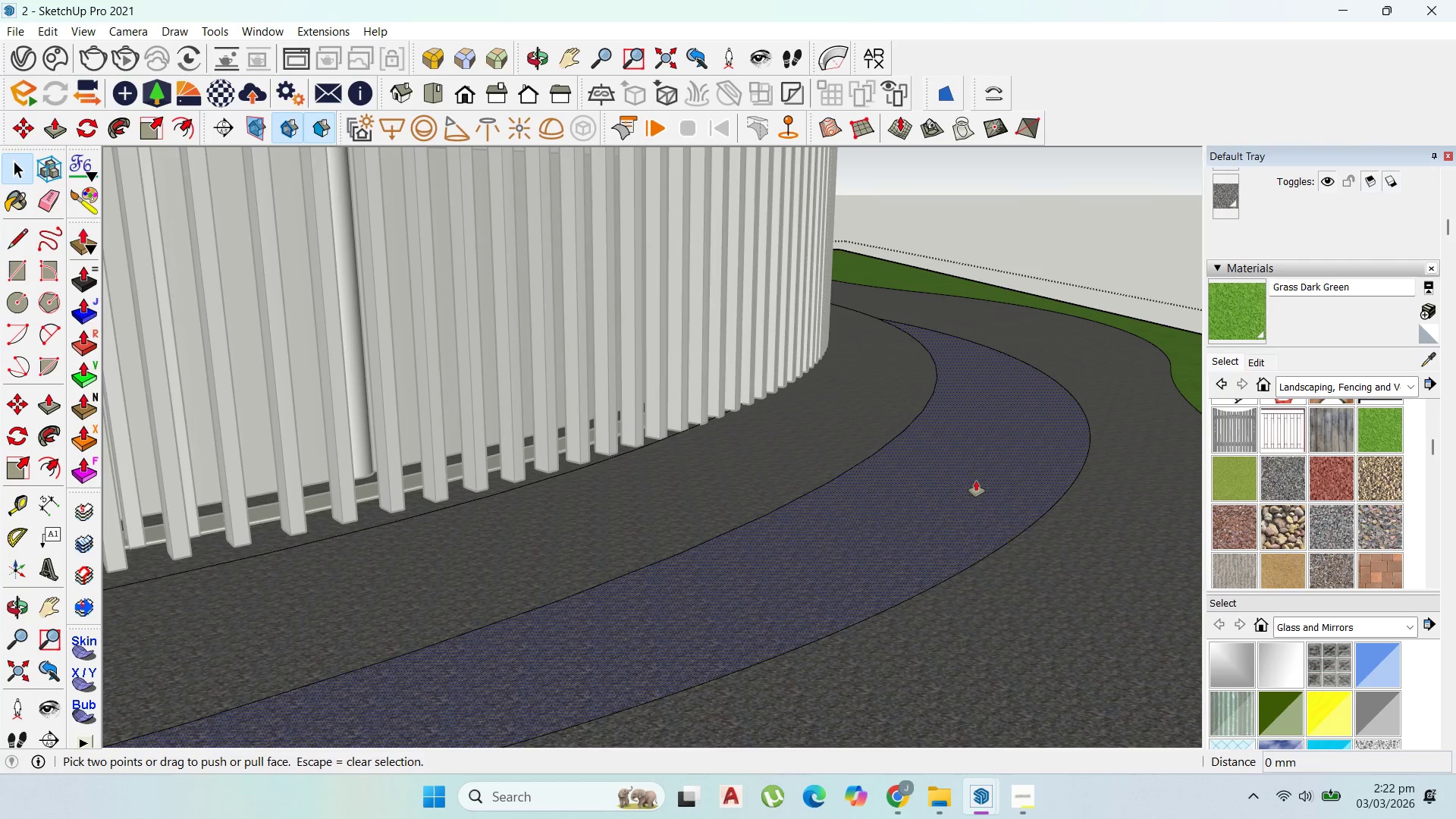 
left_click([976, 479])
 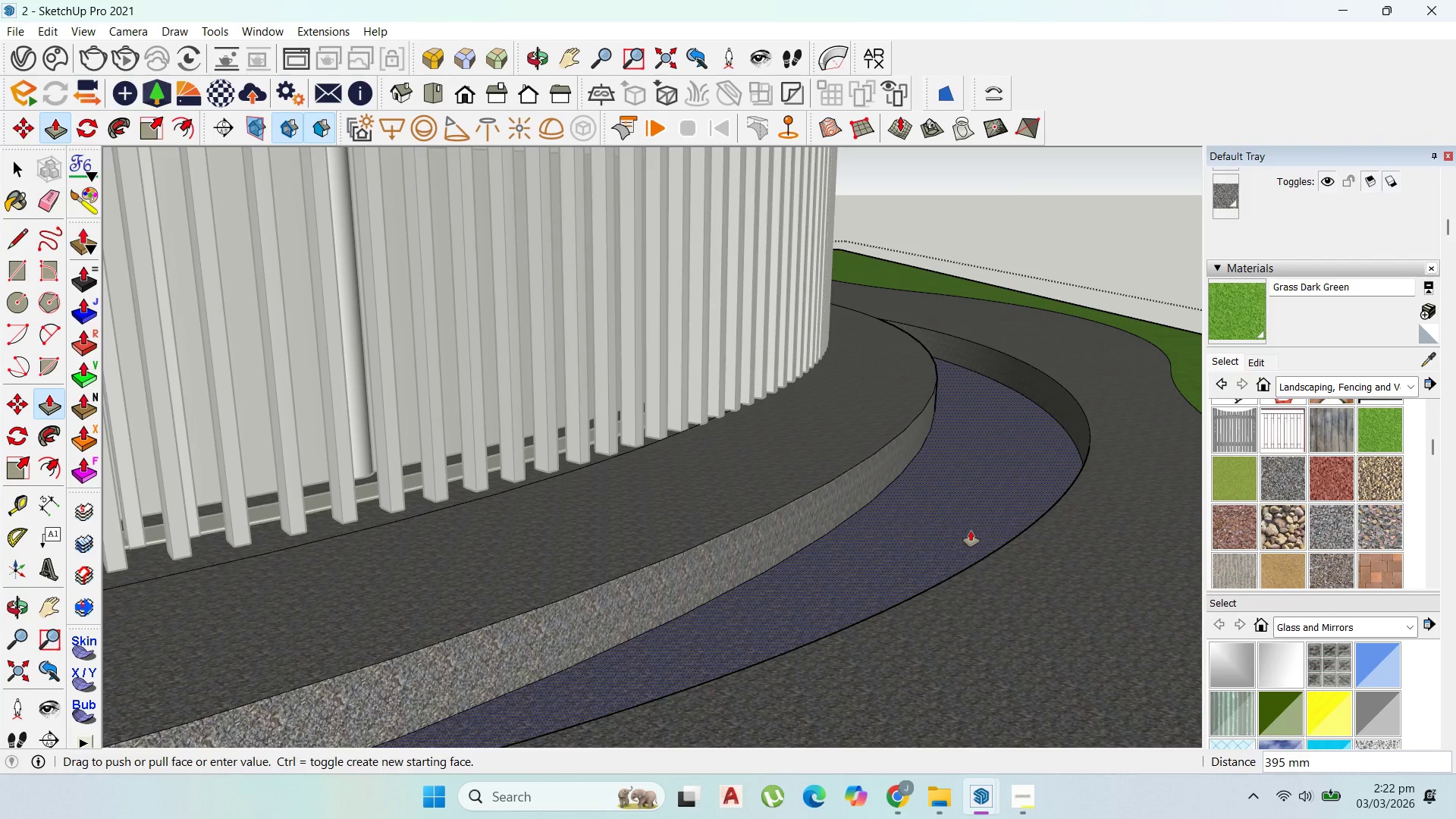 
left_click([971, 531])
 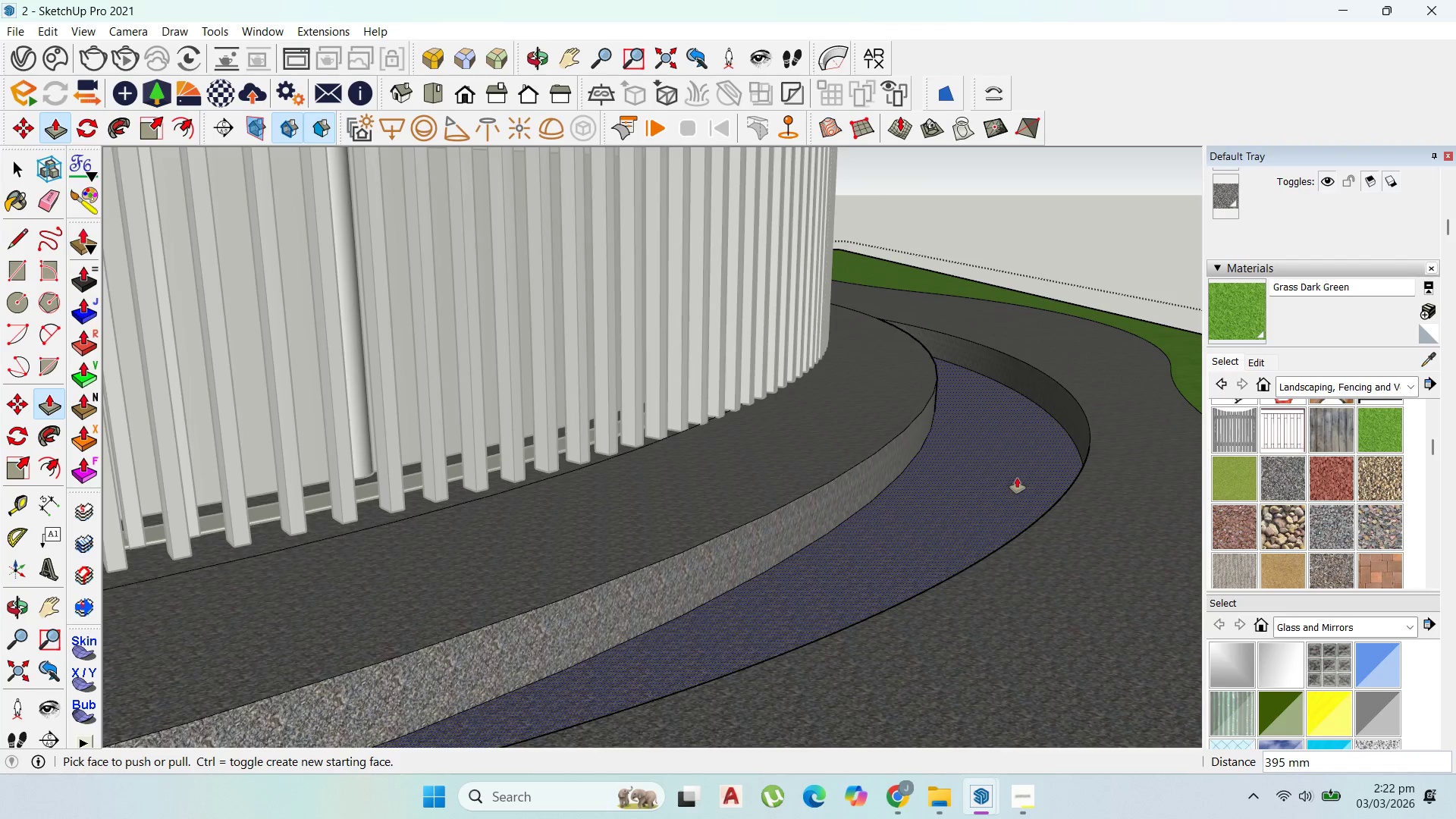 
scroll: coordinate [1028, 470], scroll_direction: down, amount: 6.0
 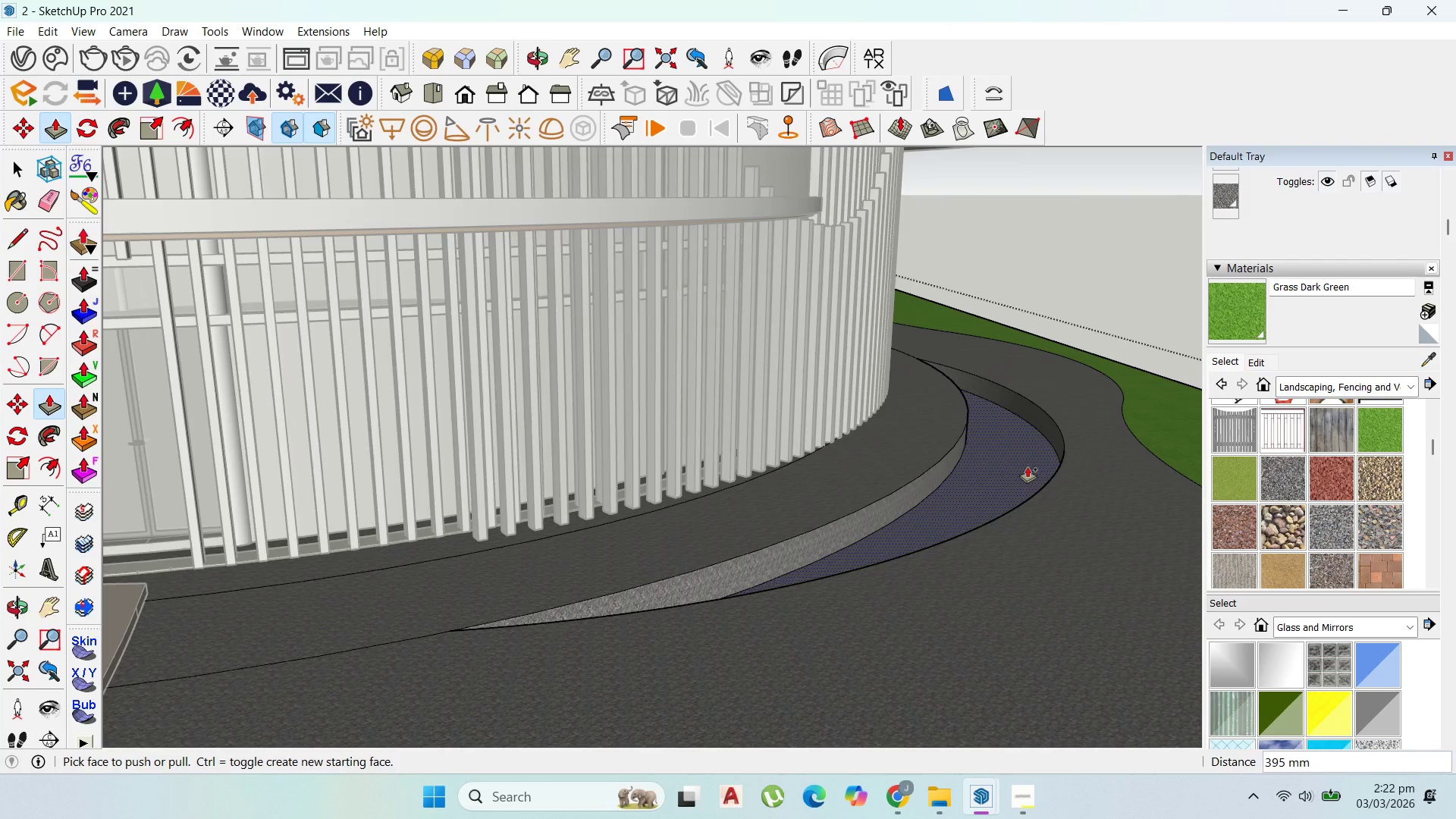 
key(Control+Z)
 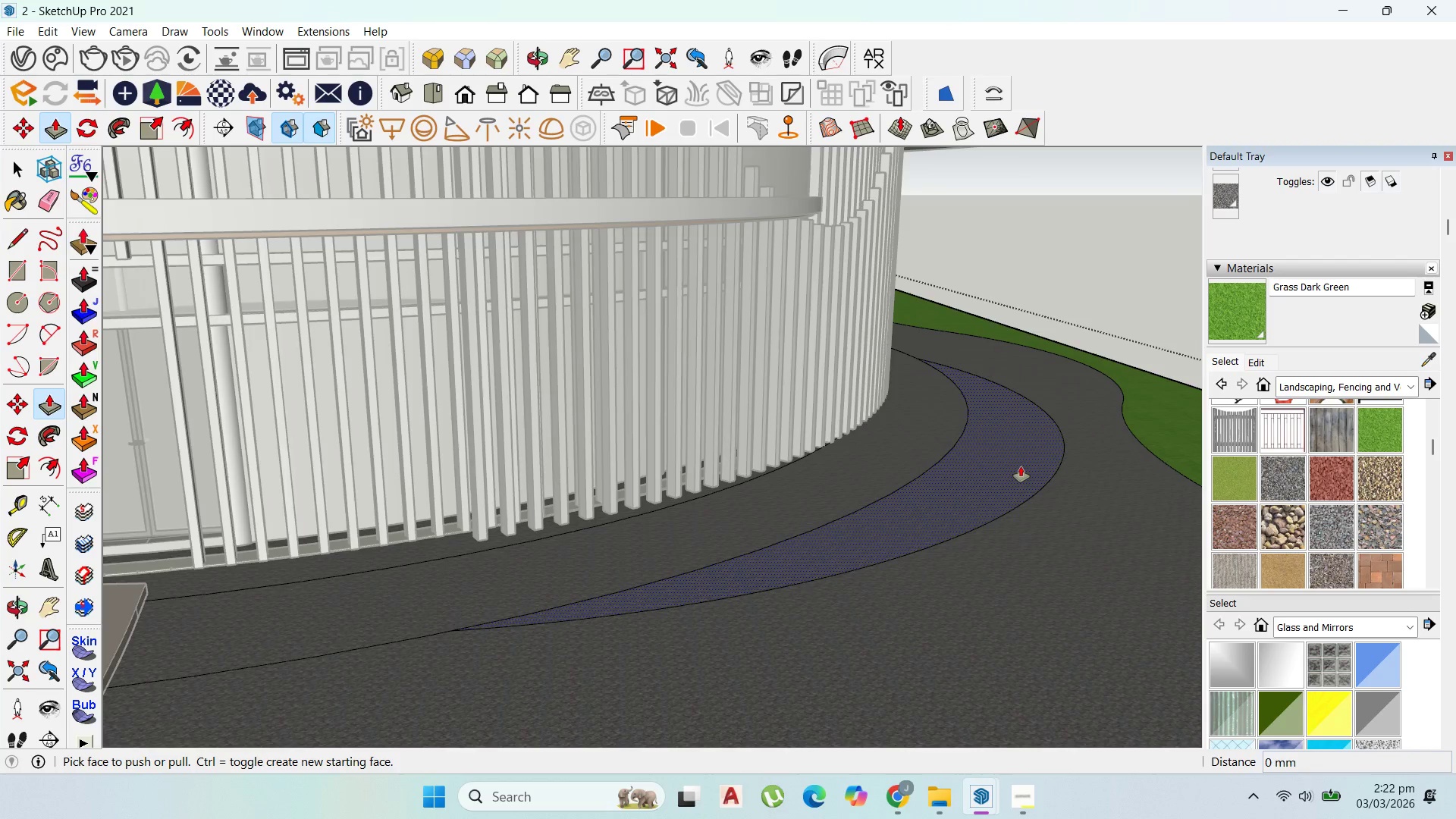 
scroll: coordinate [1021, 466], scroll_direction: up, amount: 2.0
 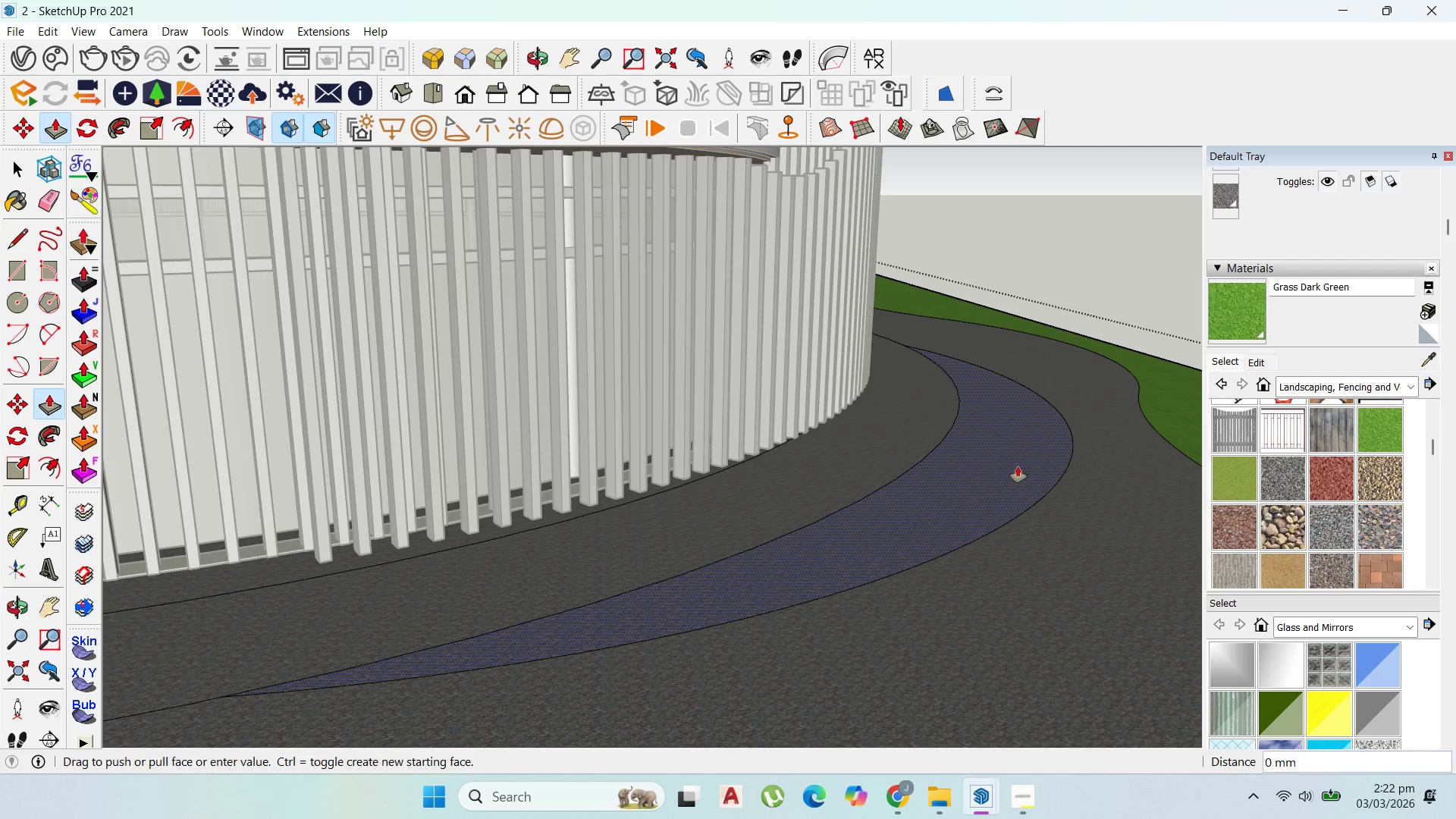 
left_click([1018, 466])
 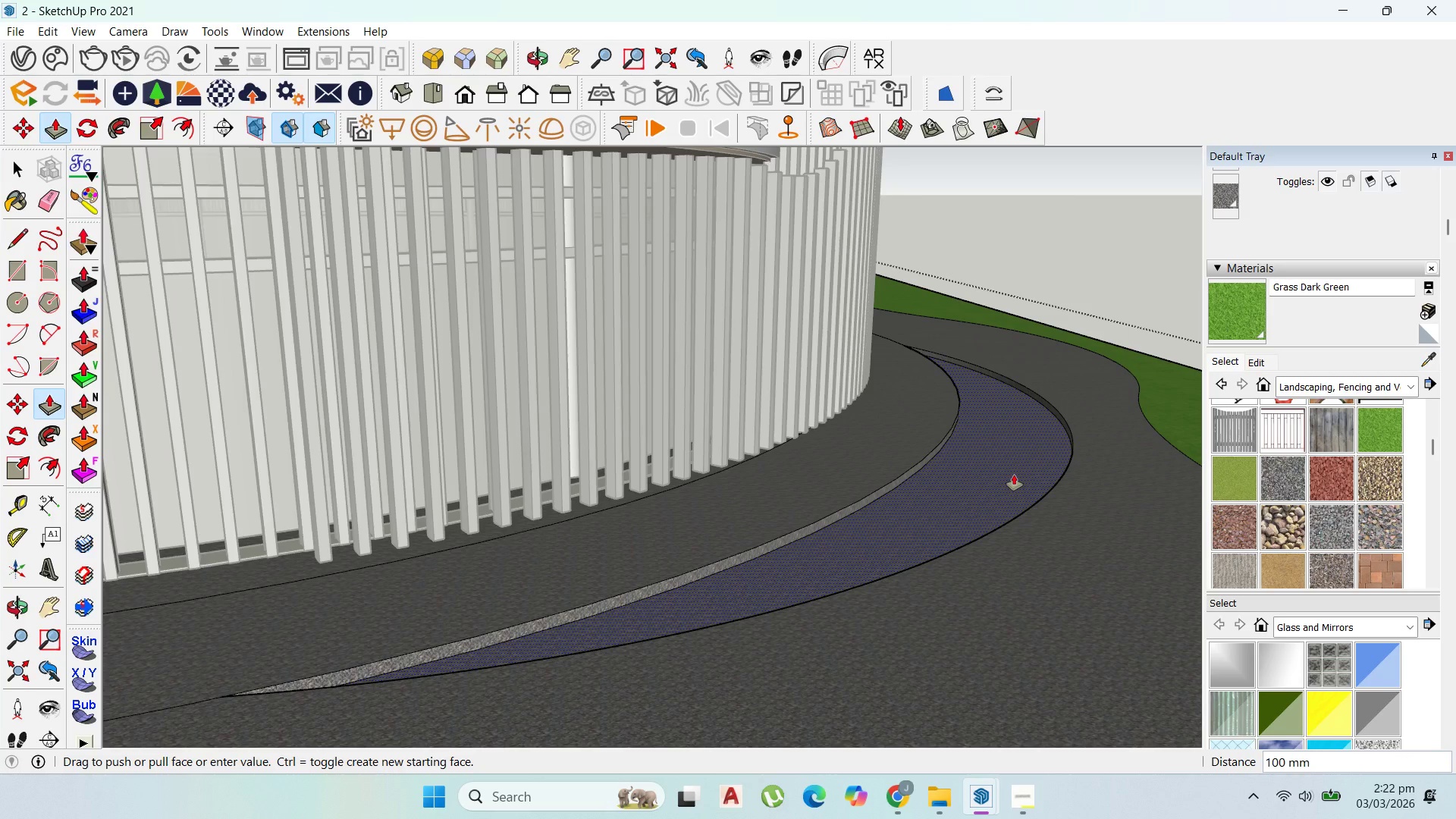 
left_click([1014, 475])
 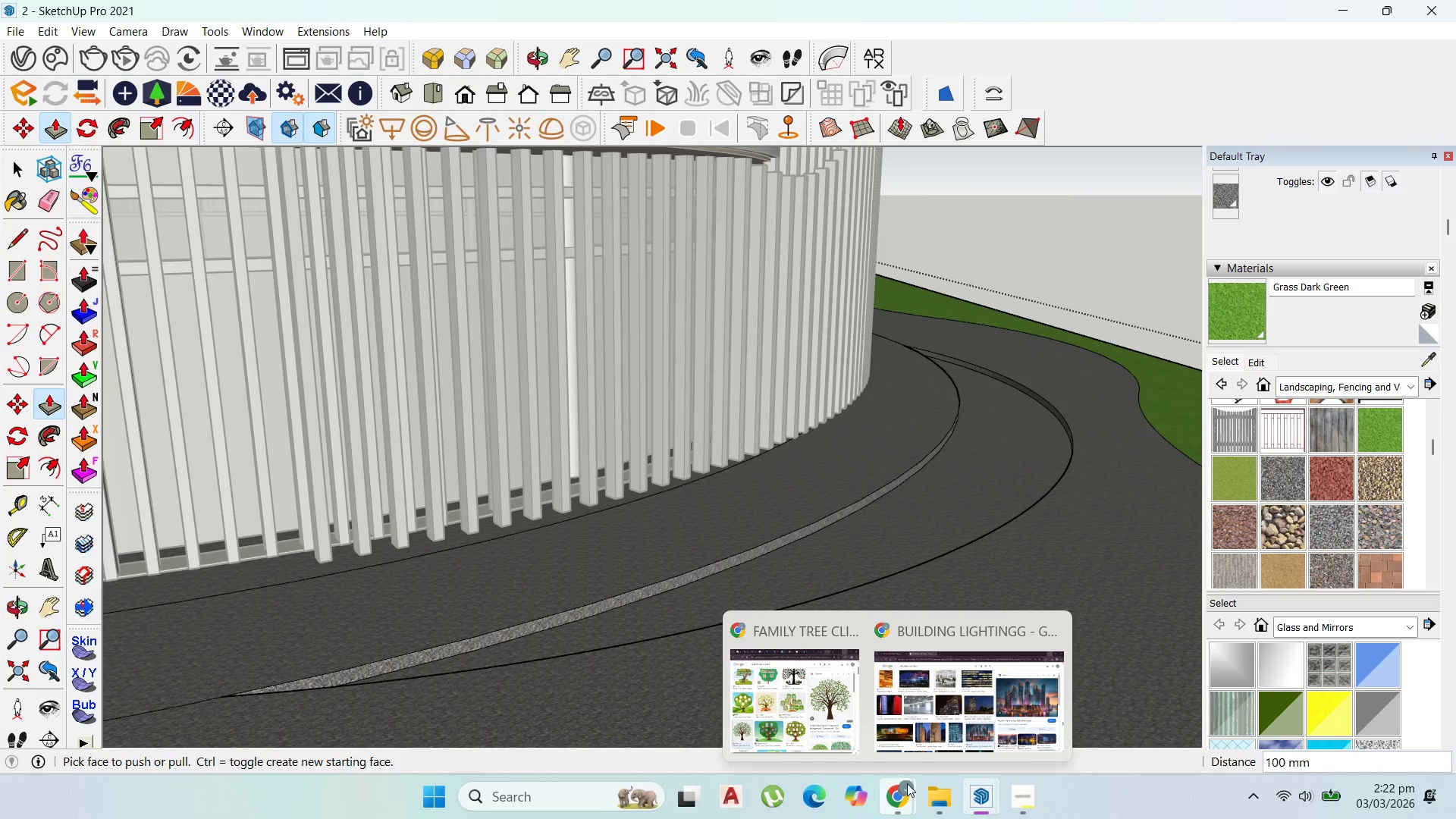 
key(Control+Z)
 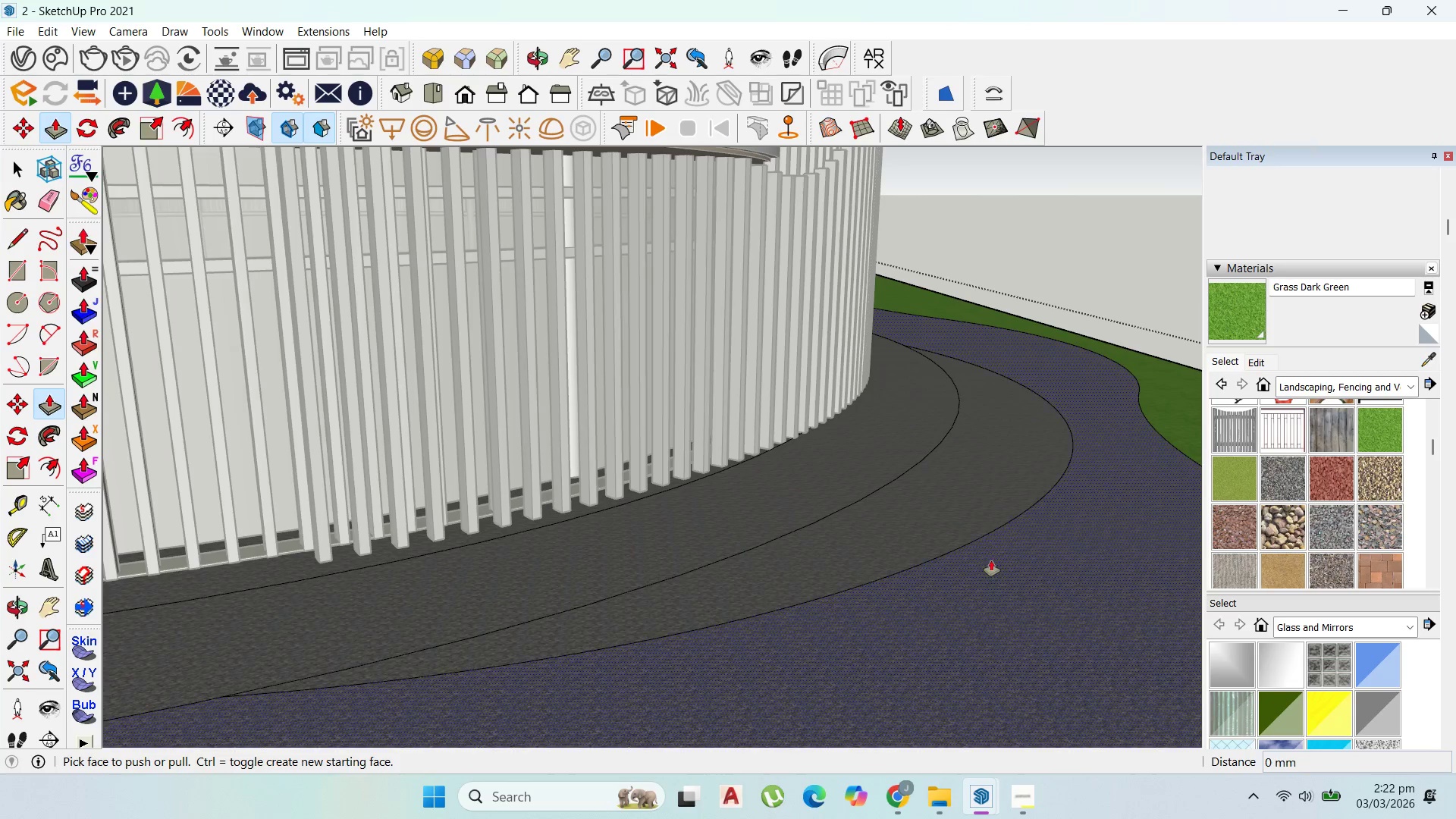 
key(Control+Z)
 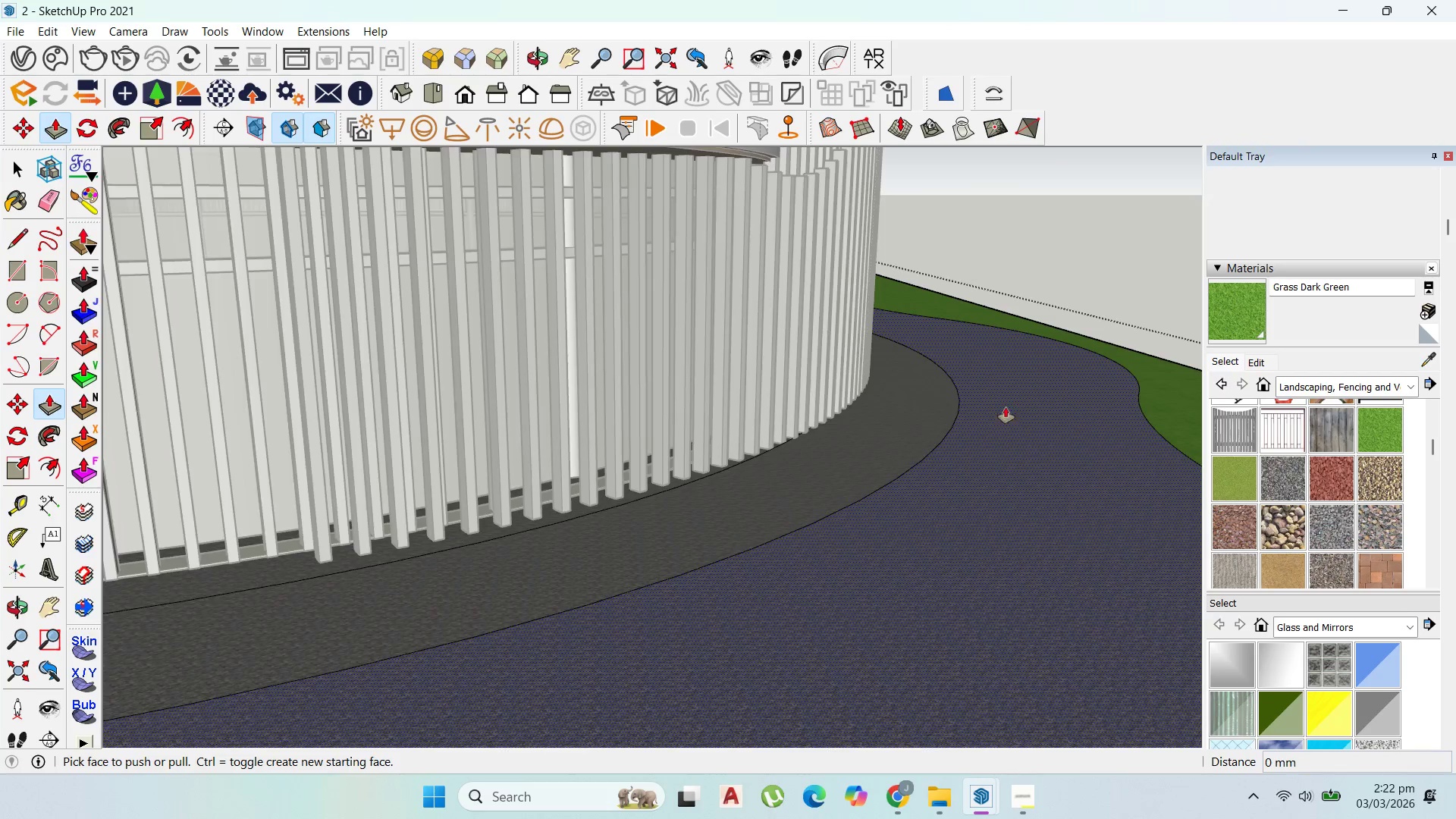 
scroll: coordinate [965, 308], scroll_direction: down, amount: 12.0
 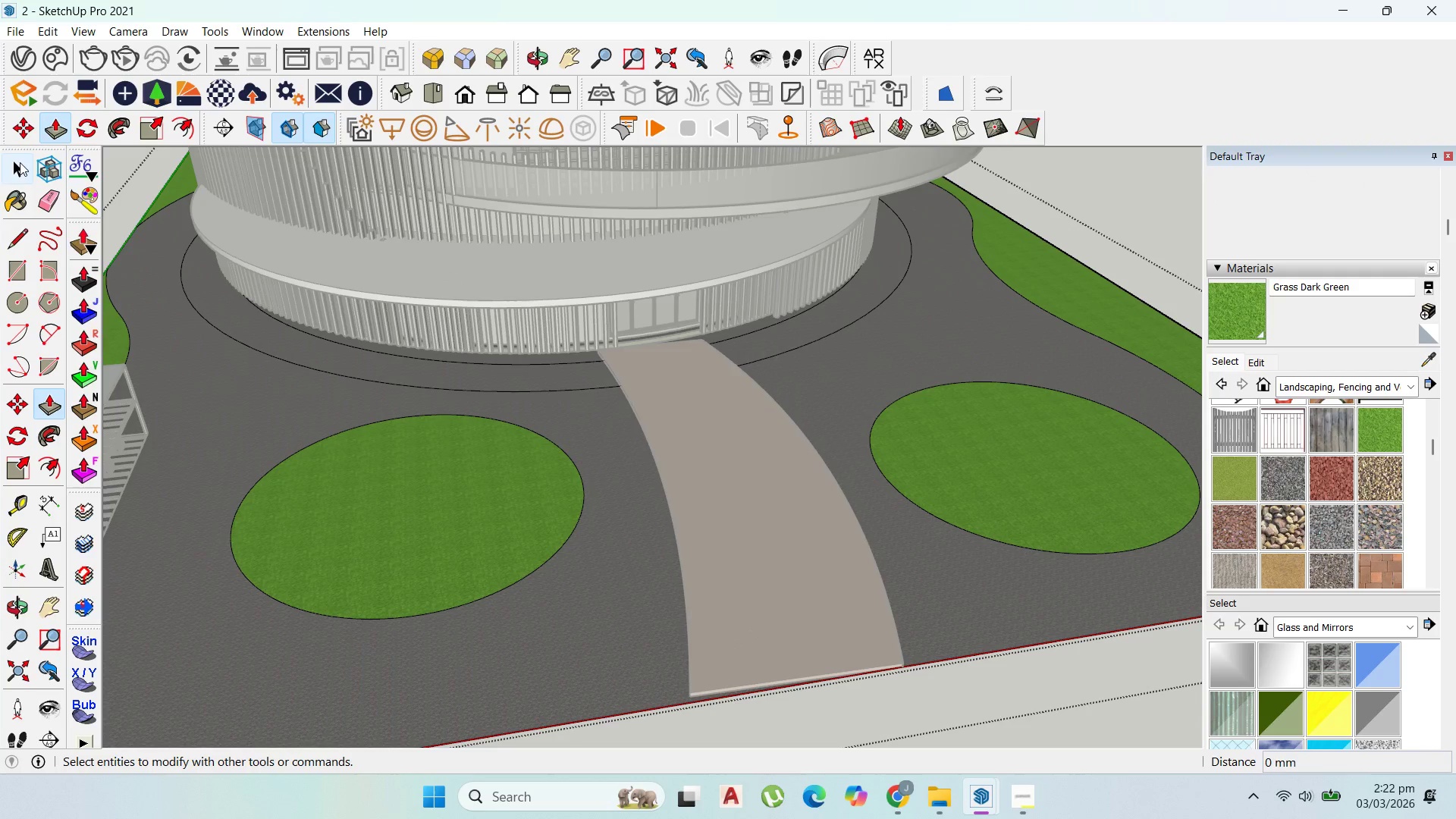 
scroll: coordinate [406, 396], scroll_direction: up, amount: 3.0
 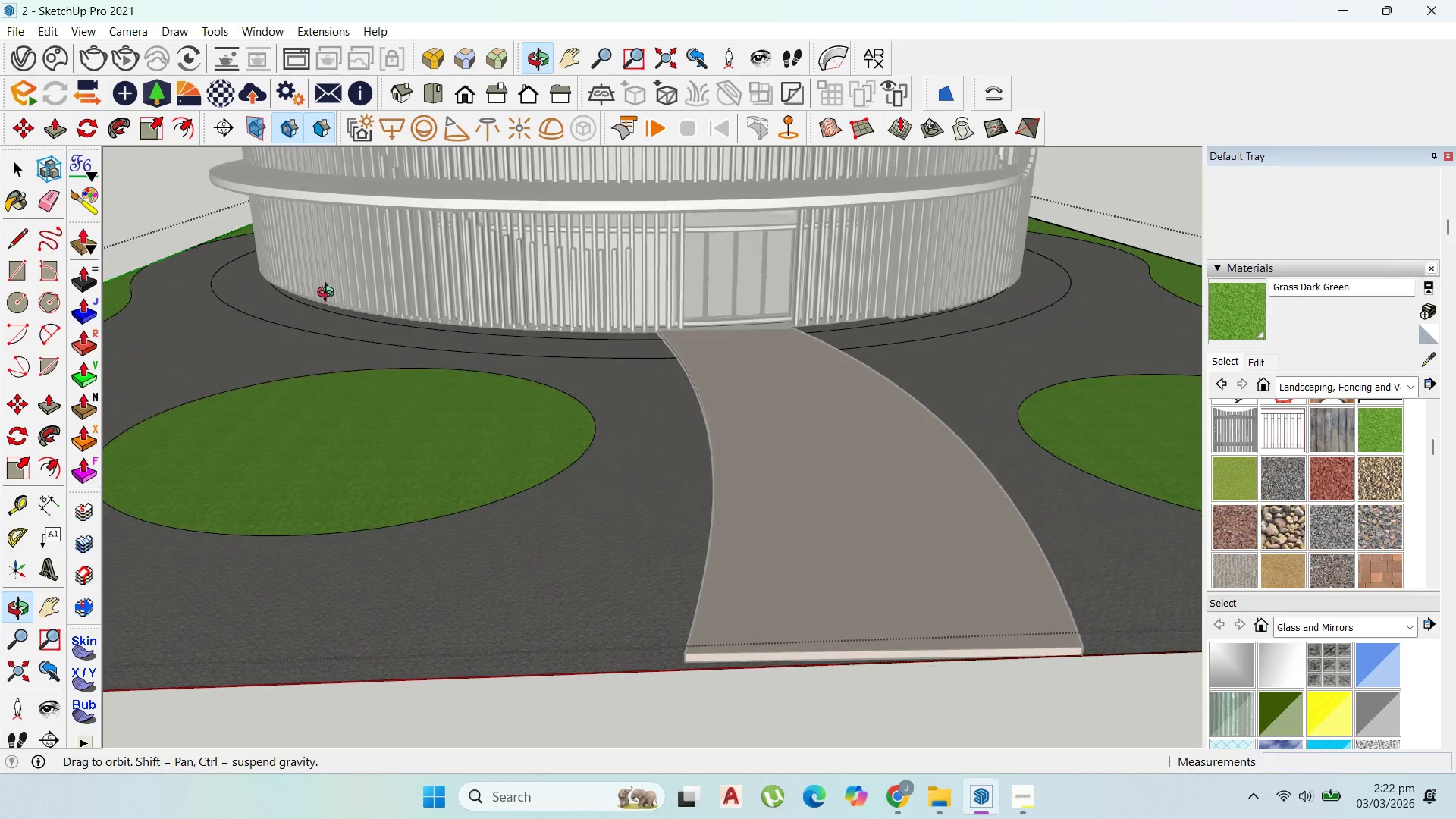 
scroll: coordinate [322, 96], scroll_direction: down, amount: 1.0
 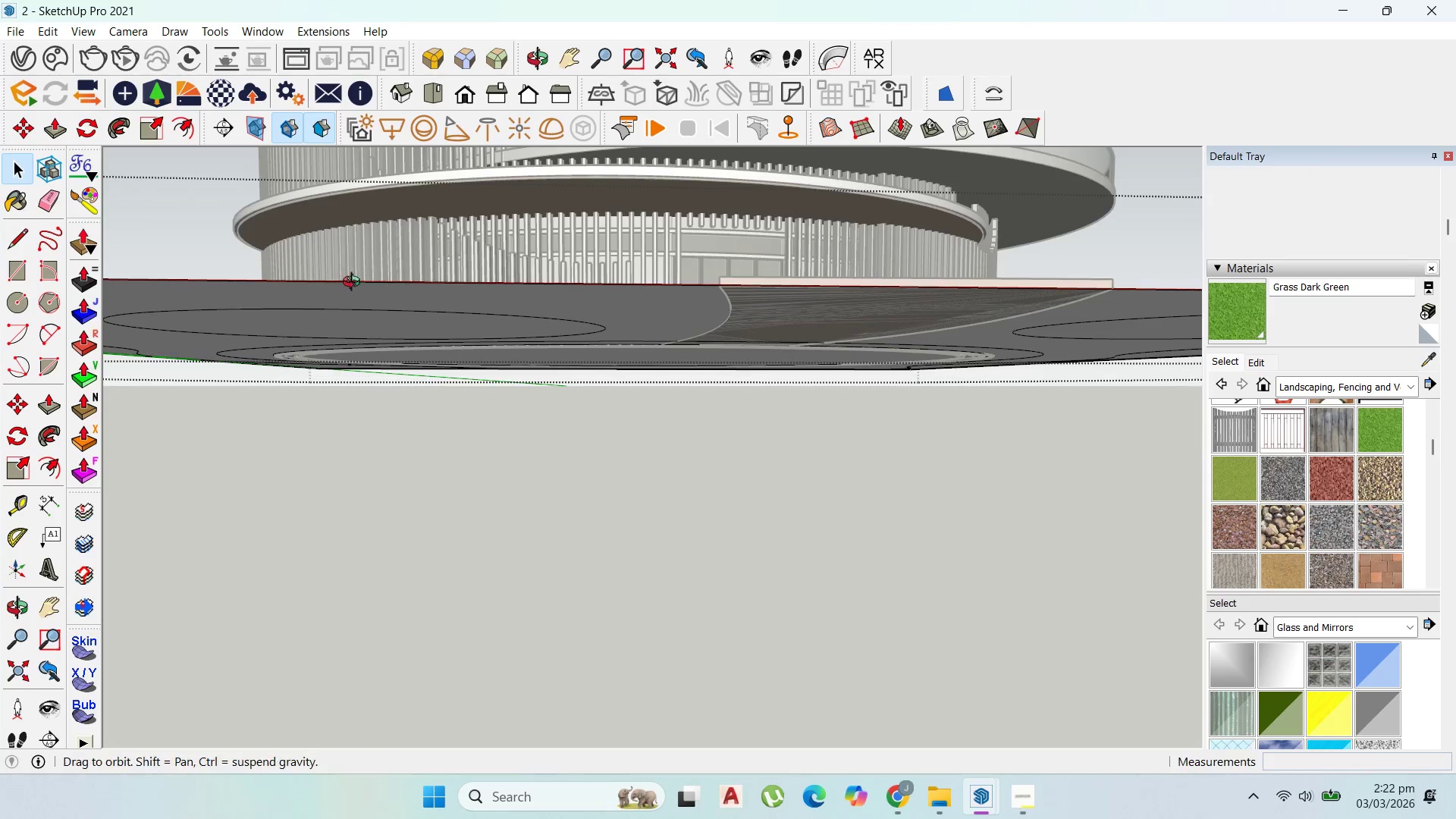 
scroll: coordinate [457, 540], scroll_direction: none, amount: 0.0
 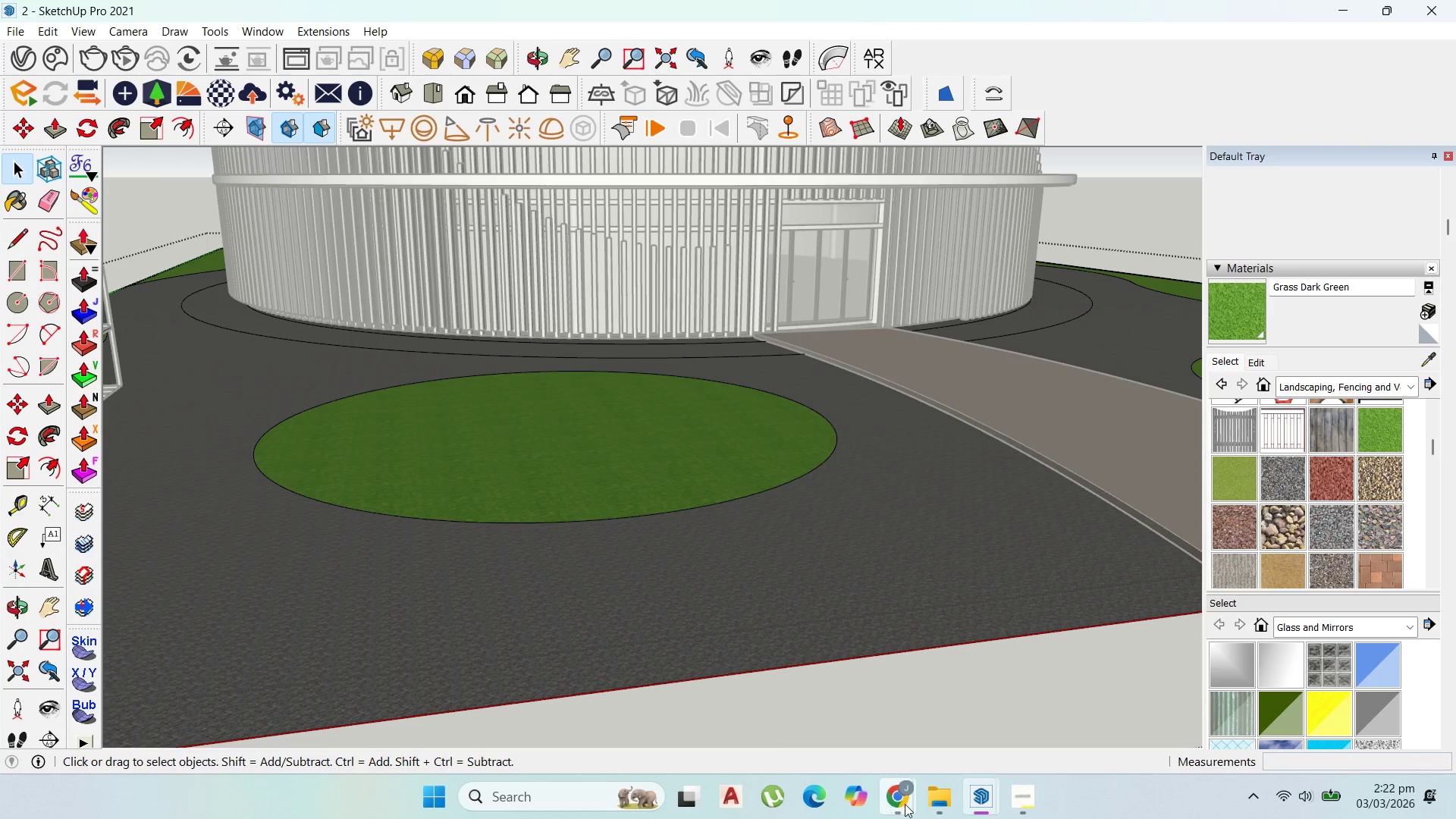 
left_click([905, 804])
 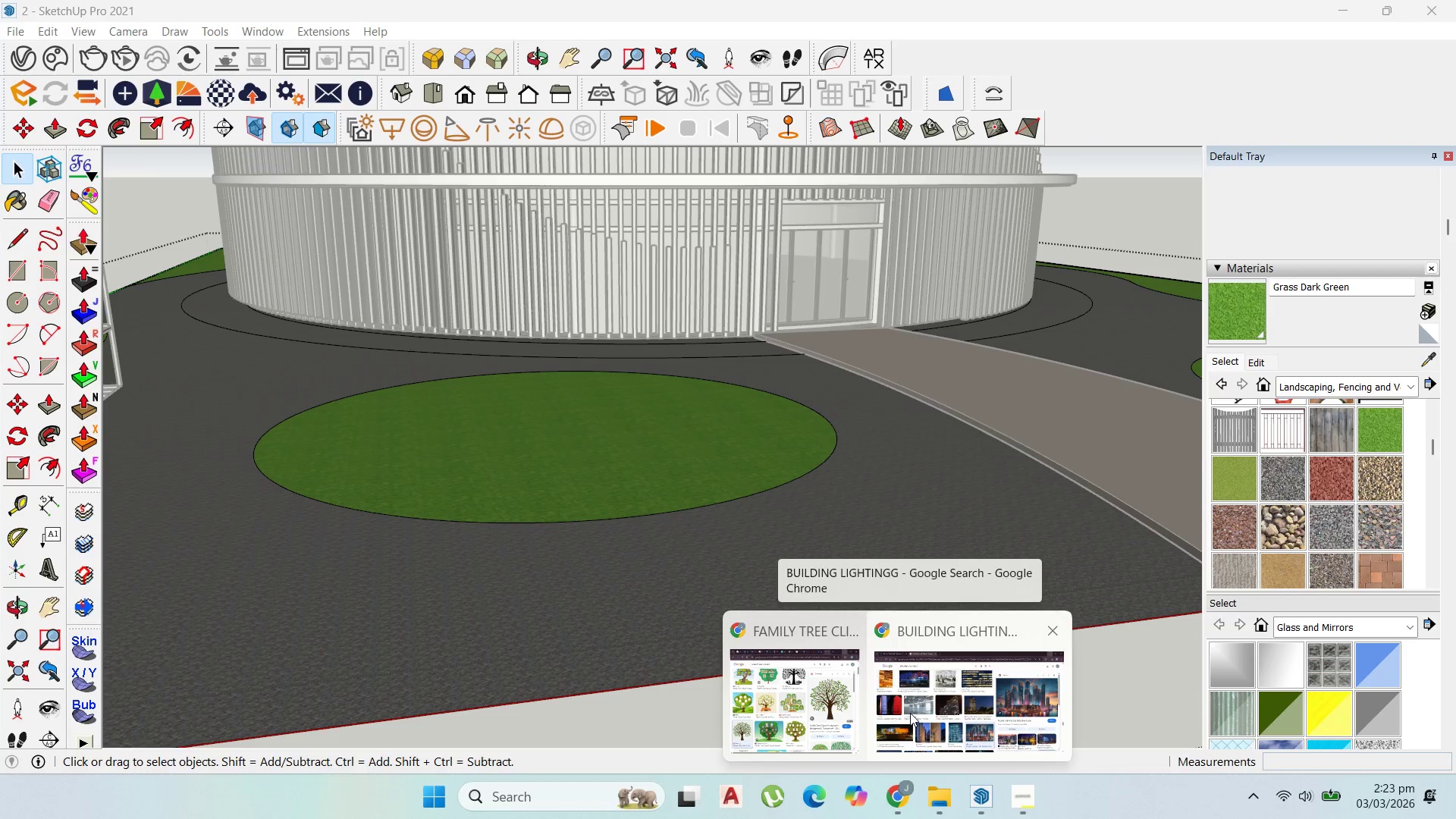 
left_click([910, 713])
 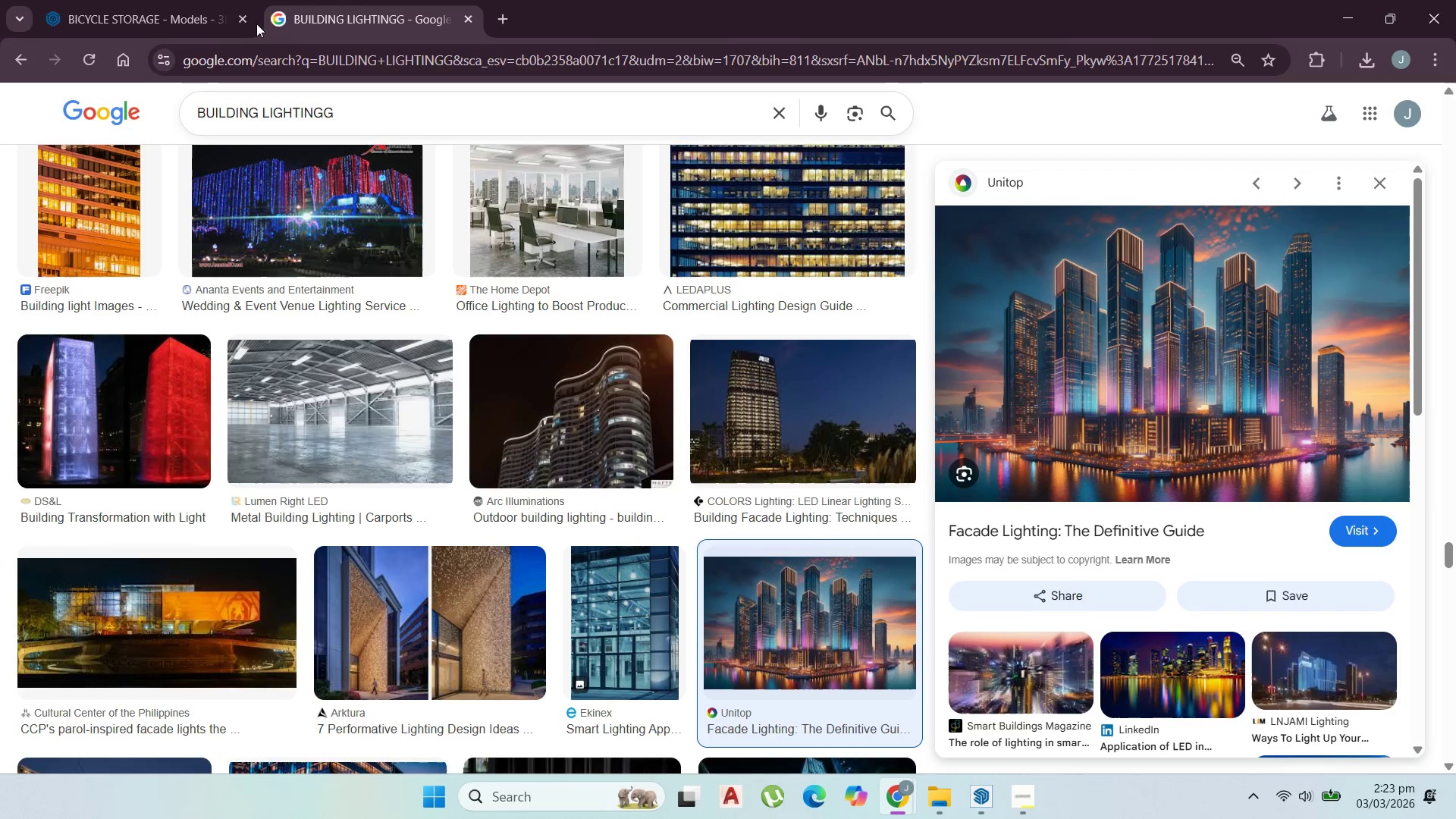 
left_click([193, 16])
 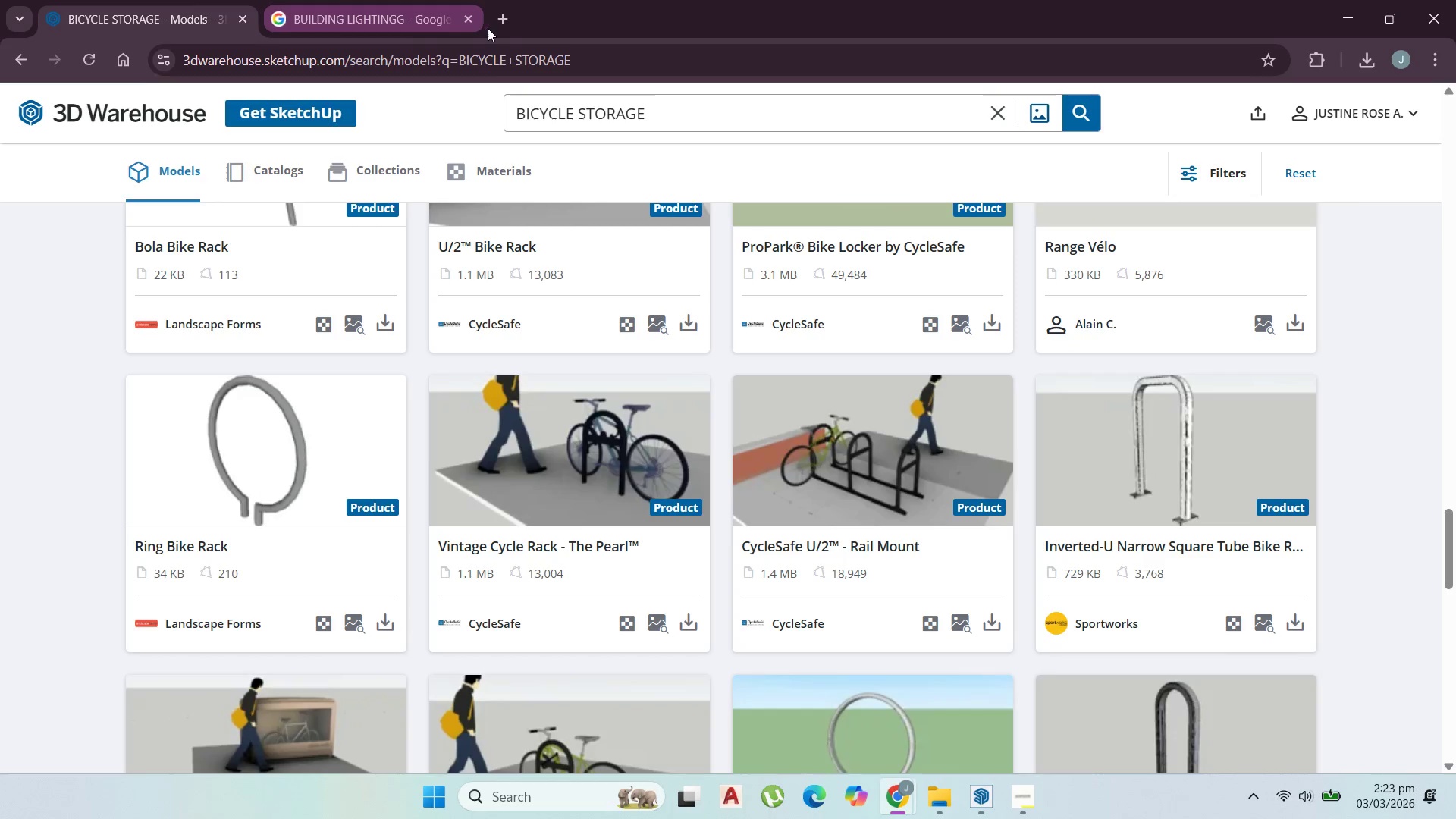 
left_click([508, 30])
 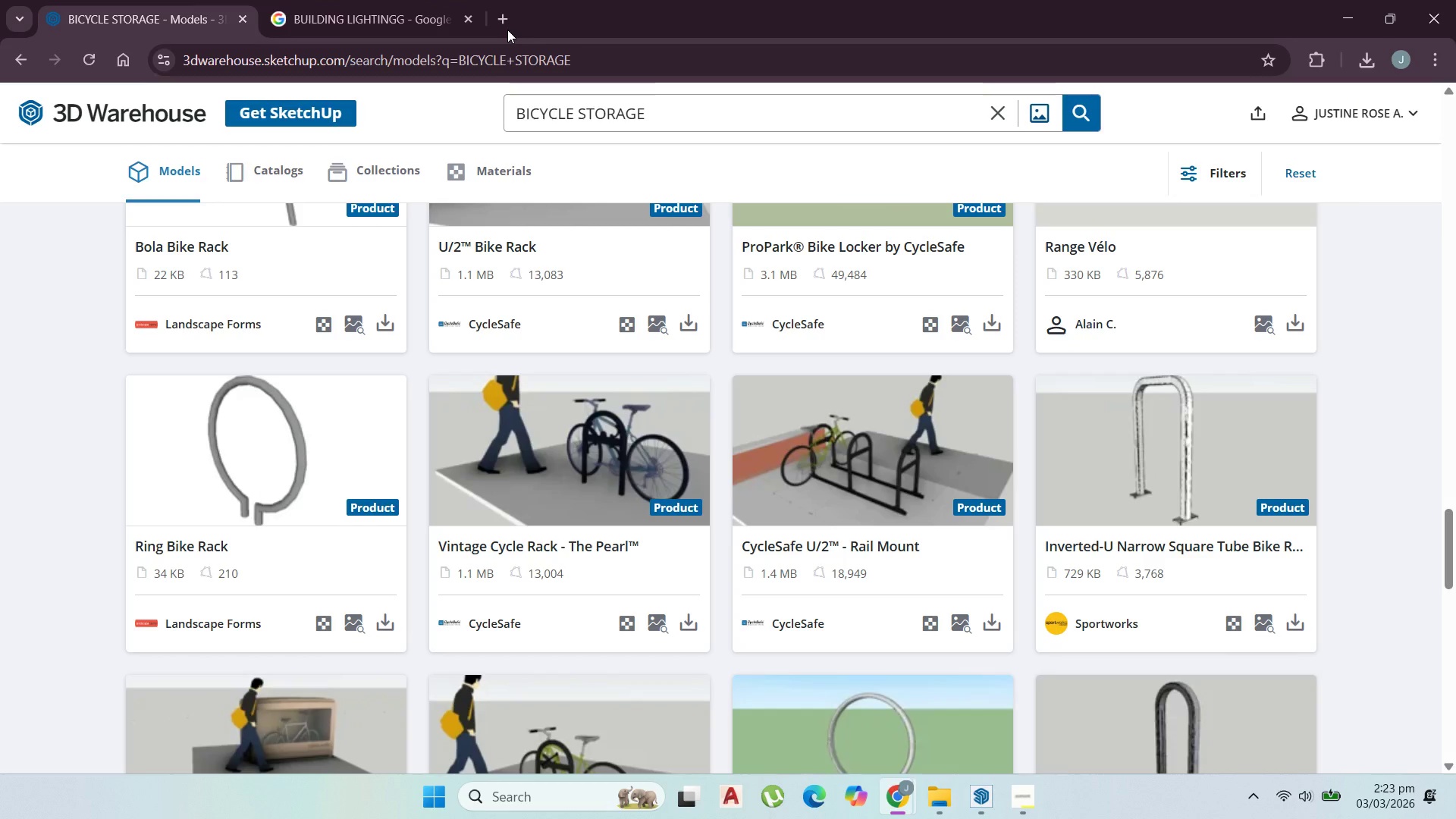 
type(ze)
 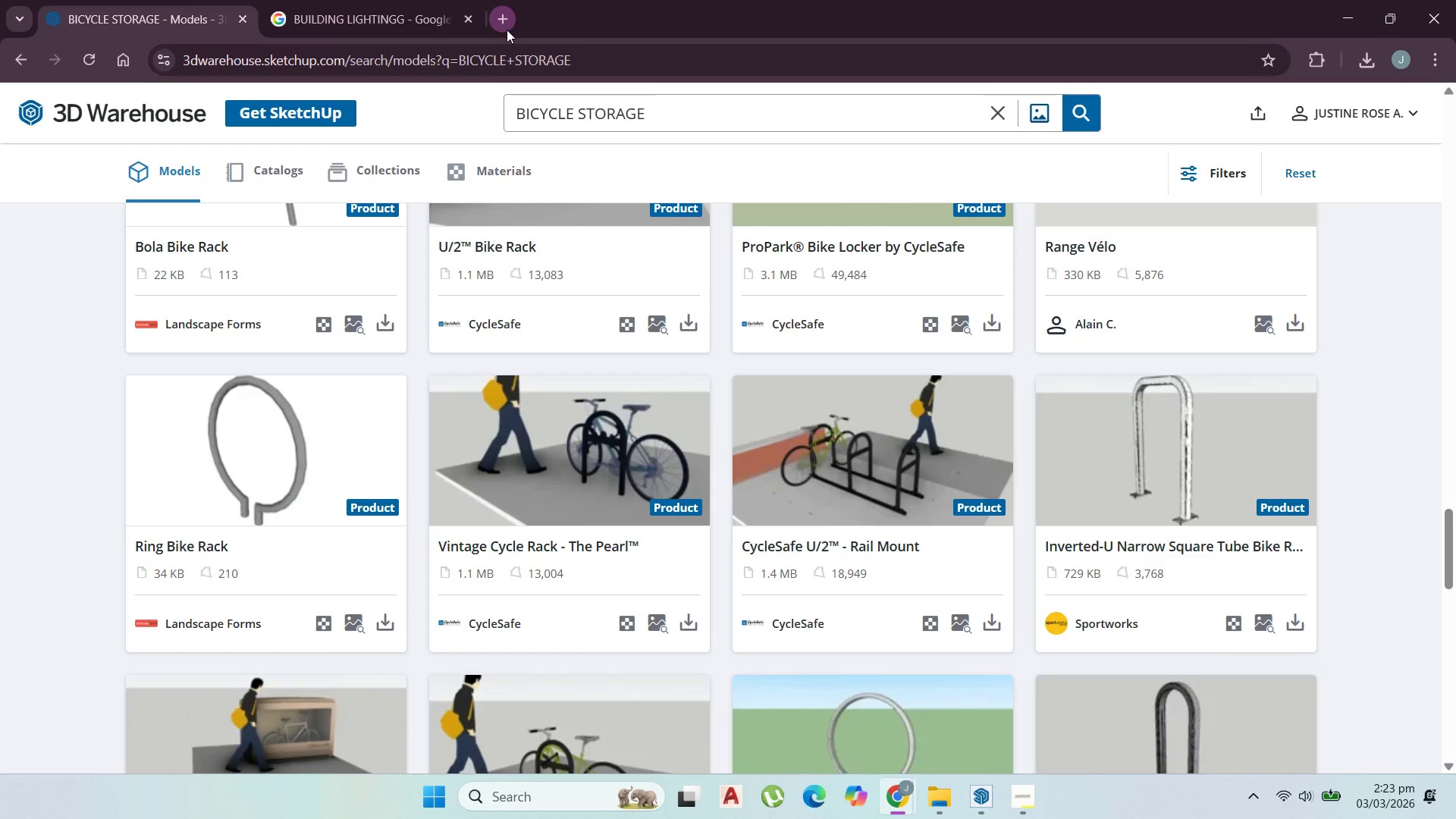 
left_click([507, 30])
 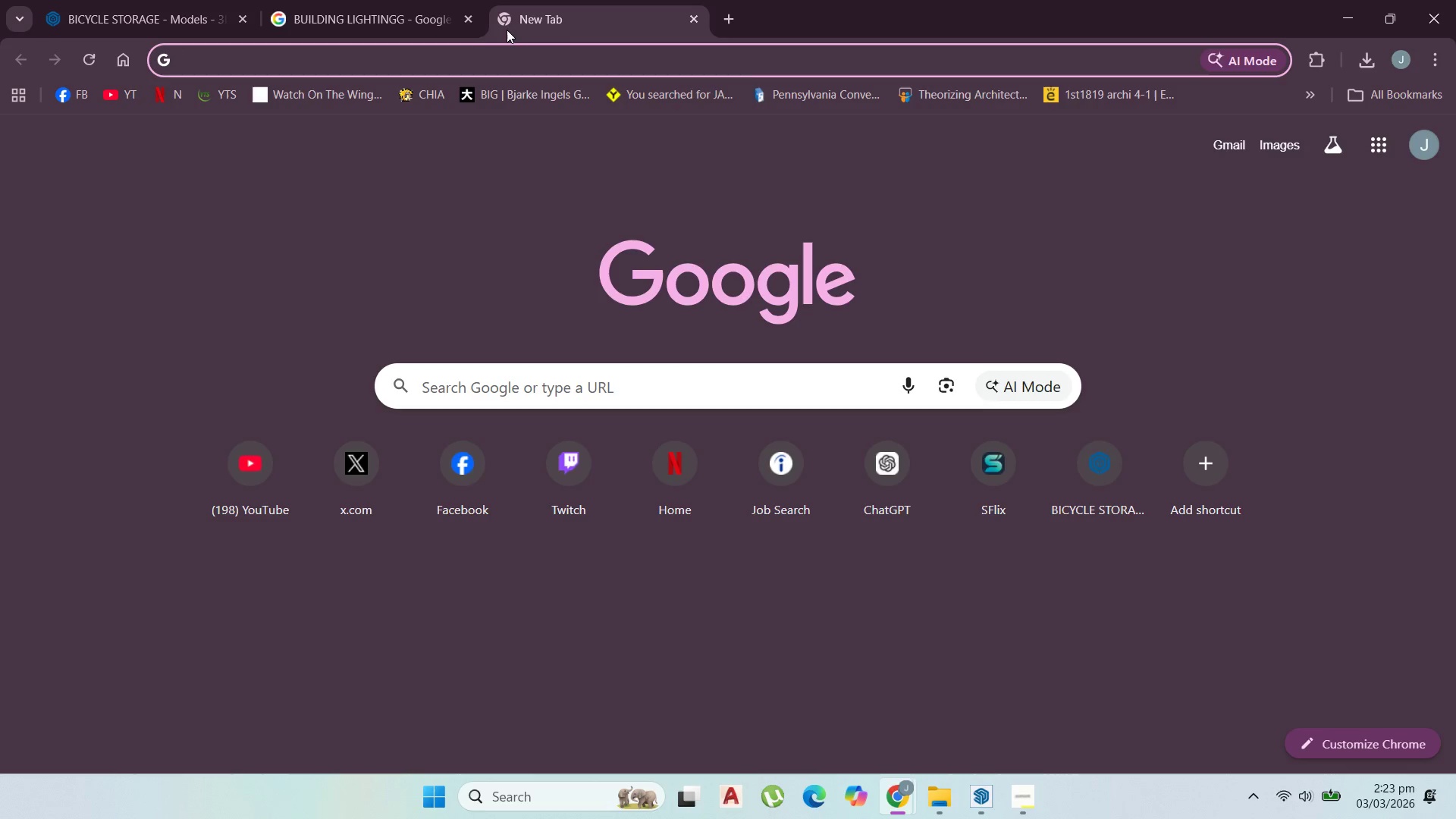 
type(zen ga)
 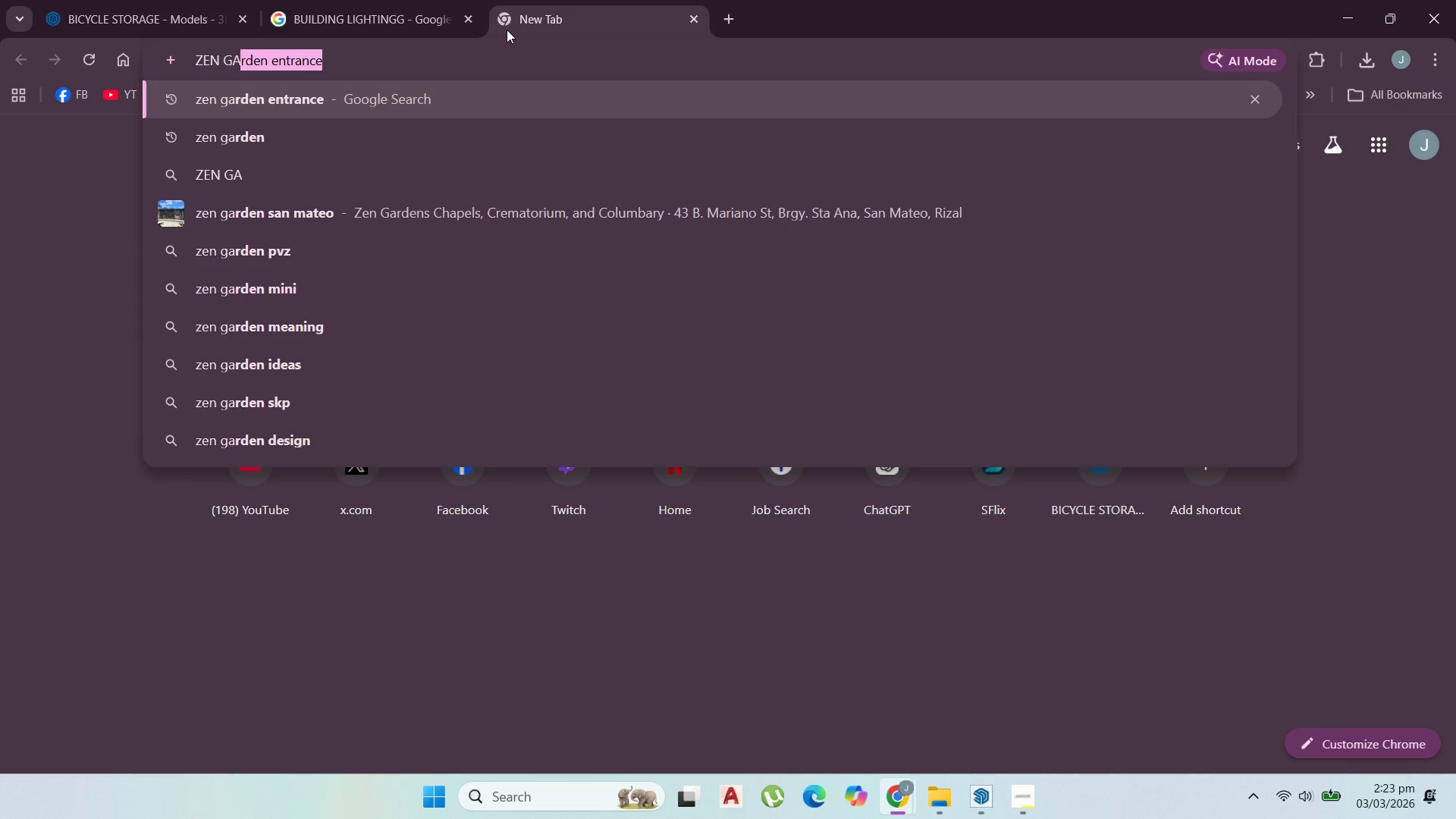 
key(Enter)
 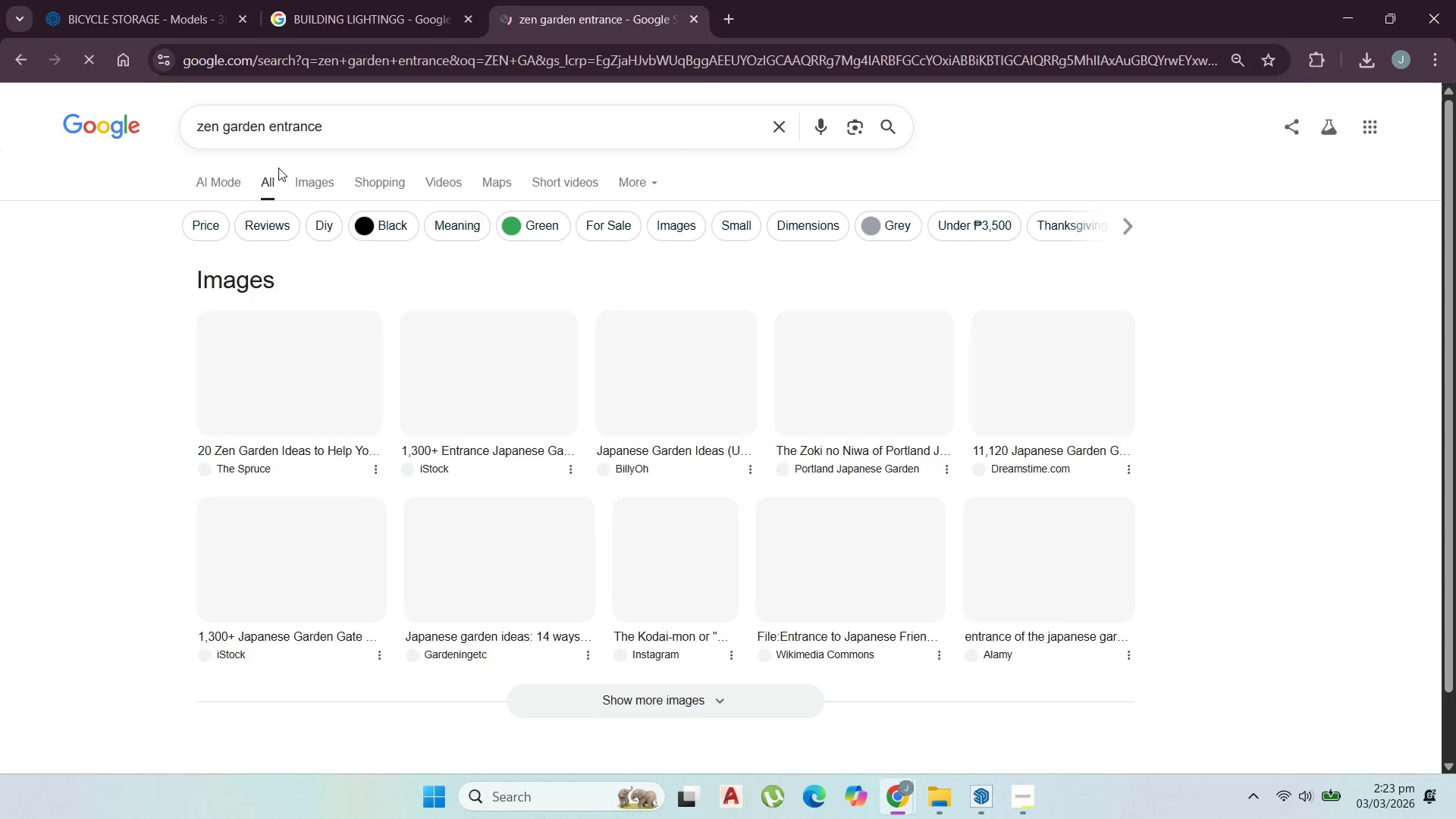 
left_click([315, 176])
 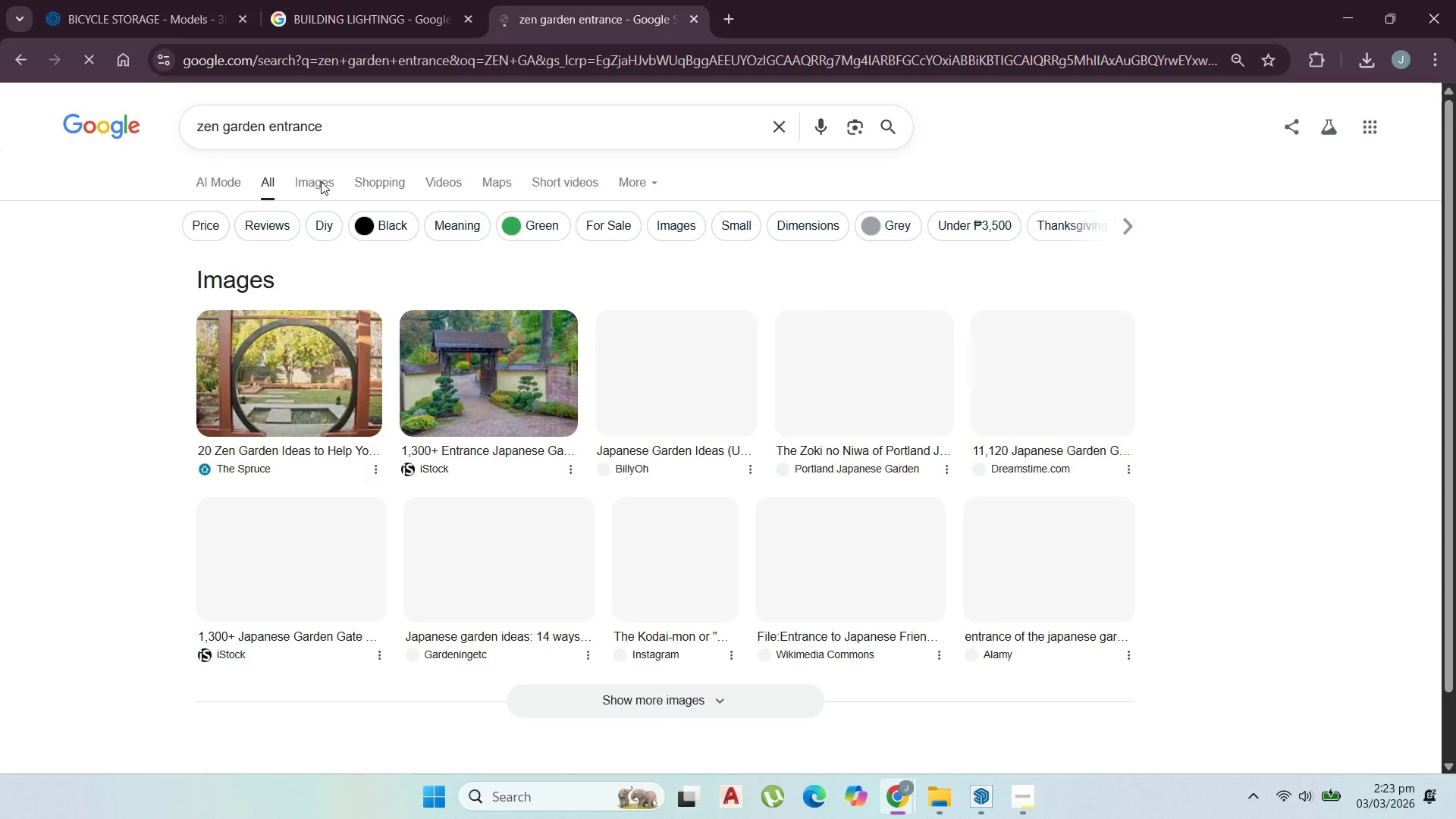 
left_click([321, 181])
 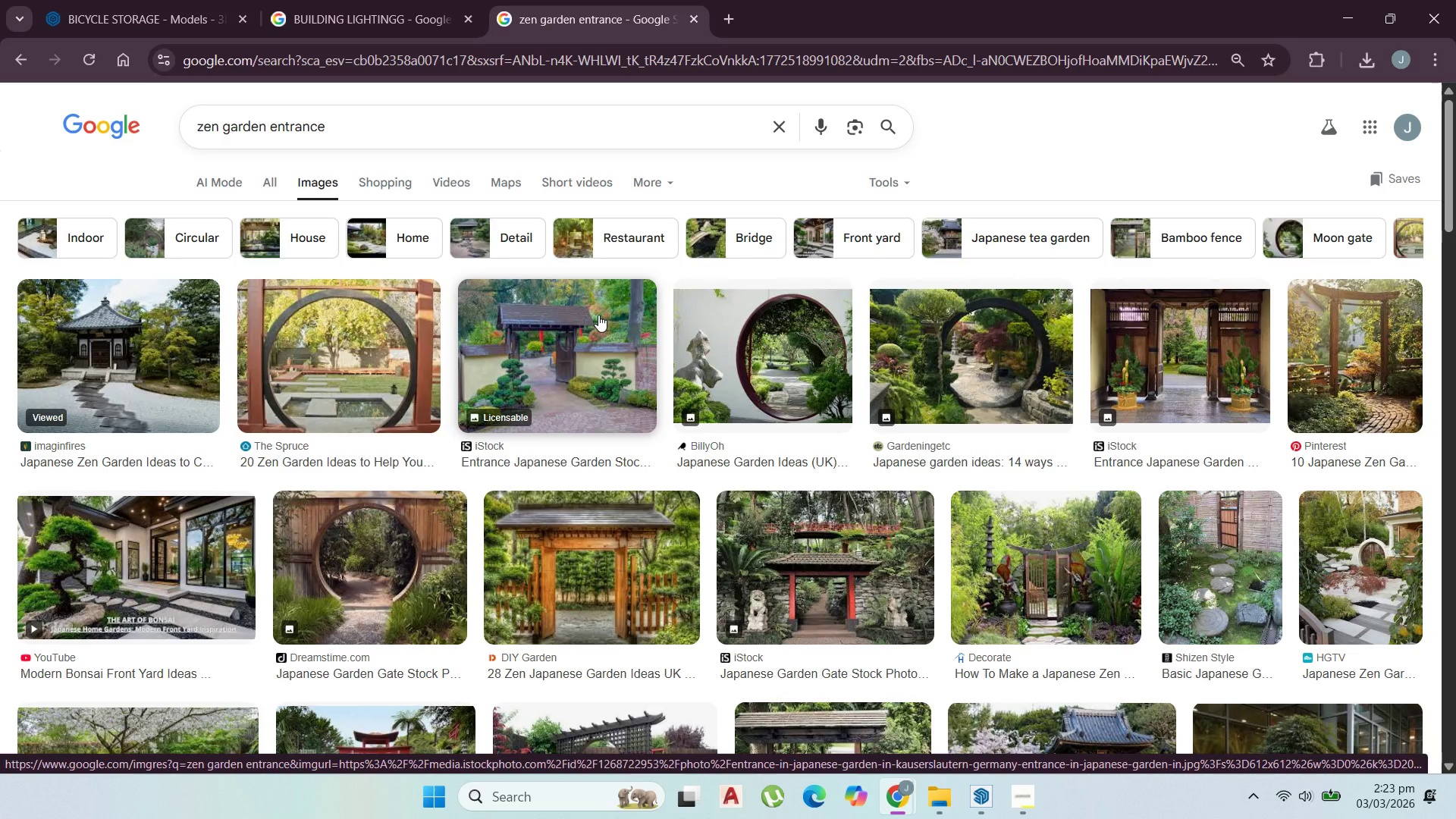 
wait(6.38)
 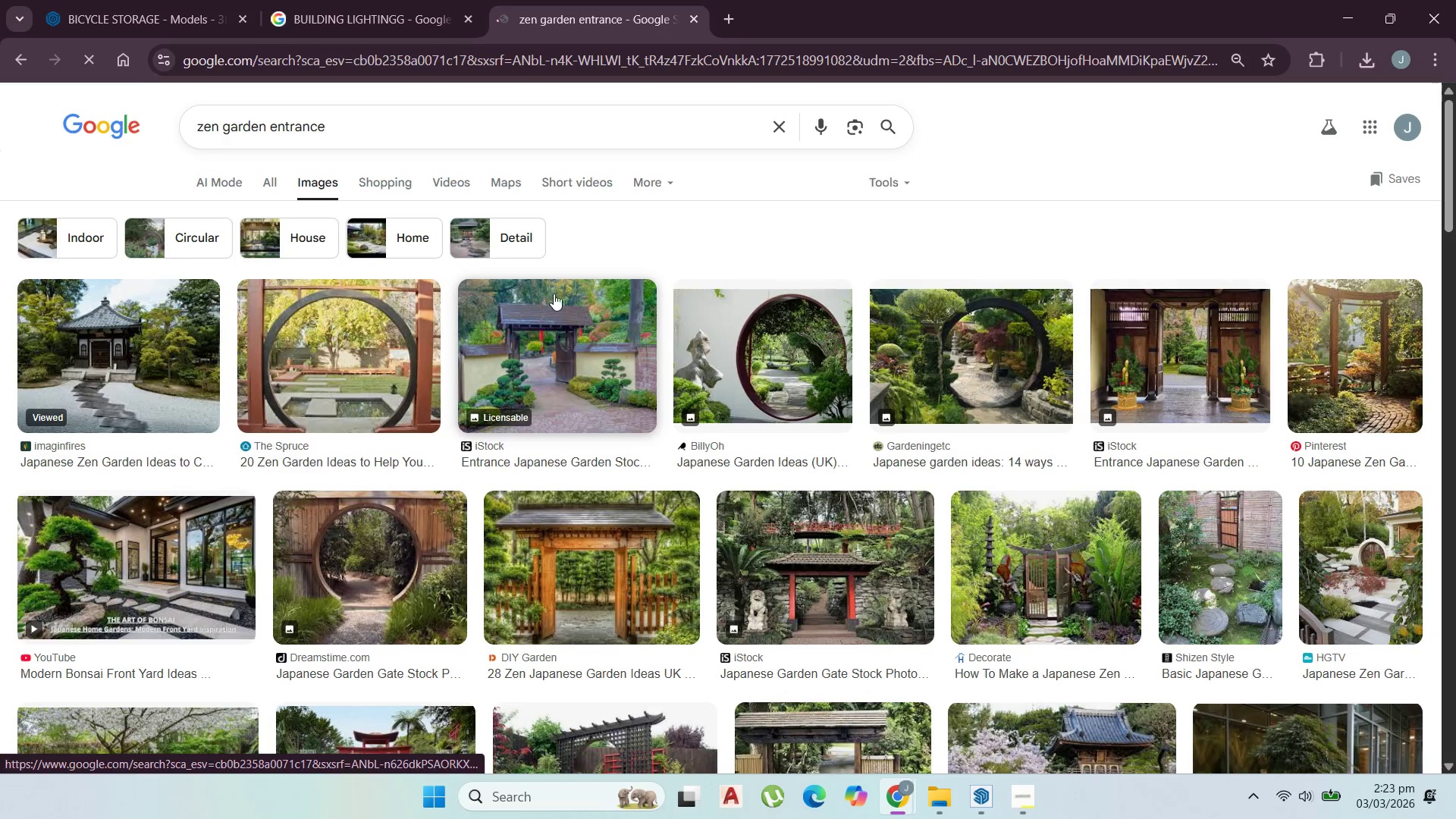 
mouse_move([1337, 30])
 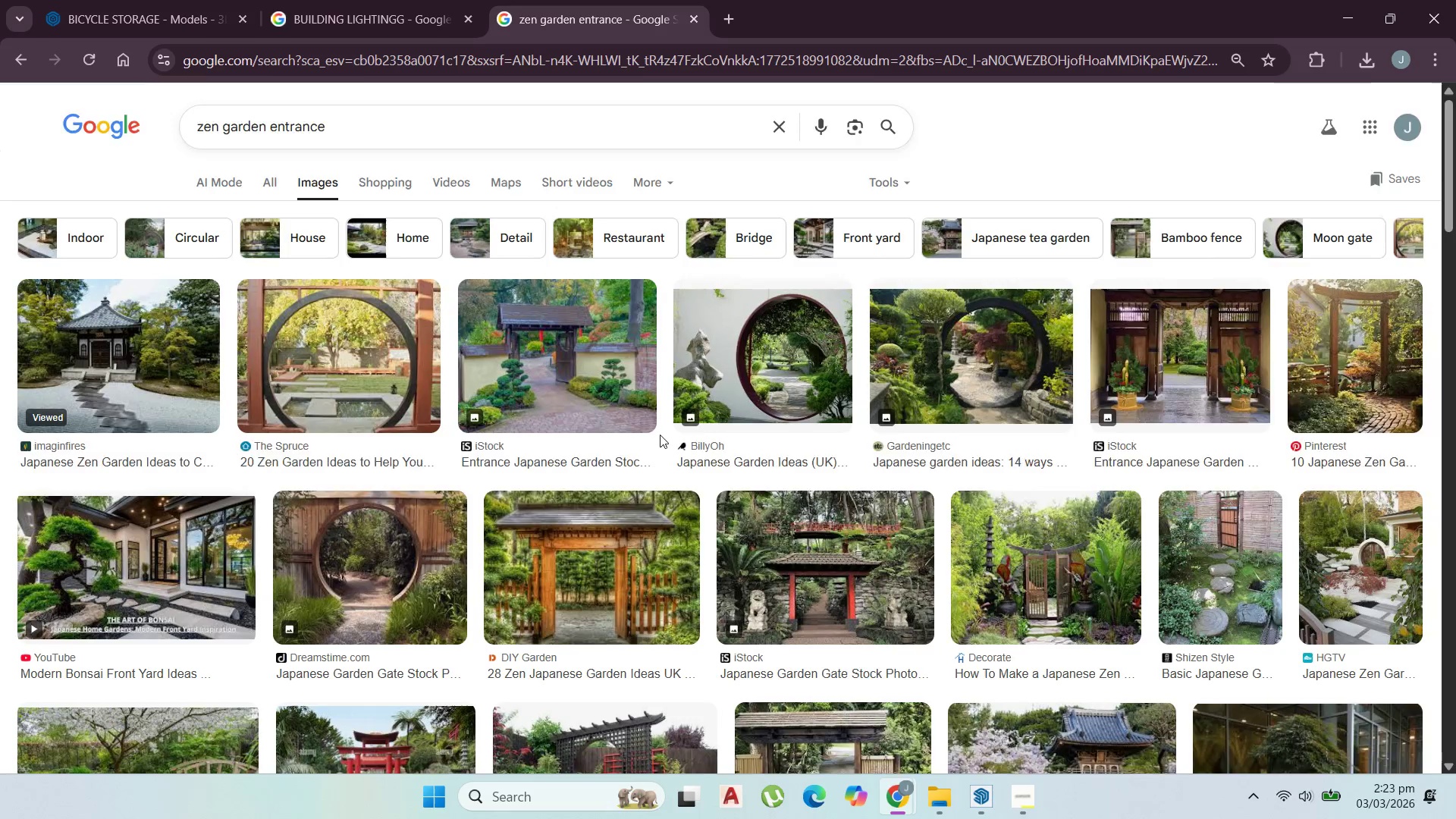 
scroll: coordinate [328, 536], scroll_direction: down, amount: 12.0
 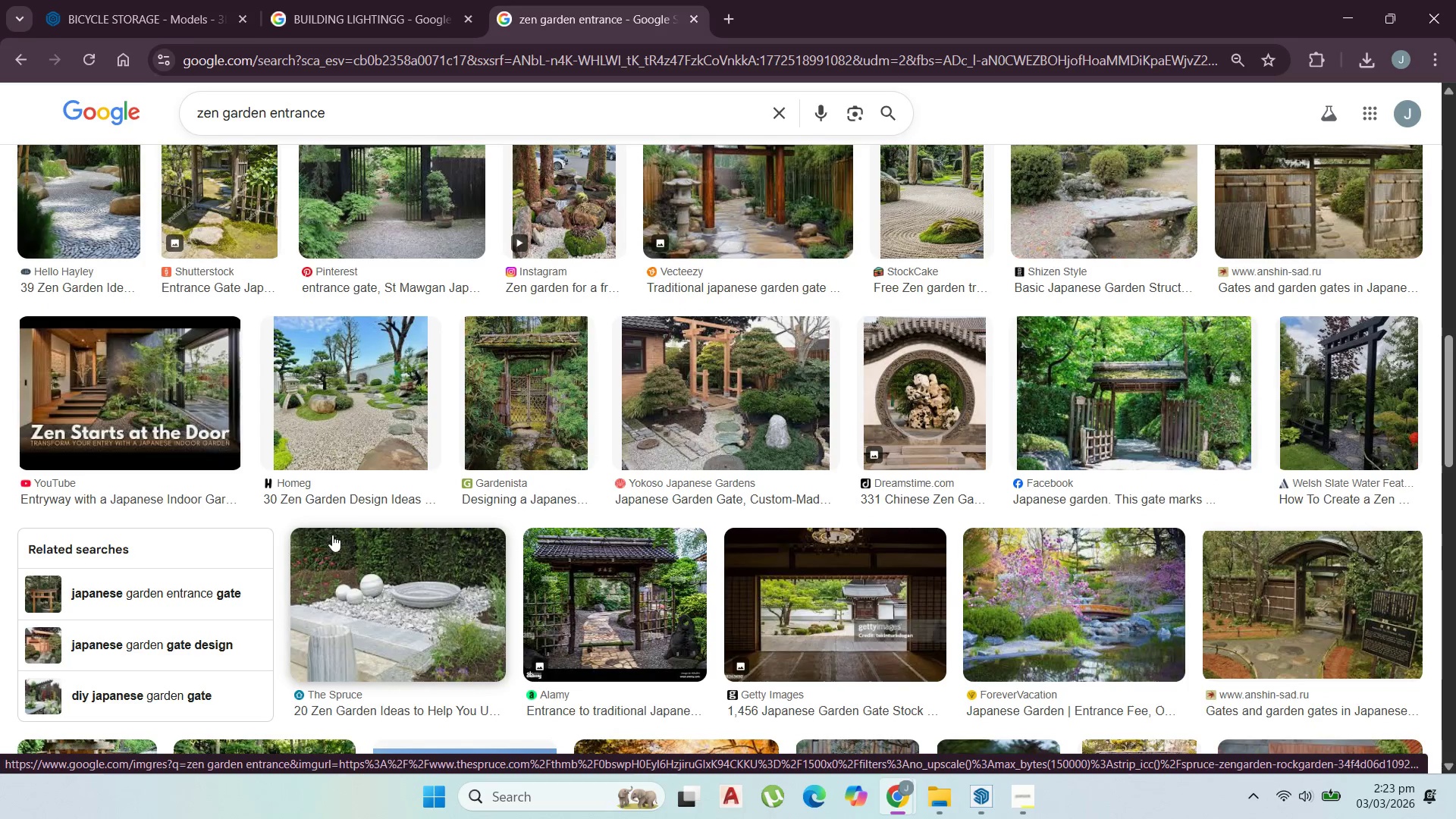 
scroll: coordinate [336, 532], scroll_direction: down, amount: 1.0
 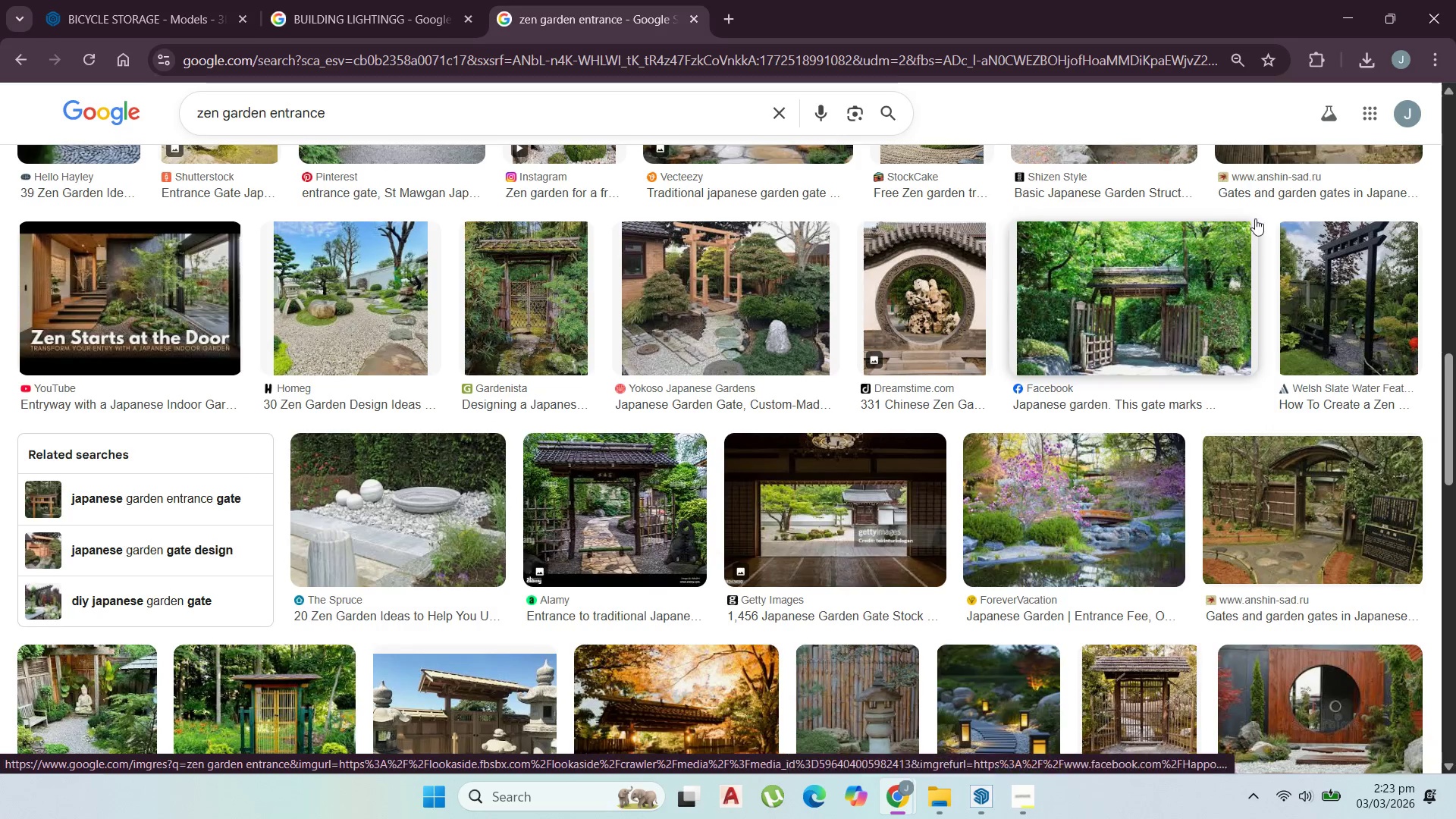 
mouse_move([1347, 17])
 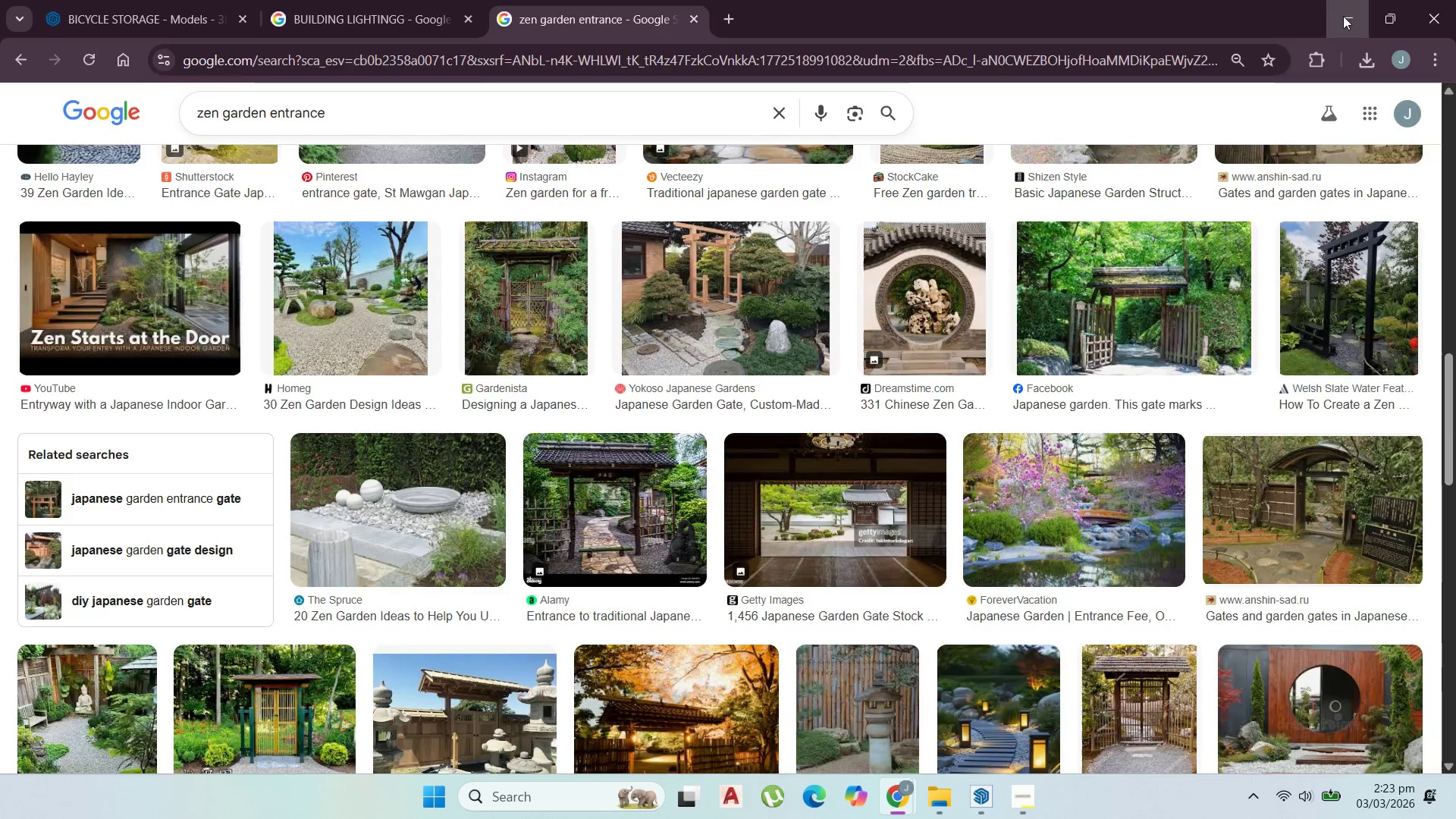 
left_click([1343, 16])
 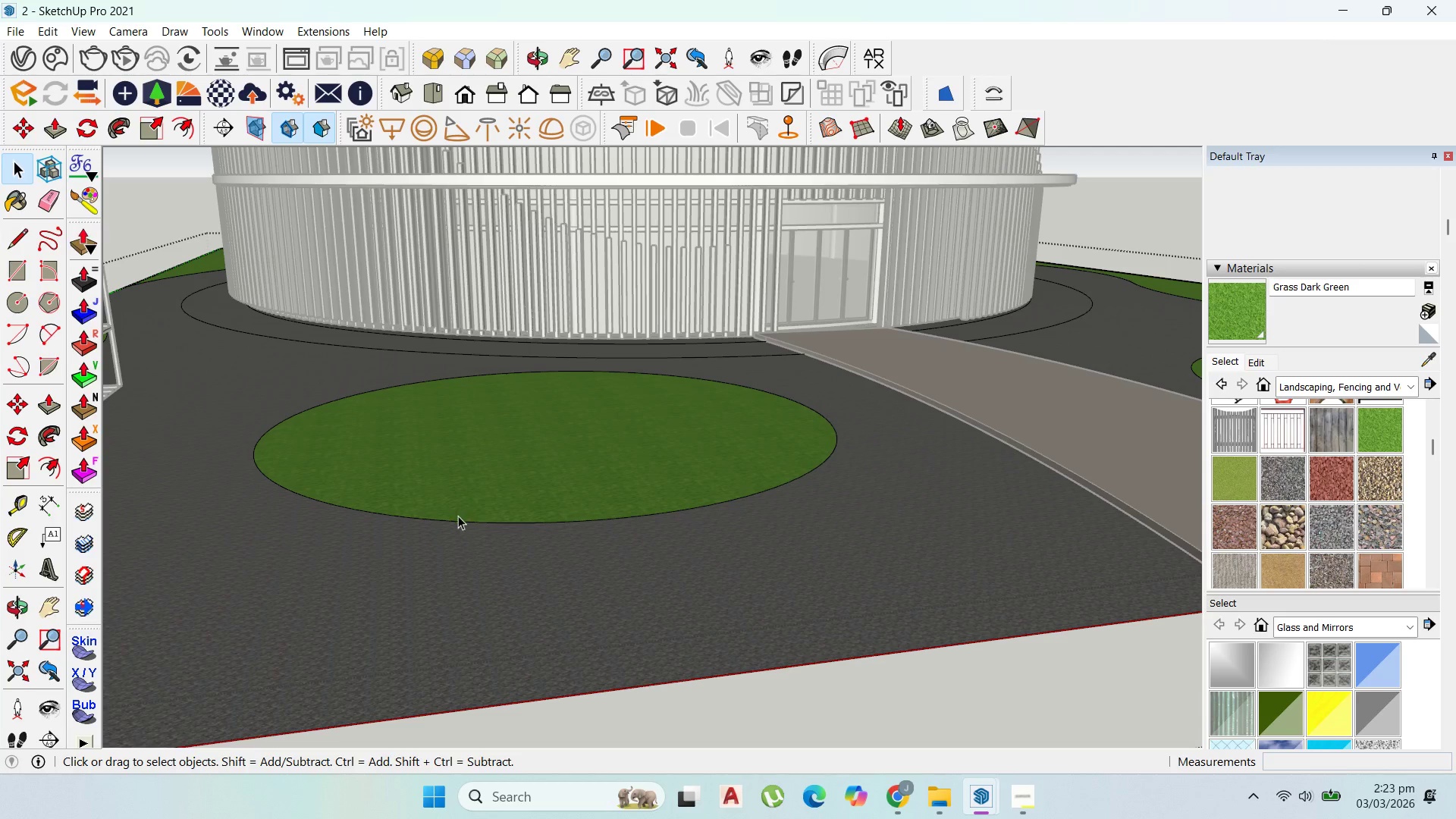 
scroll: coordinate [667, 516], scroll_direction: down, amount: 10.0
 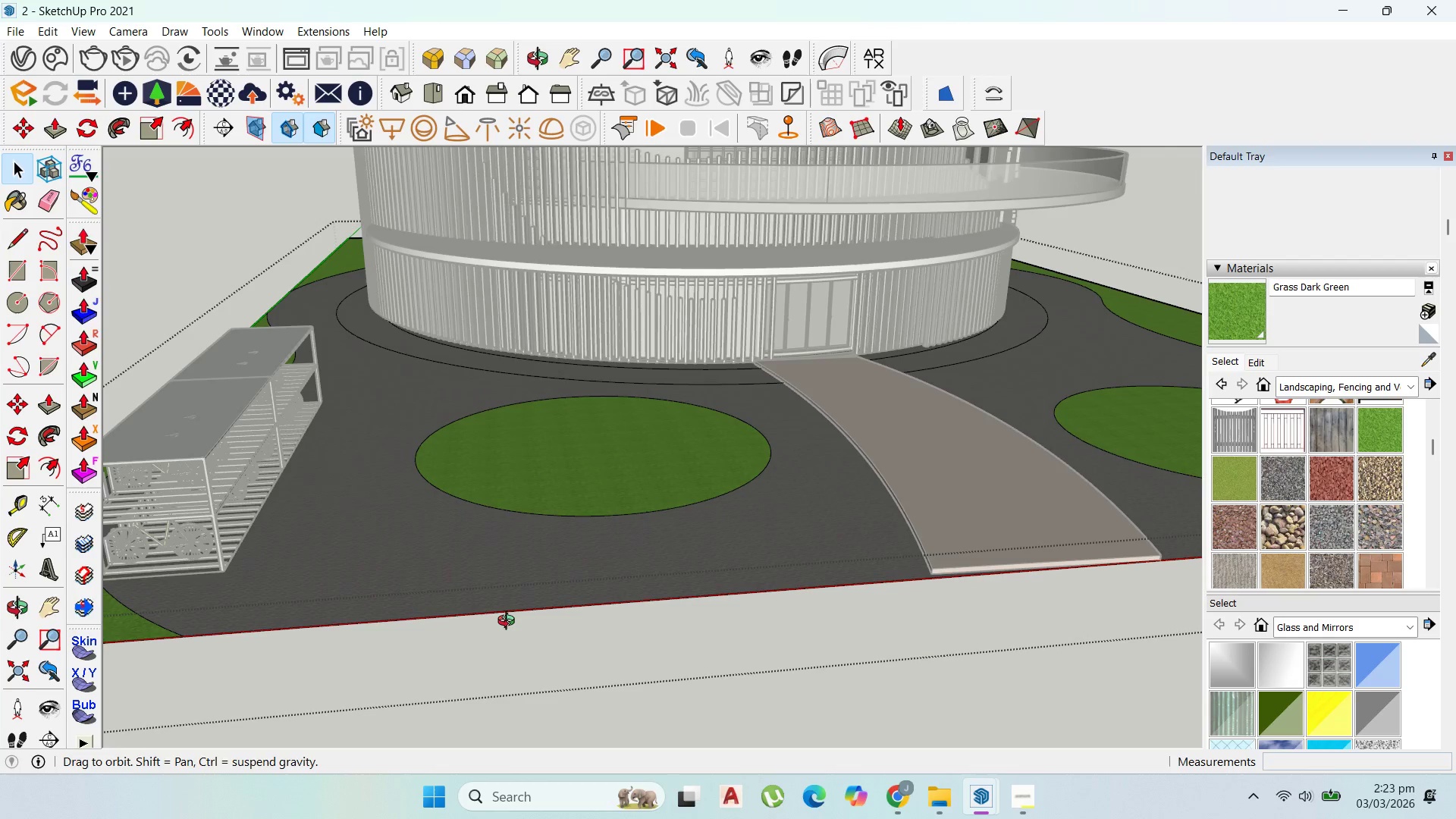 
scroll: coordinate [628, 469], scroll_direction: up, amount: 5.0
 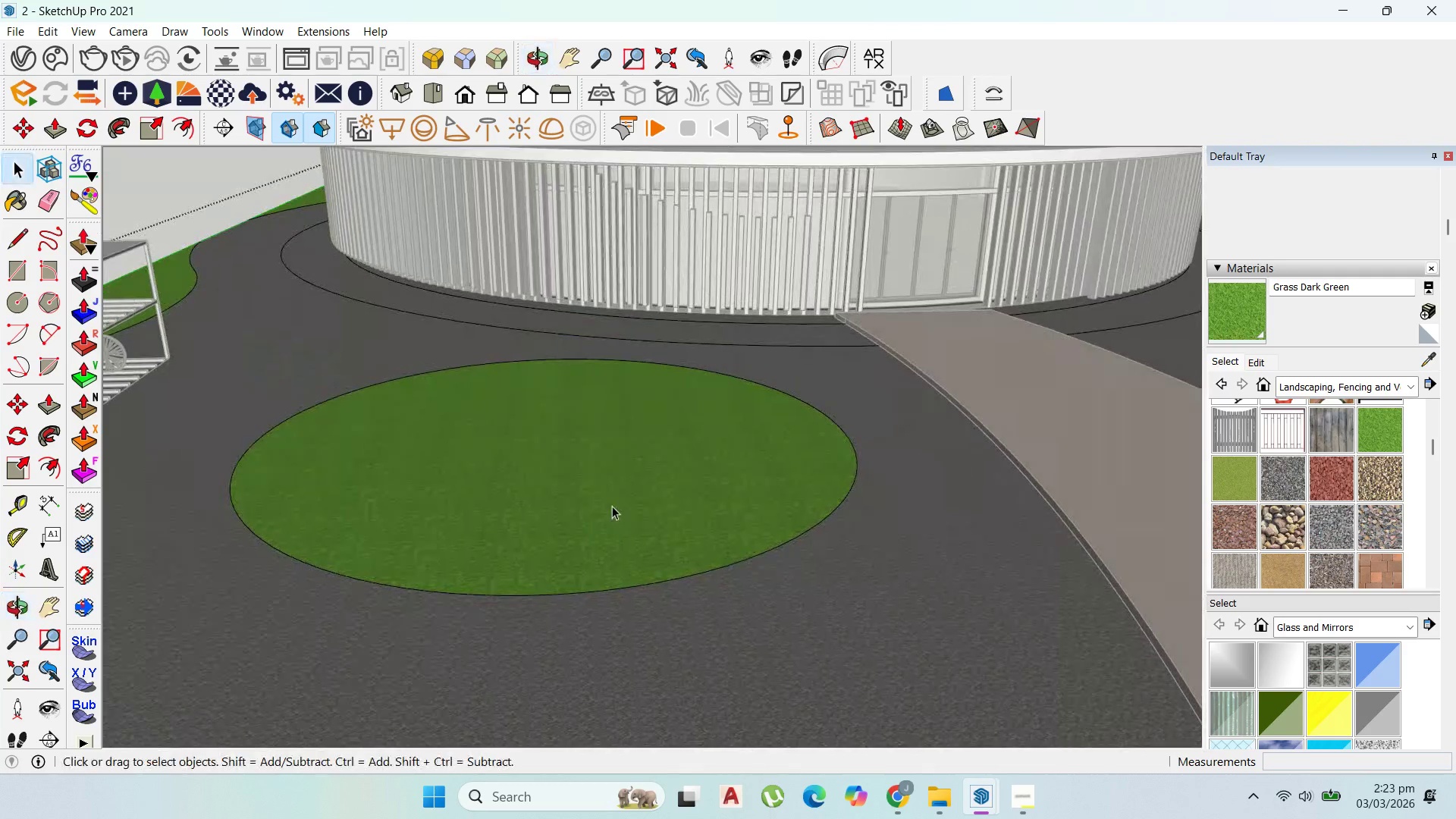 
scroll: coordinate [735, 547], scroll_direction: down, amount: 5.0
 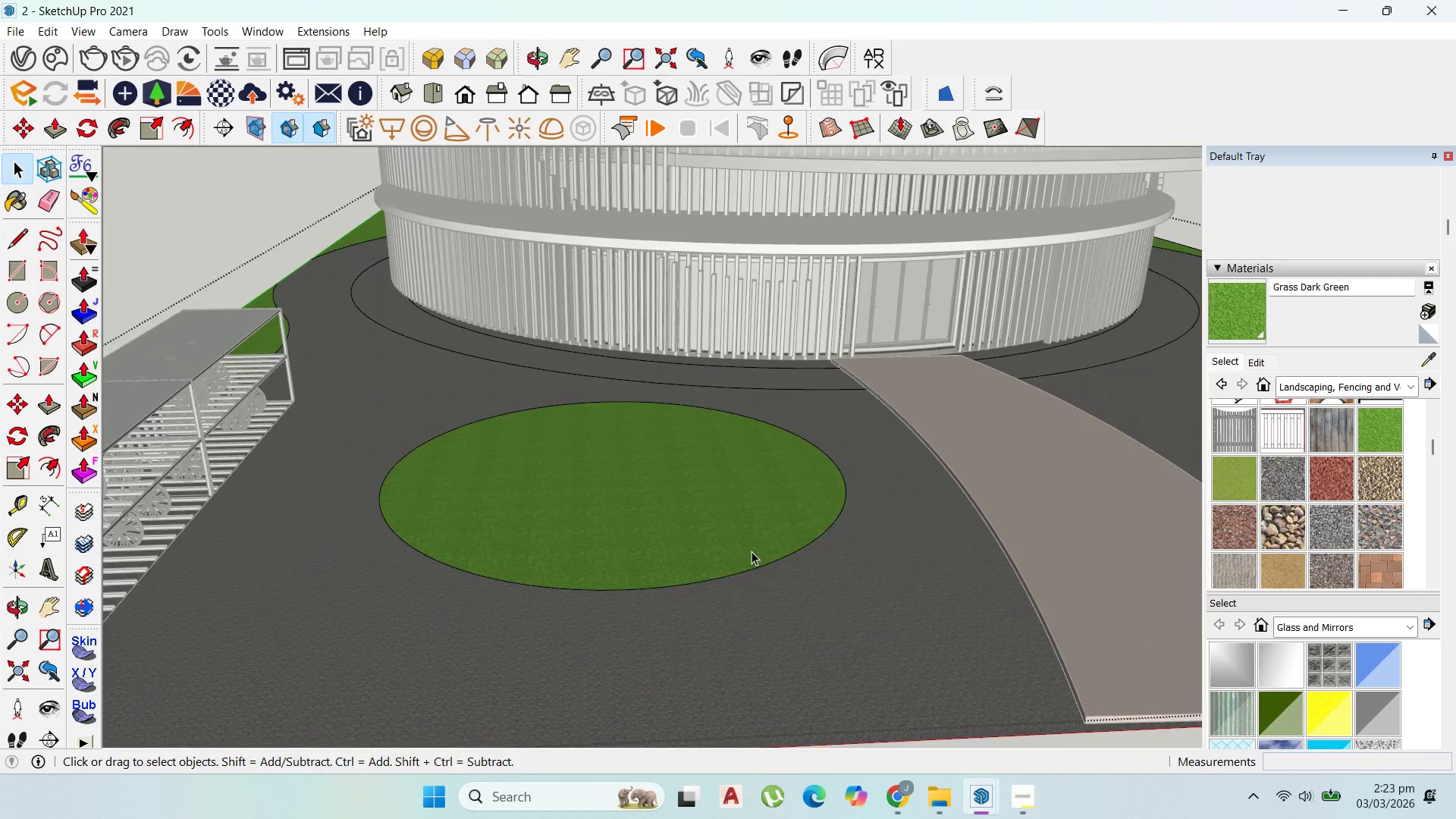 
scroll: coordinate [752, 551], scroll_direction: up, amount: 1.0
 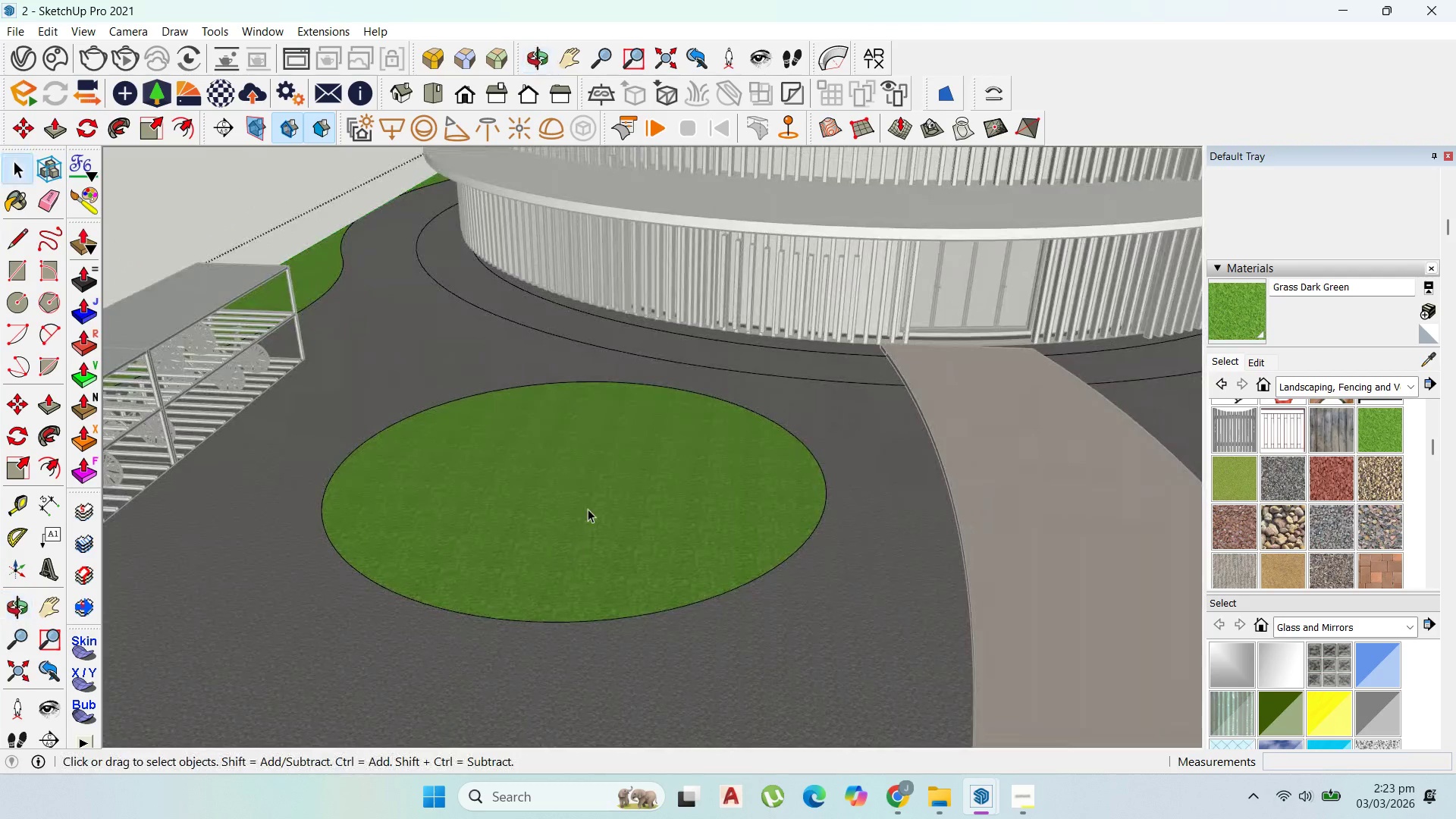 
double_click([588, 508])
 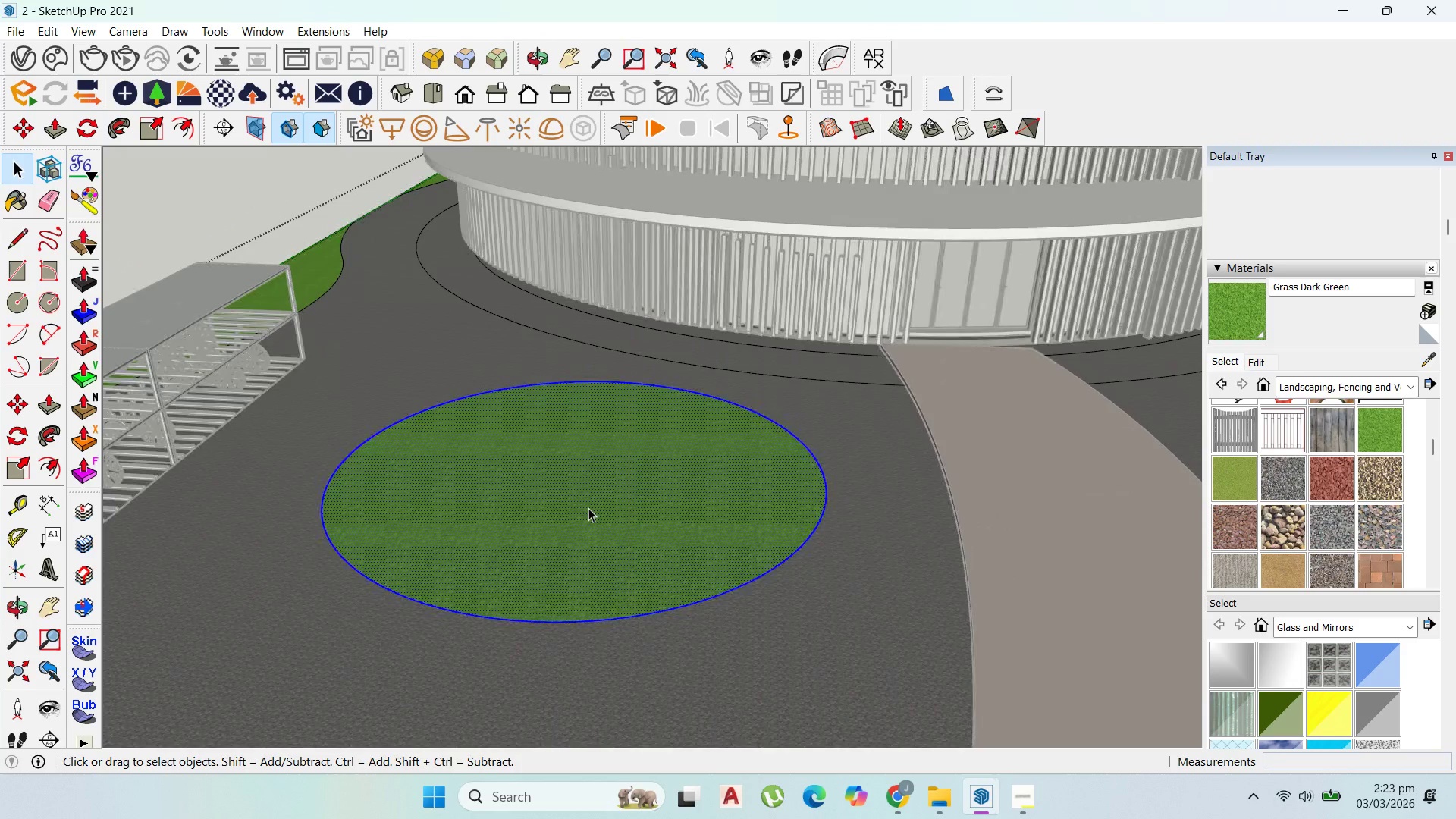 
triple_click([588, 508])
 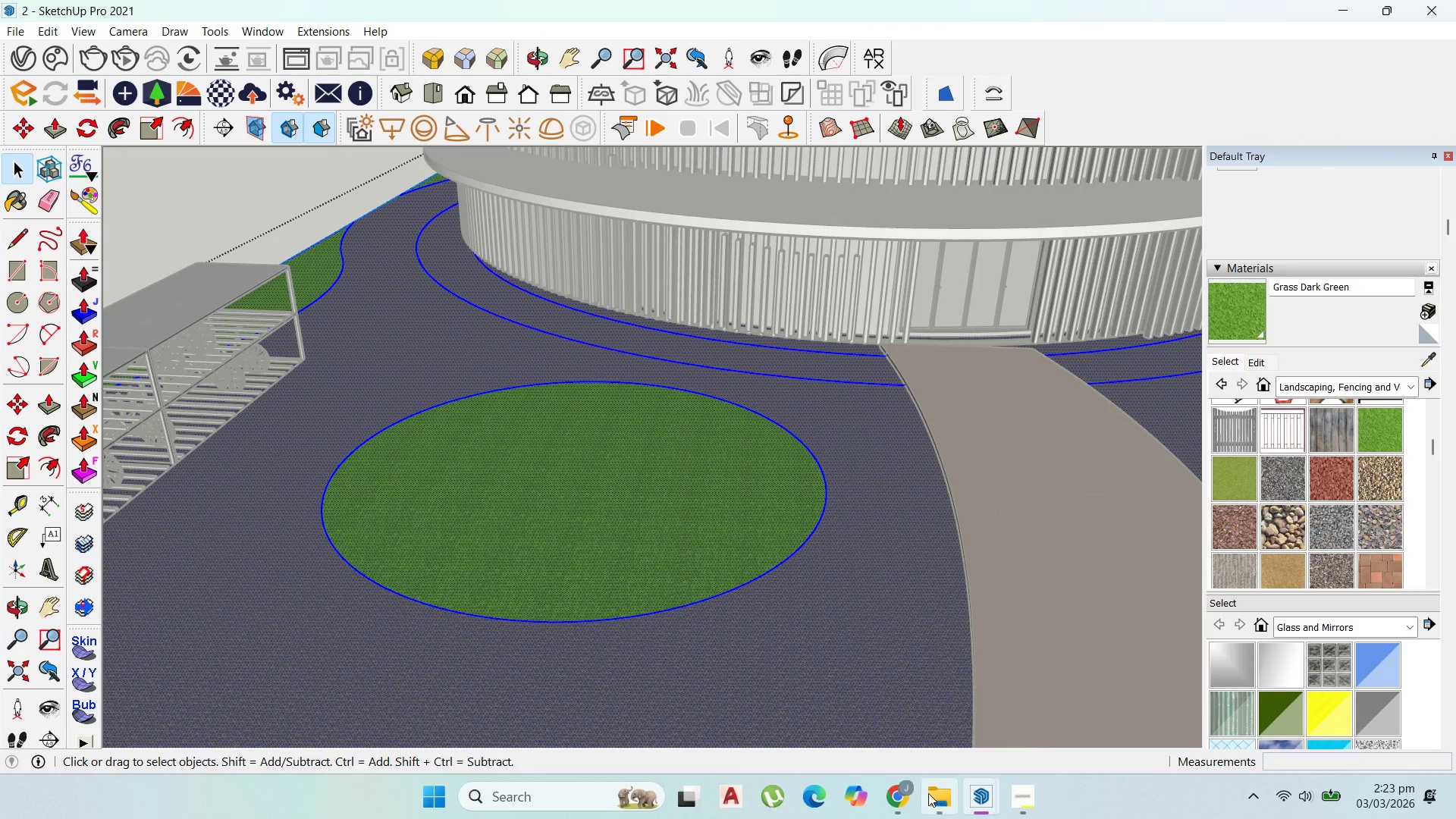 
left_click([908, 793])
 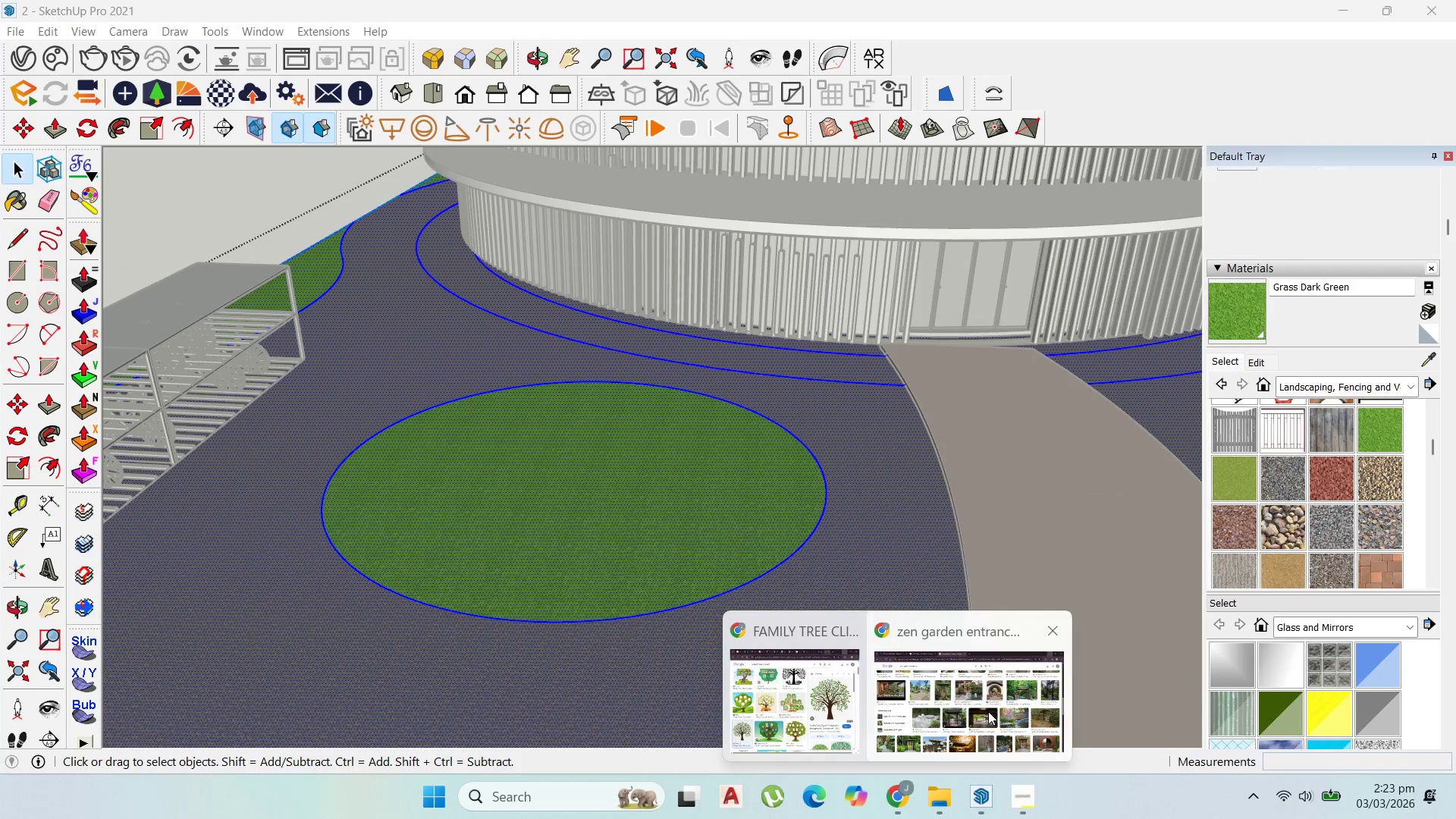 
left_click([988, 711])
 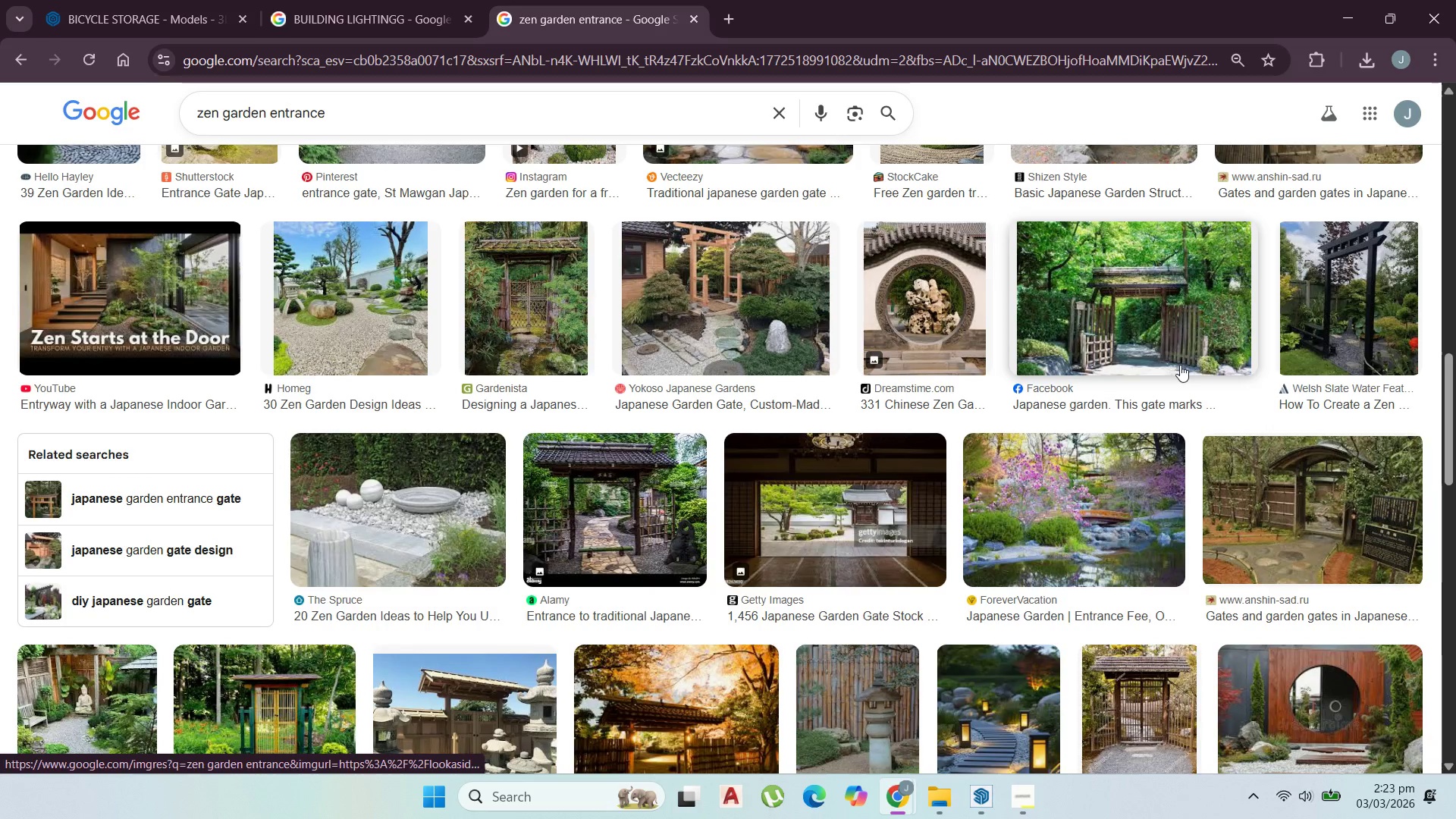 
scroll: coordinate [1180, 365], scroll_direction: down, amount: 1.0
 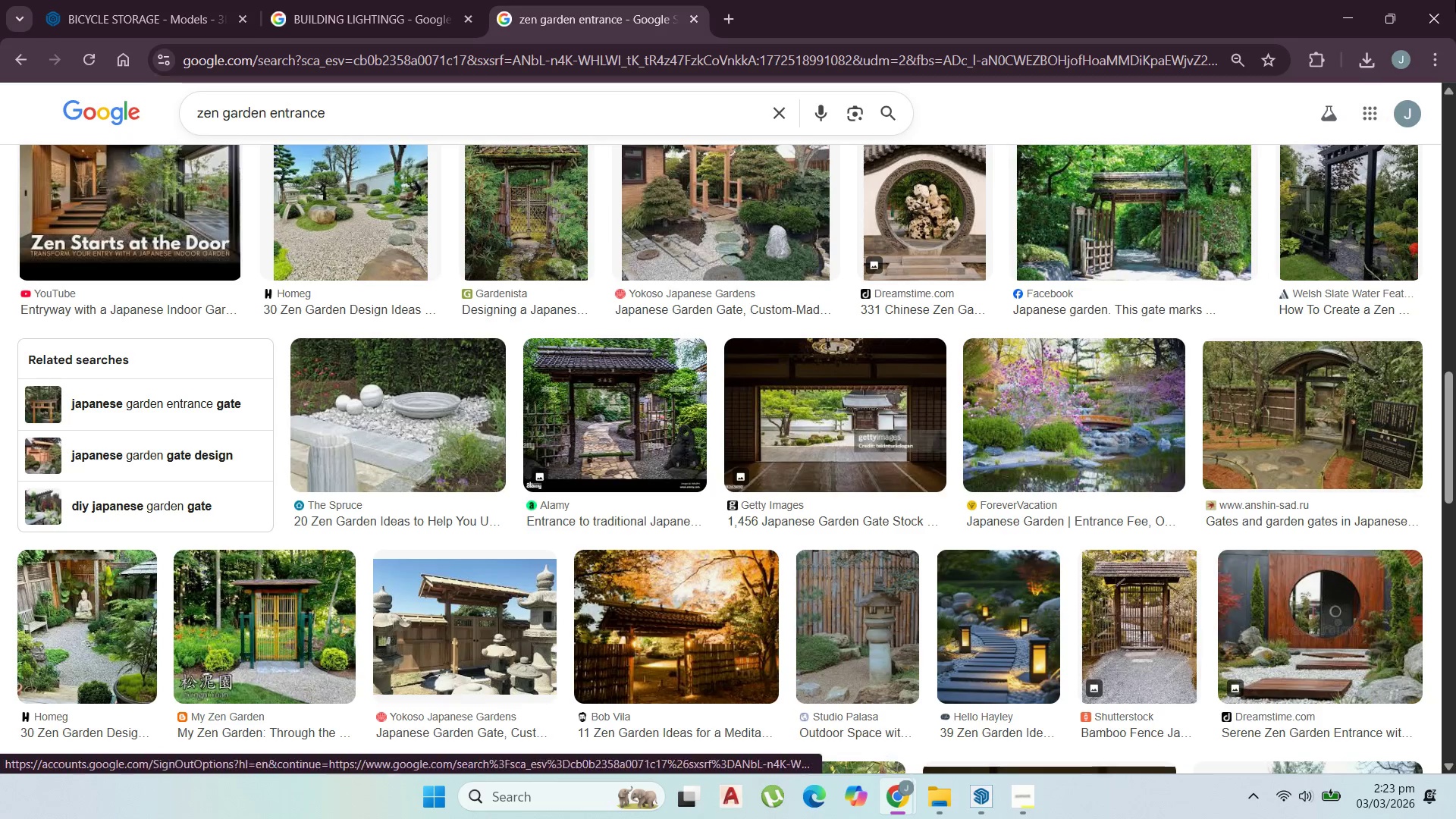 
left_click([1354, 16])
 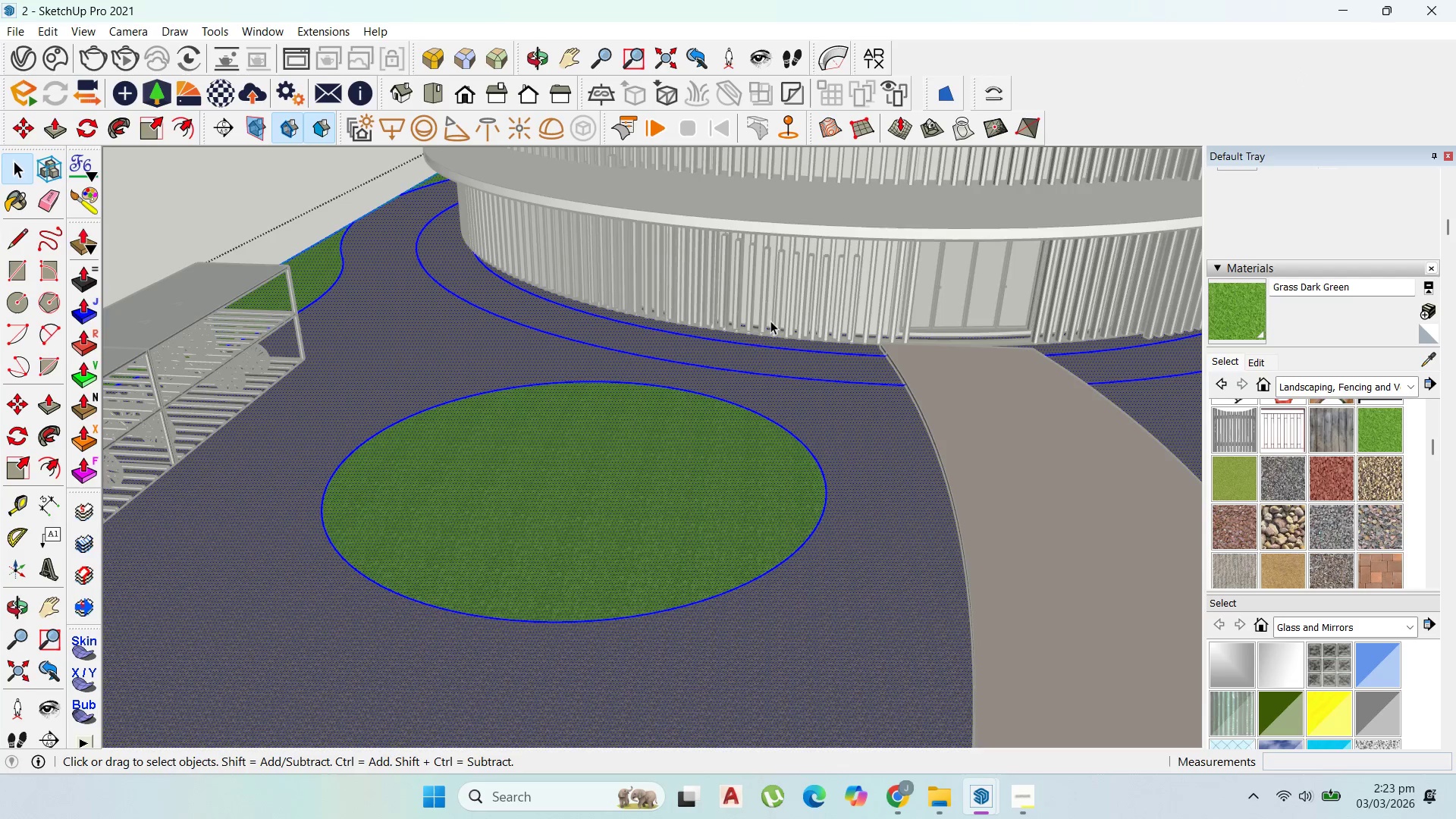 
scroll: coordinate [735, 376], scroll_direction: down, amount: 9.0
 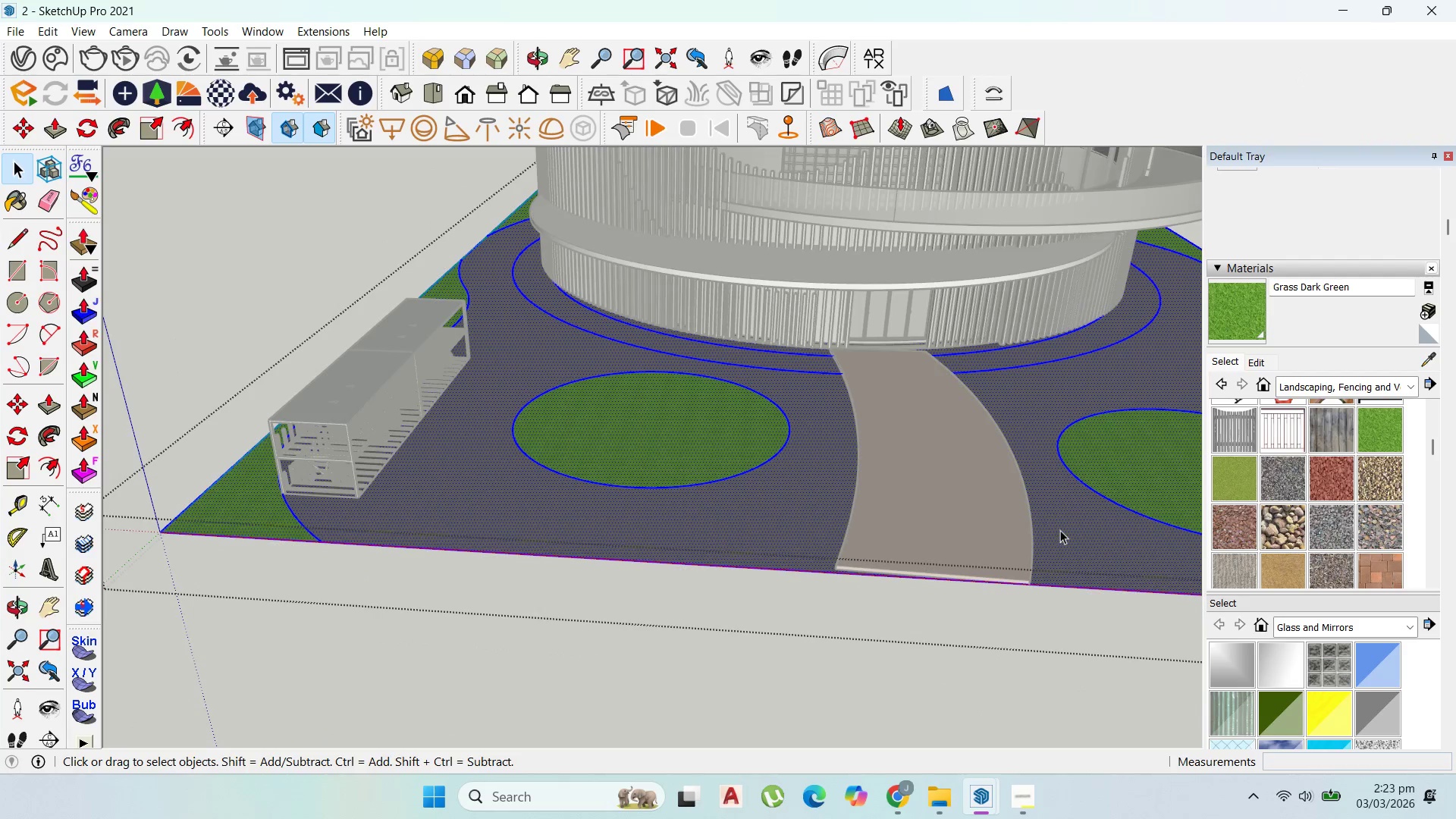 
scroll: coordinate [1043, 563], scroll_direction: up, amount: 4.0
 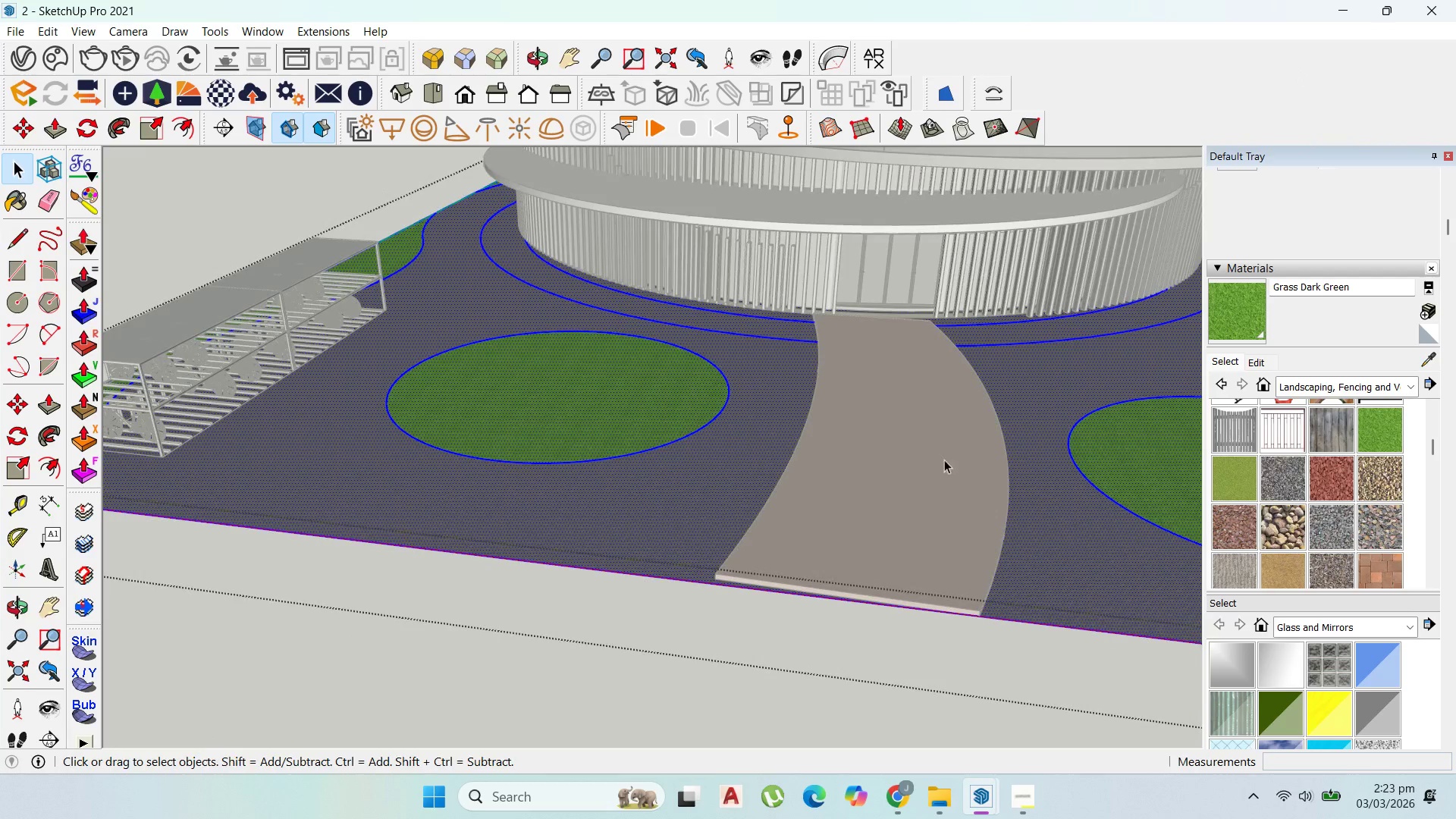 
left_click([940, 442])
 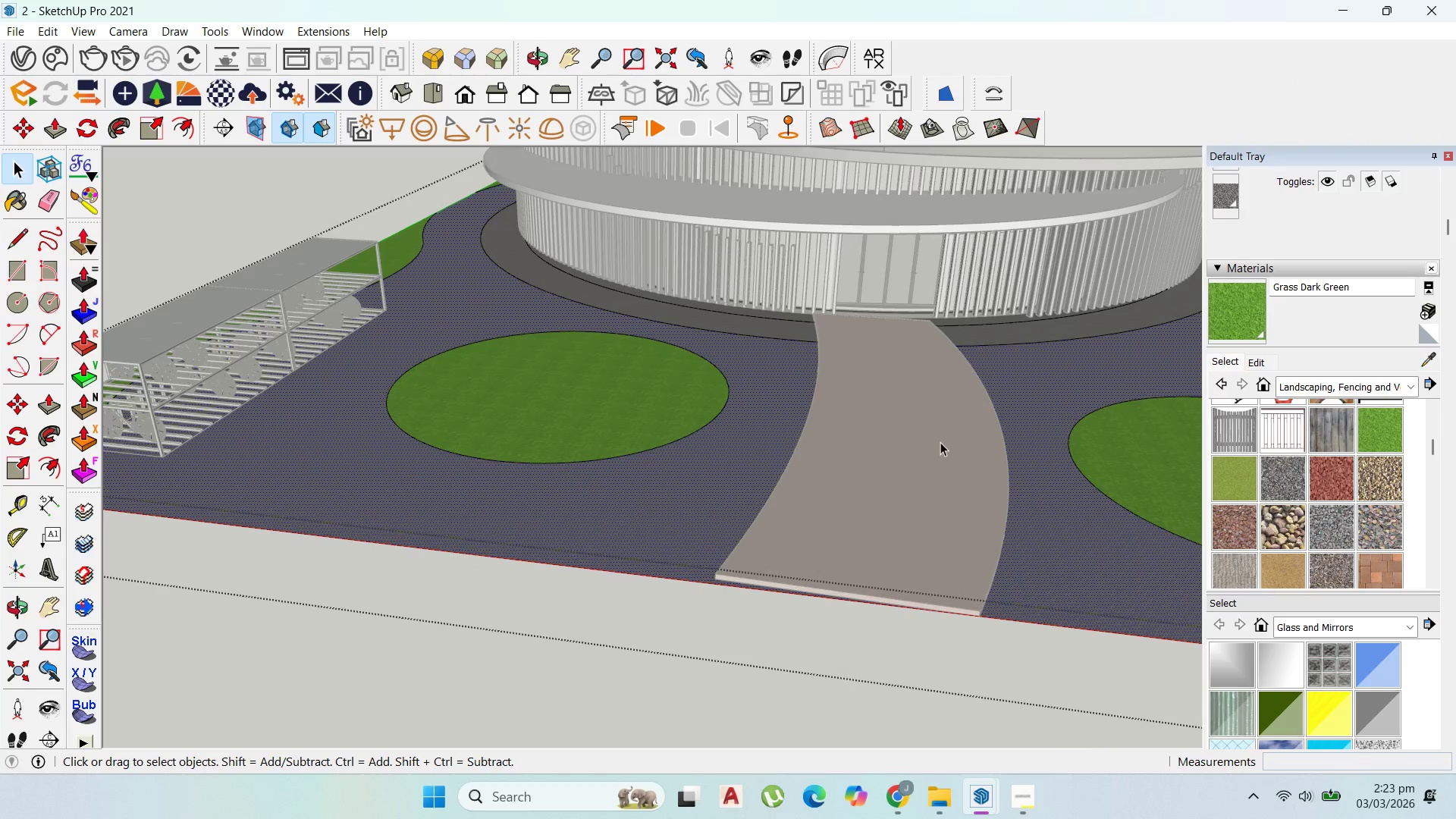 
scroll: coordinate [988, 604], scroll_direction: up, amount: 2.0
 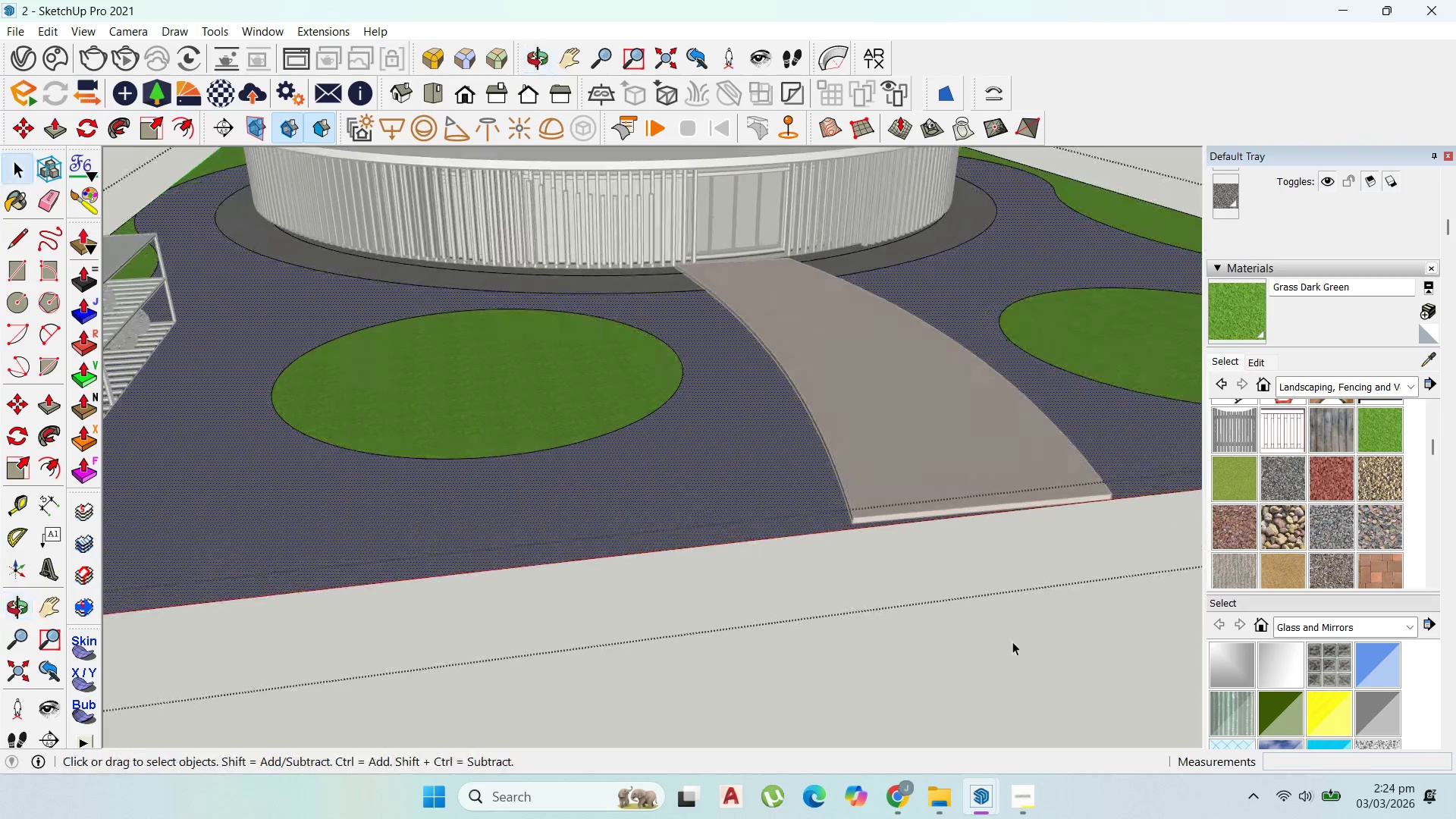 
scroll: coordinate [807, 576], scroll_direction: down, amount: 5.0
 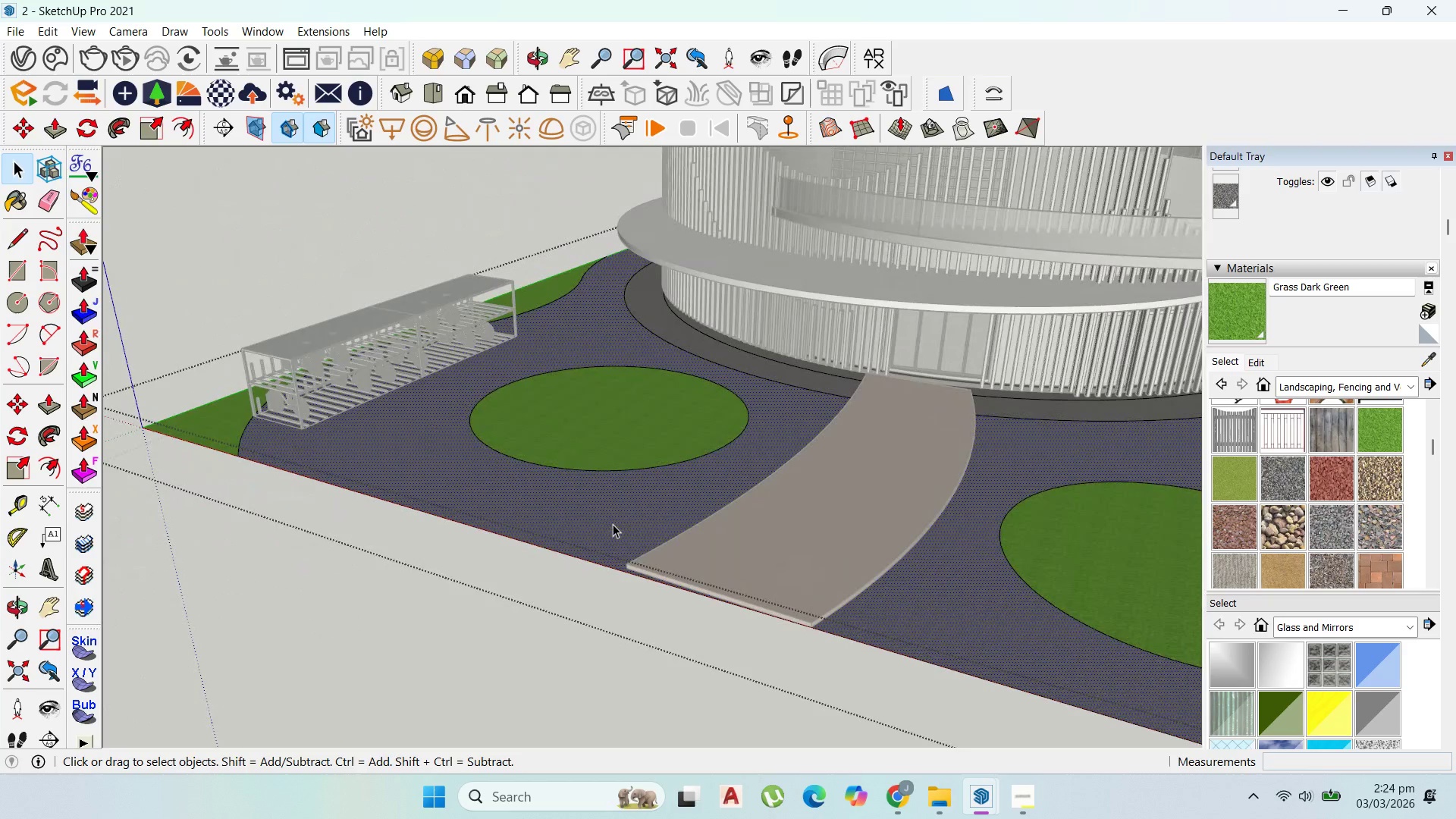 
scroll: coordinate [921, 456], scroll_direction: up, amount: 4.0
 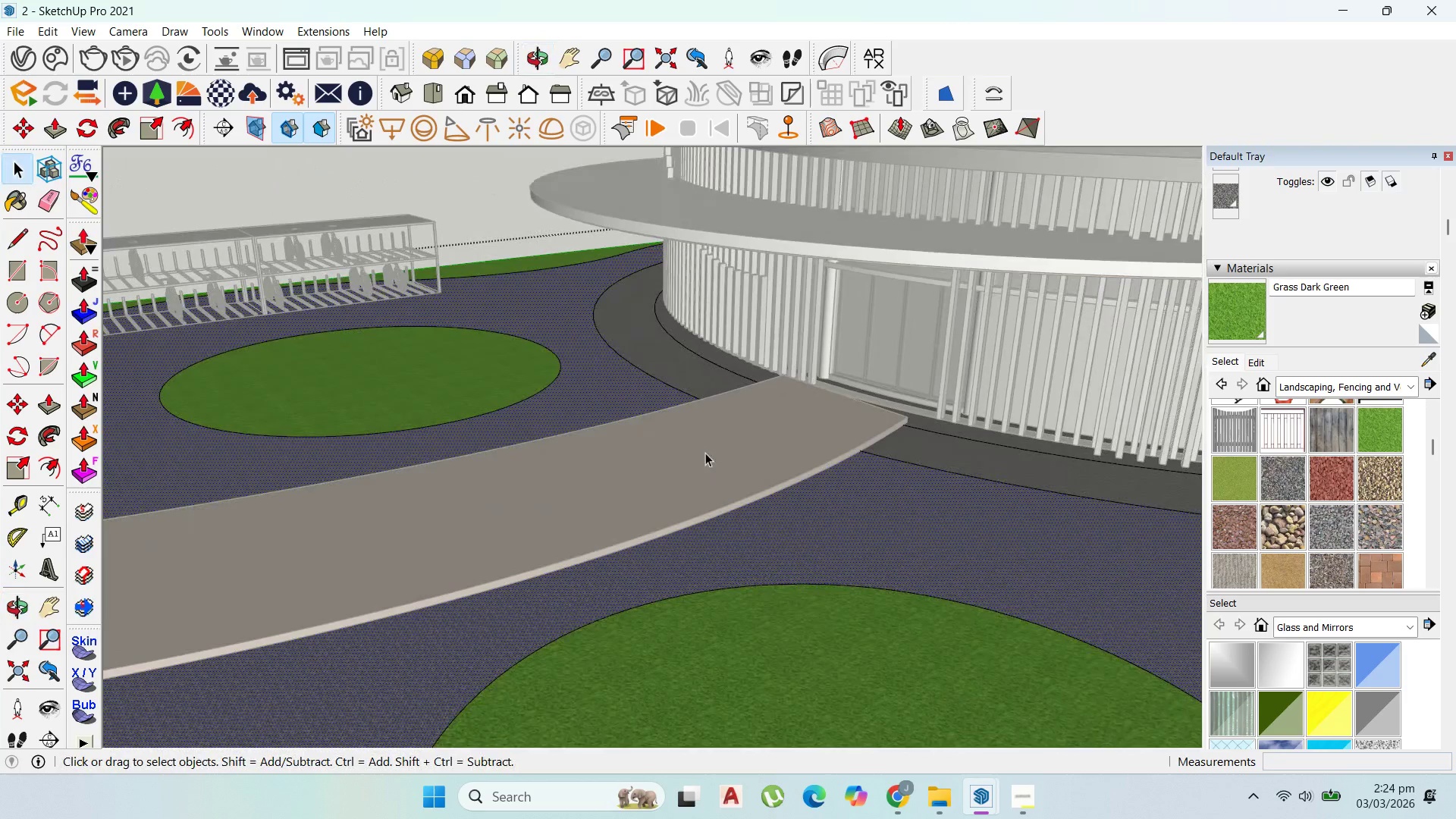 
left_click([146, 611])
 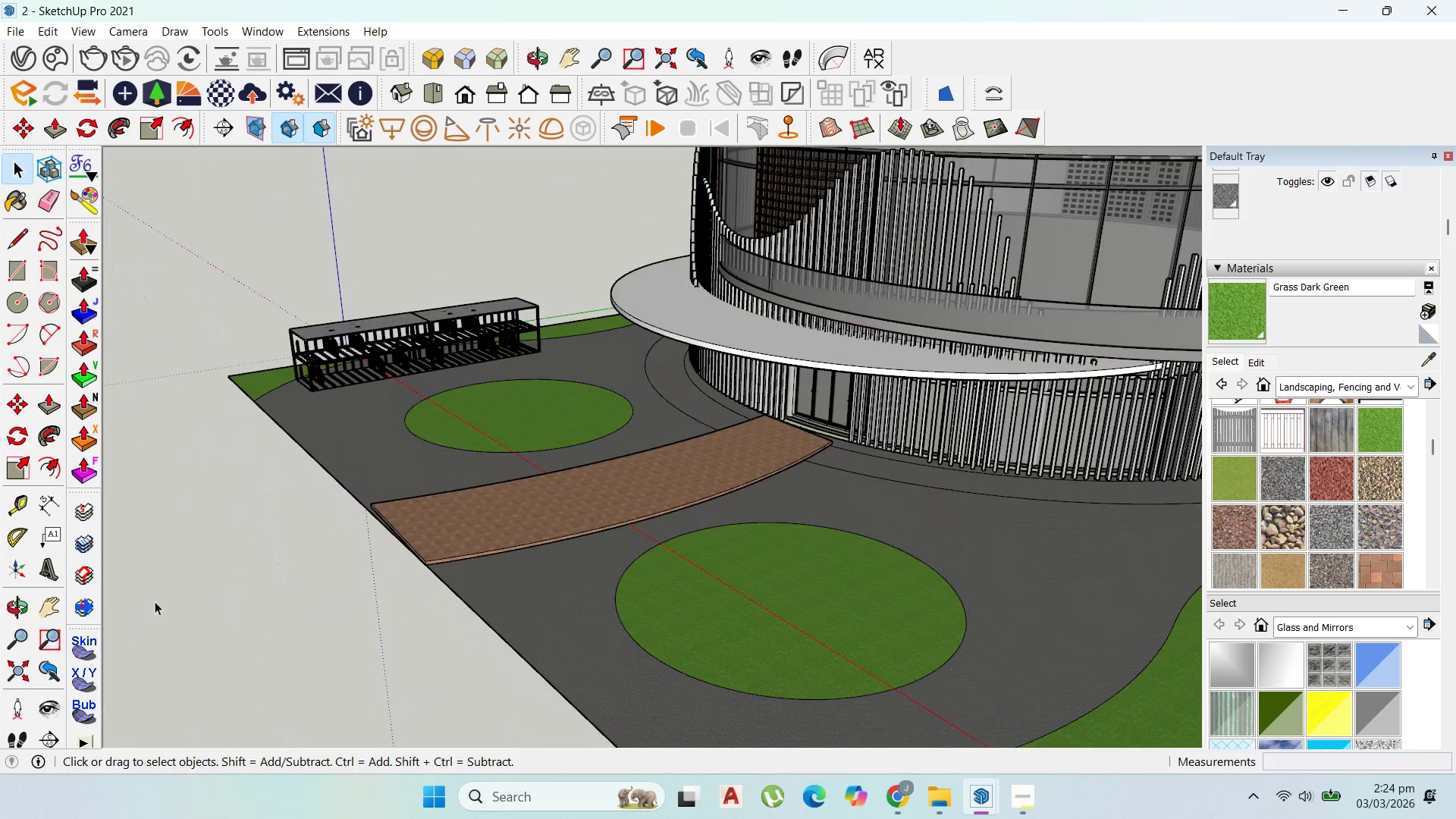 
scroll: coordinate [749, 482], scroll_direction: down, amount: 9.0
 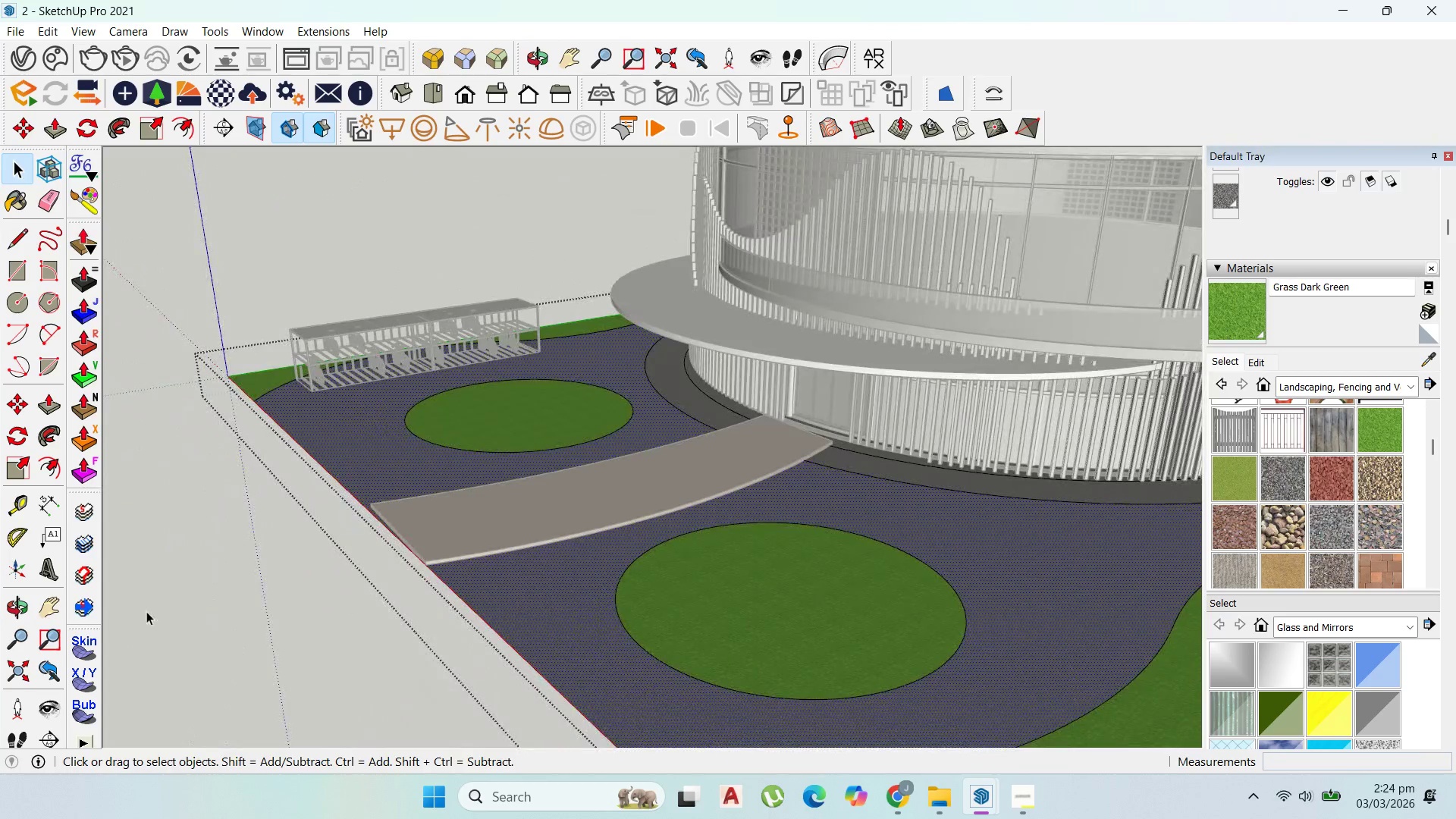 
left_click_drag(start_coordinate=[150, 607], to_coordinate=[155, 601])
 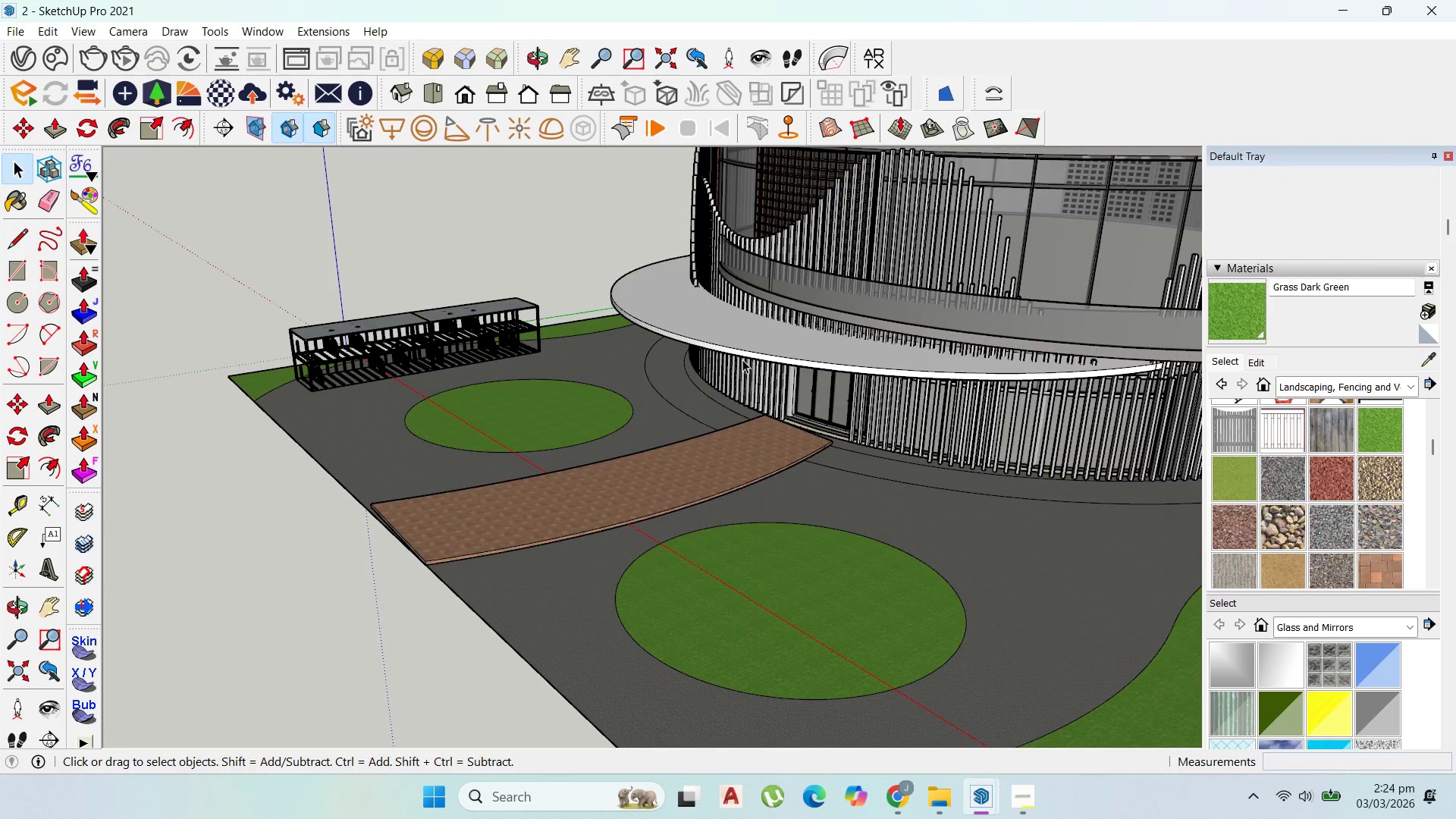 
scroll: coordinate [890, 453], scroll_direction: up, amount: 13.0
 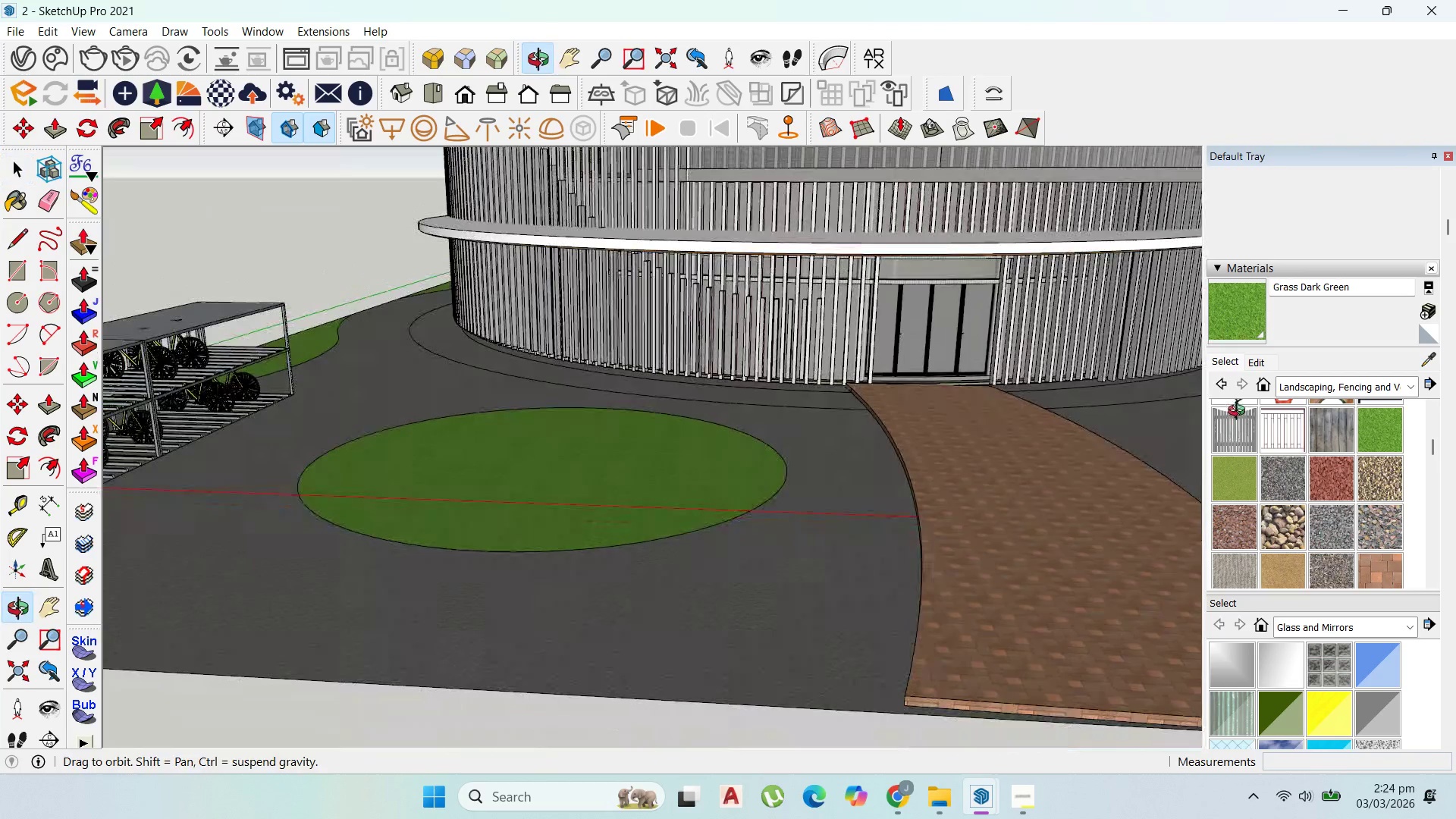 
left_click([1032, 443])
 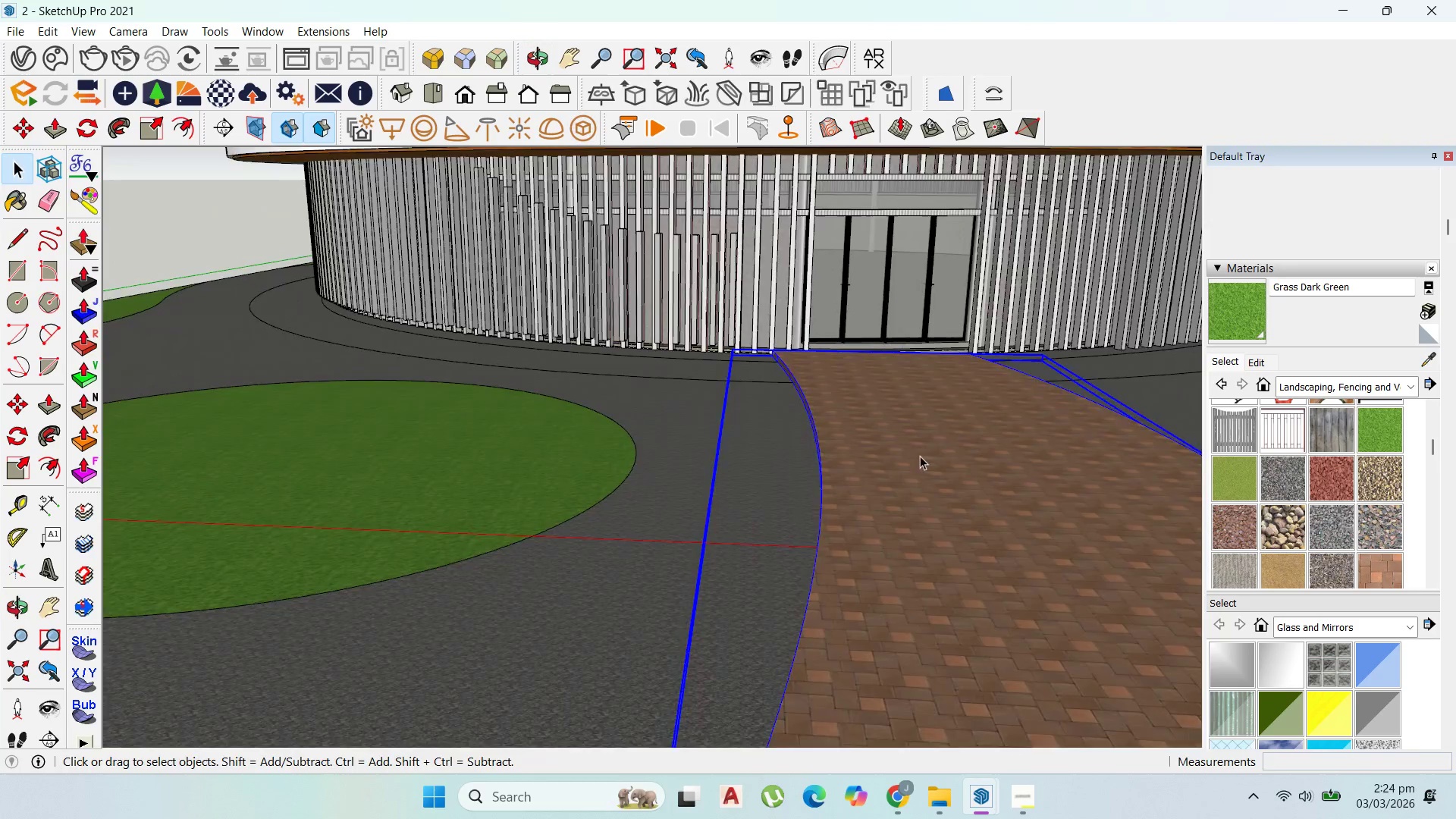 
scroll: coordinate [1049, 441], scroll_direction: up, amount: 5.0
 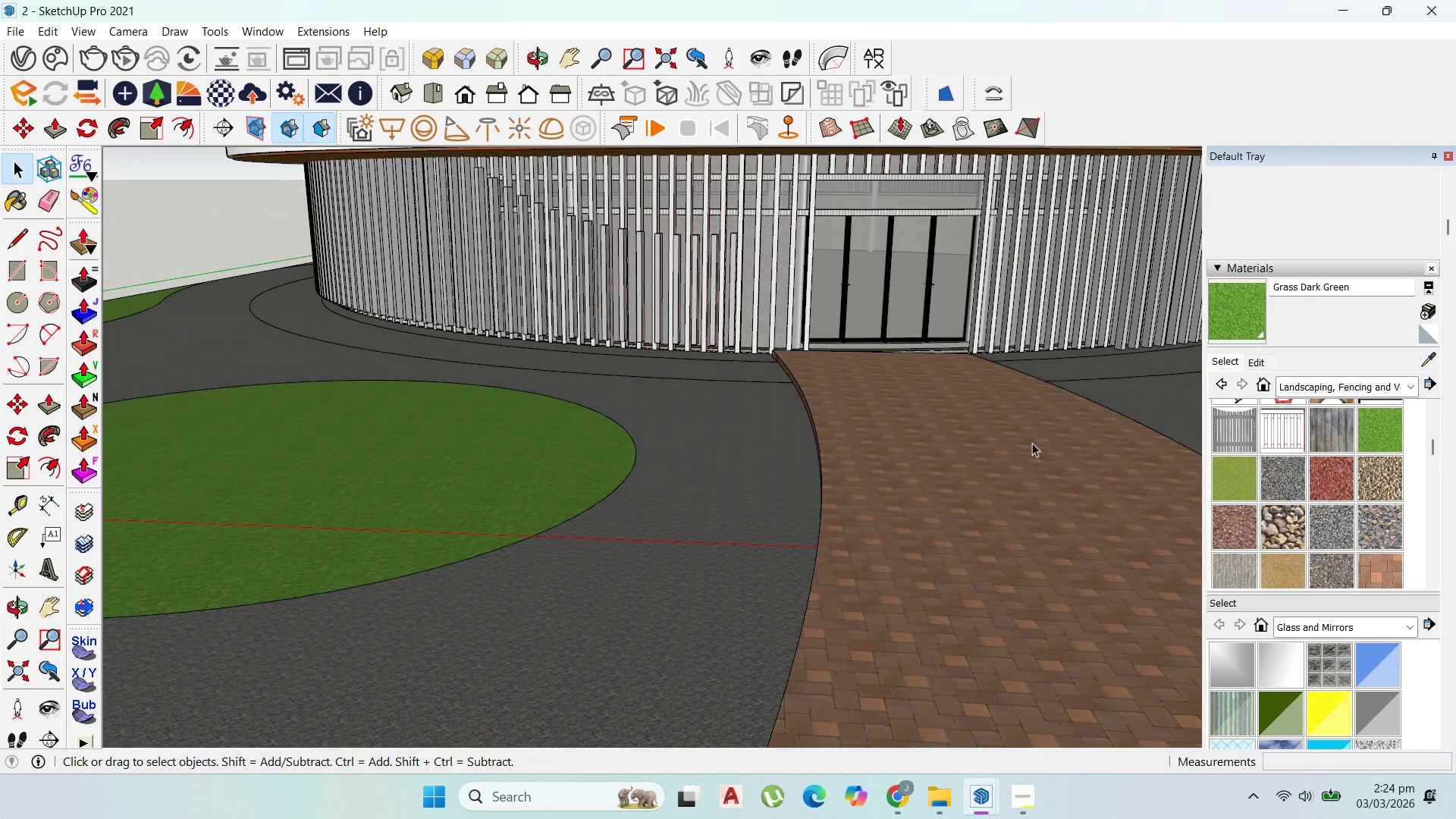 
scroll: coordinate [730, 453], scroll_direction: down, amount: 9.0
 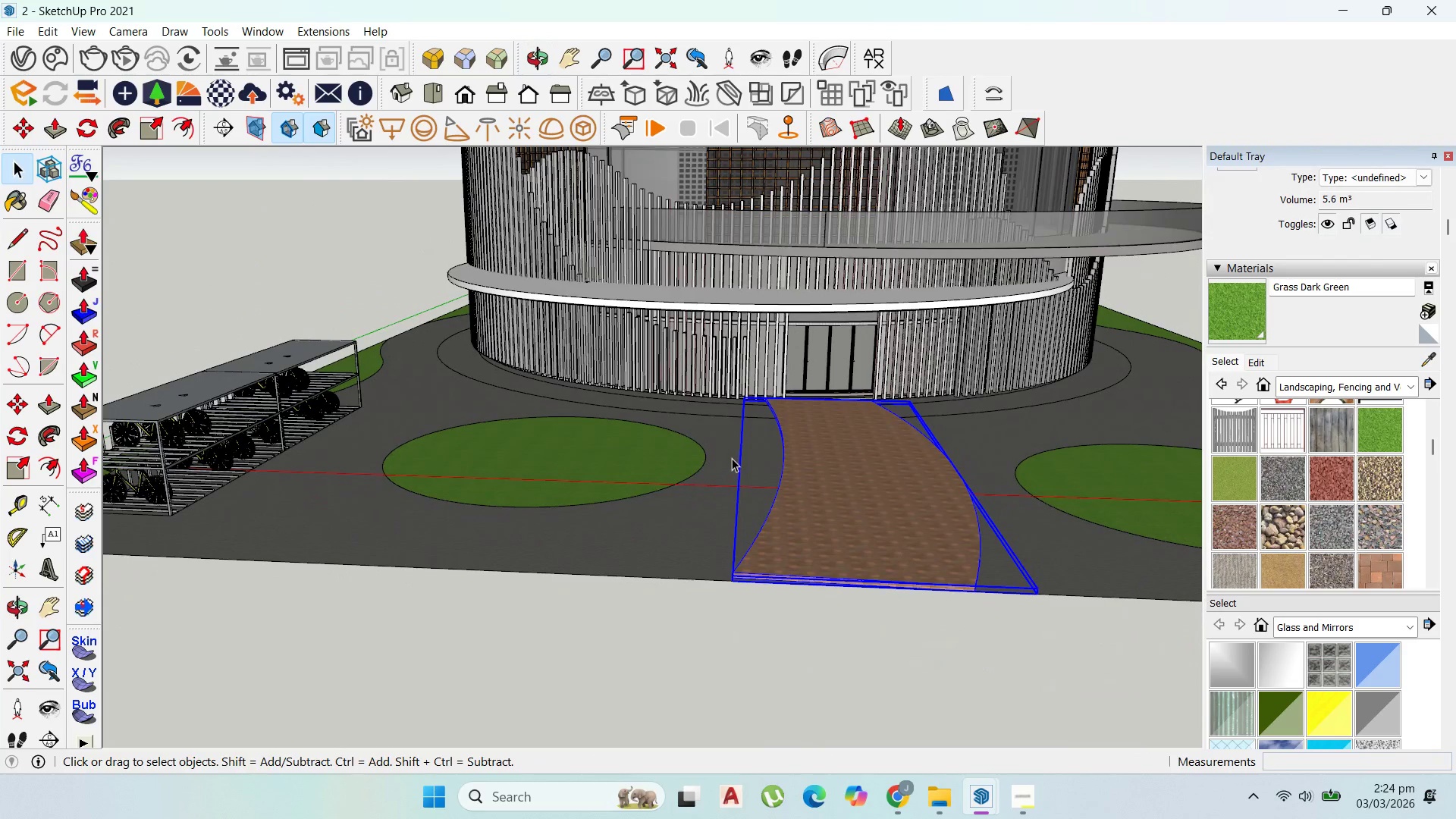 
key(Delete)
 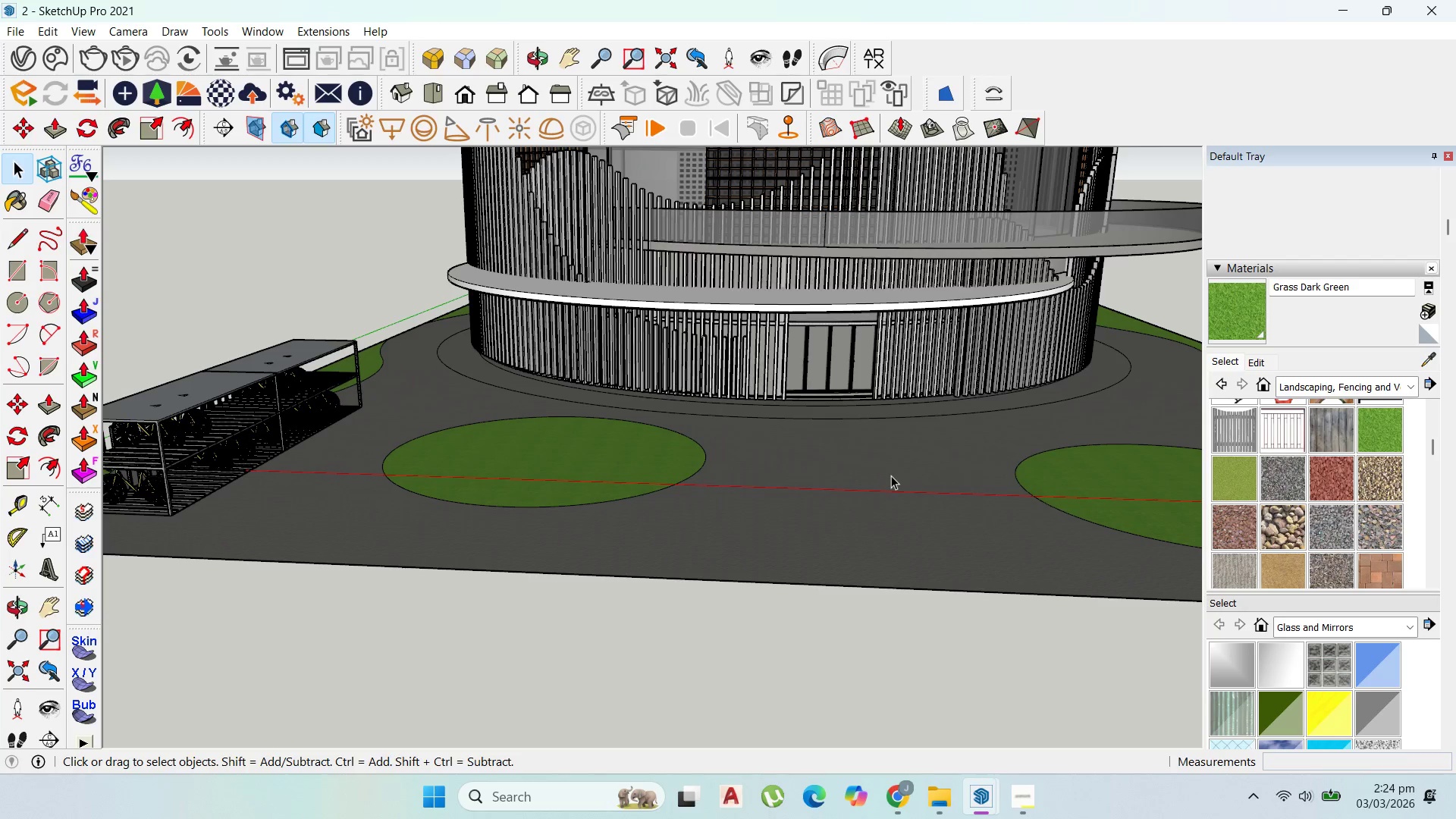 
key(Control+Z)
 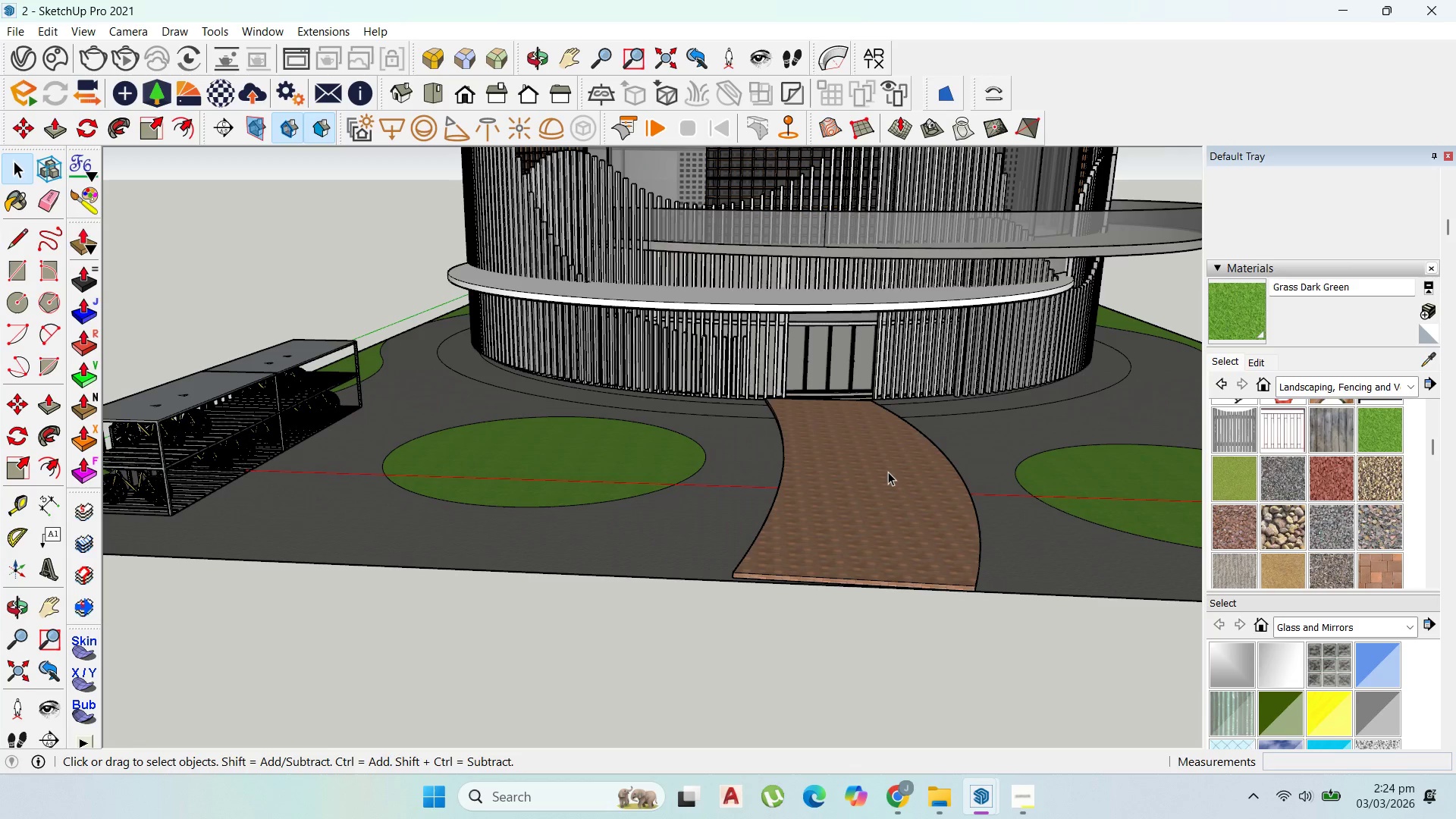 
left_click([888, 472])
 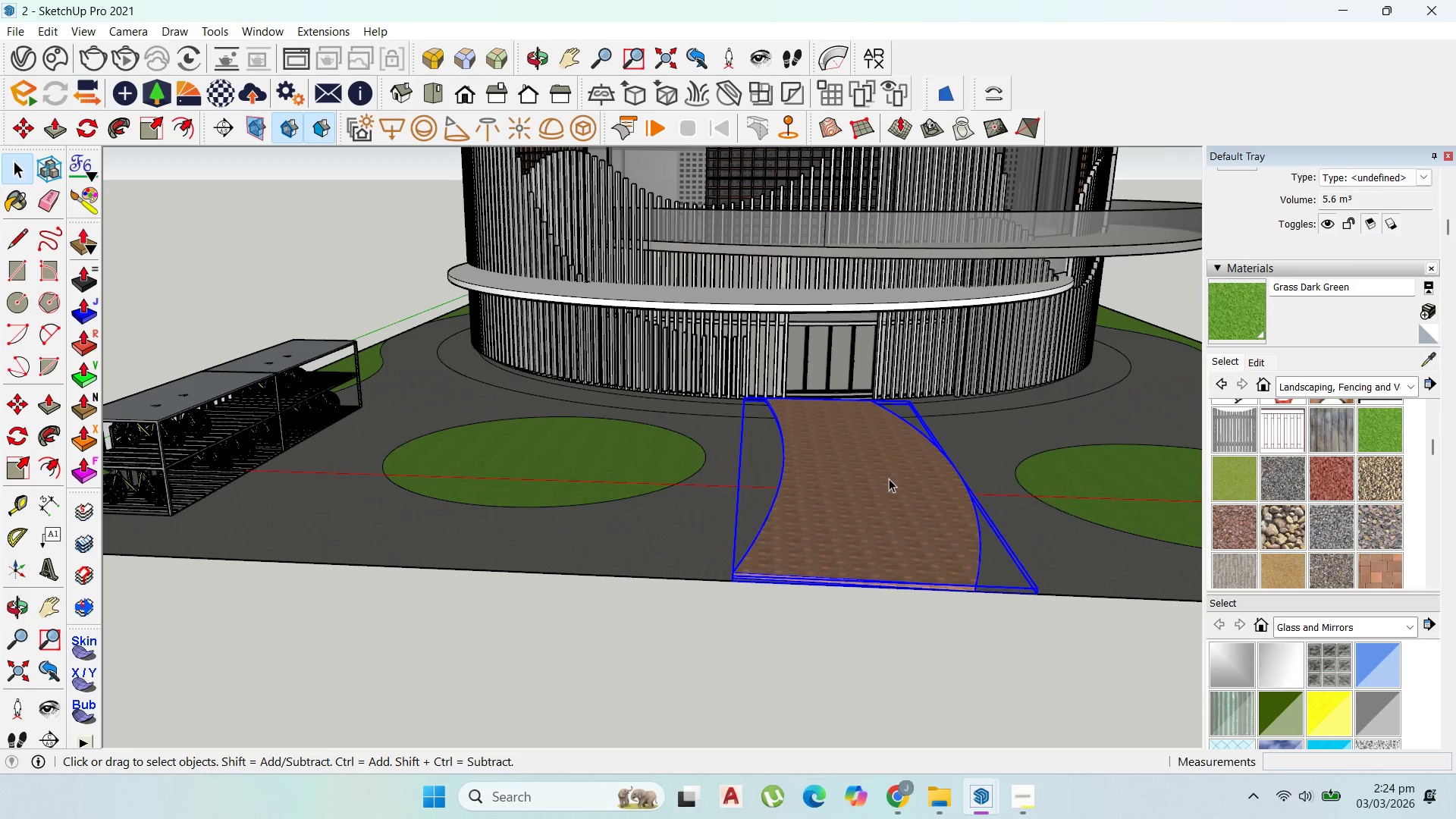 
key(Delete)
 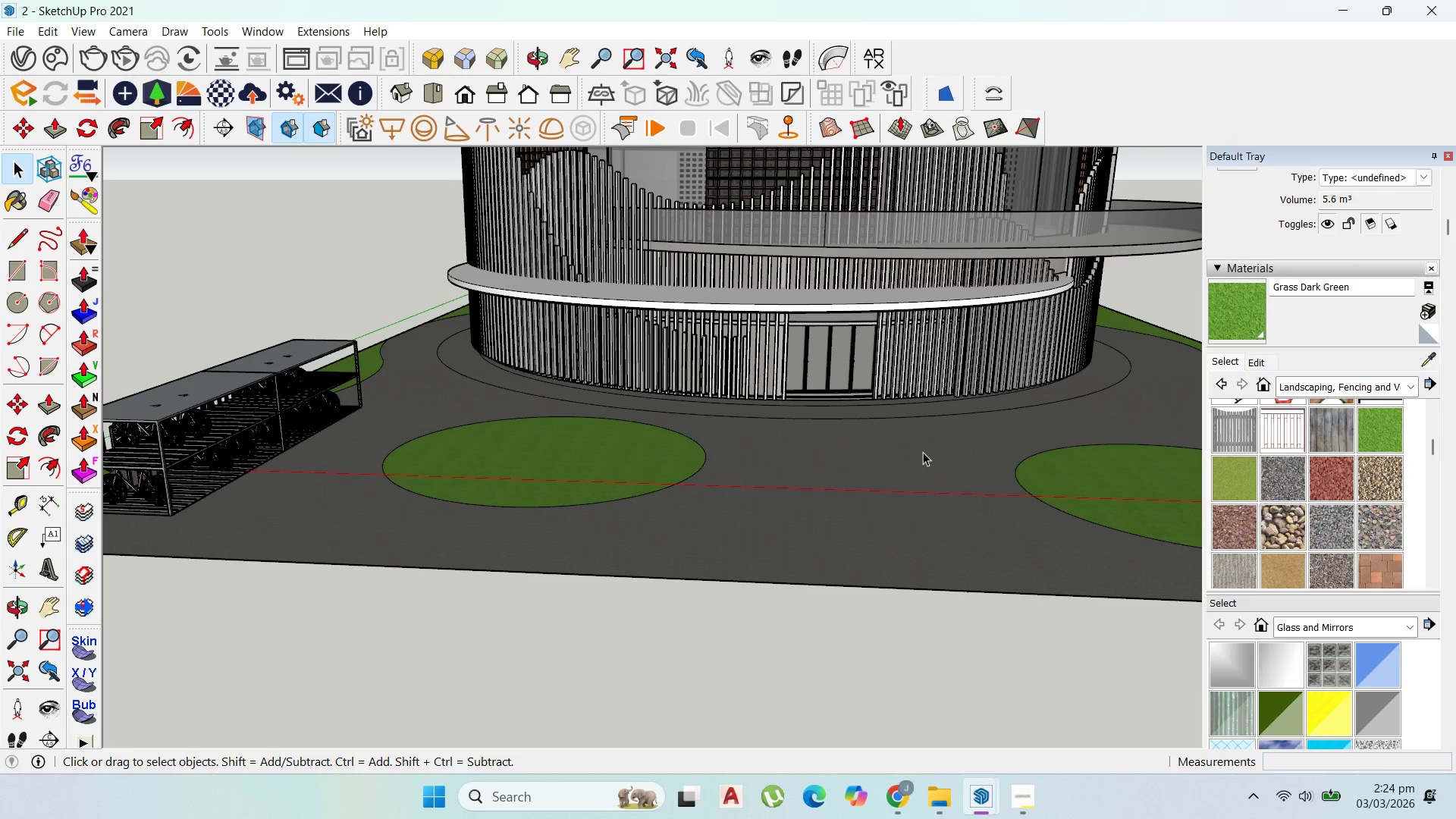 
scroll: coordinate [863, 452], scroll_direction: up, amount: 14.0
 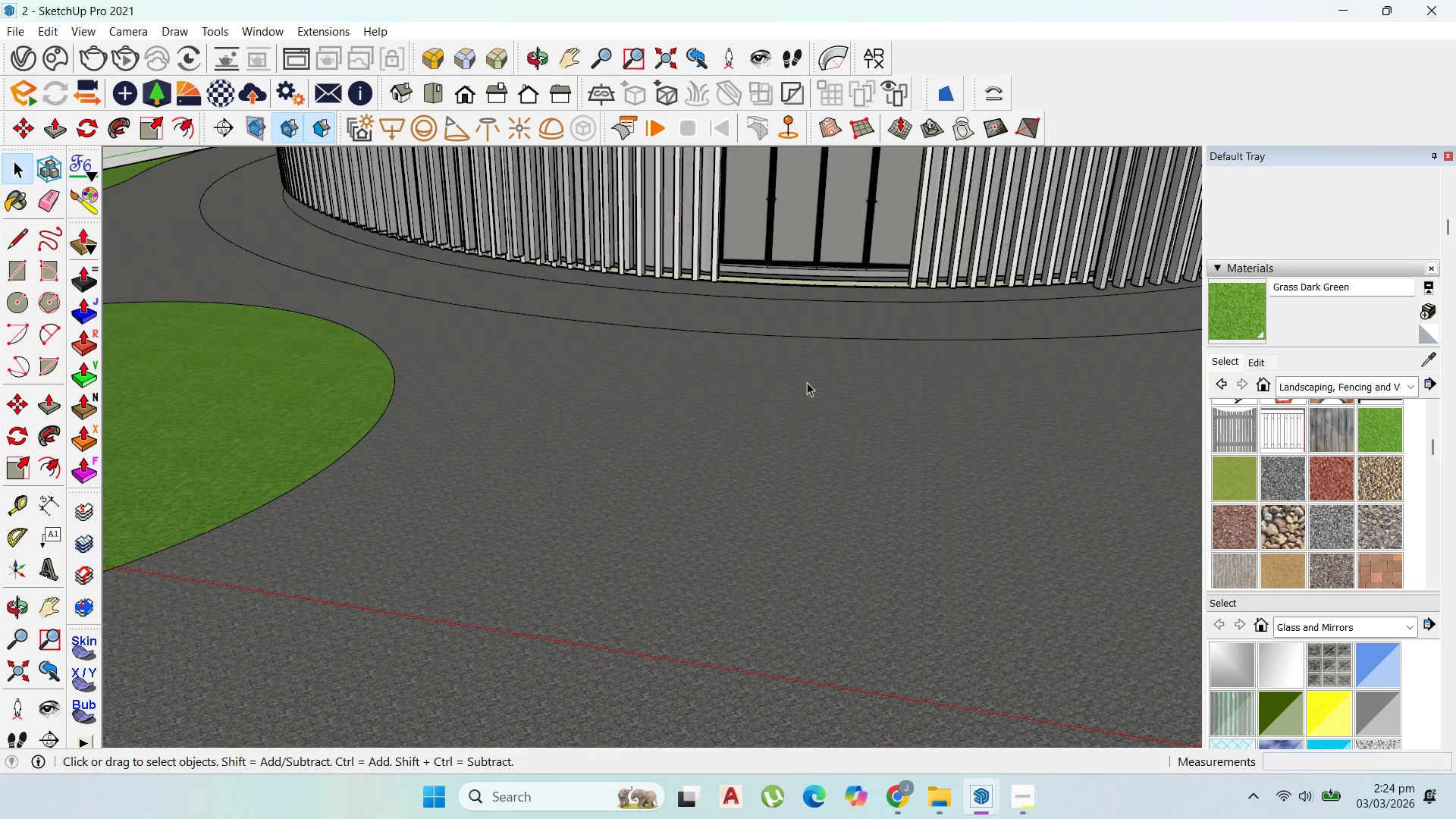 
scroll: coordinate [808, 381], scroll_direction: down, amount: 12.0
 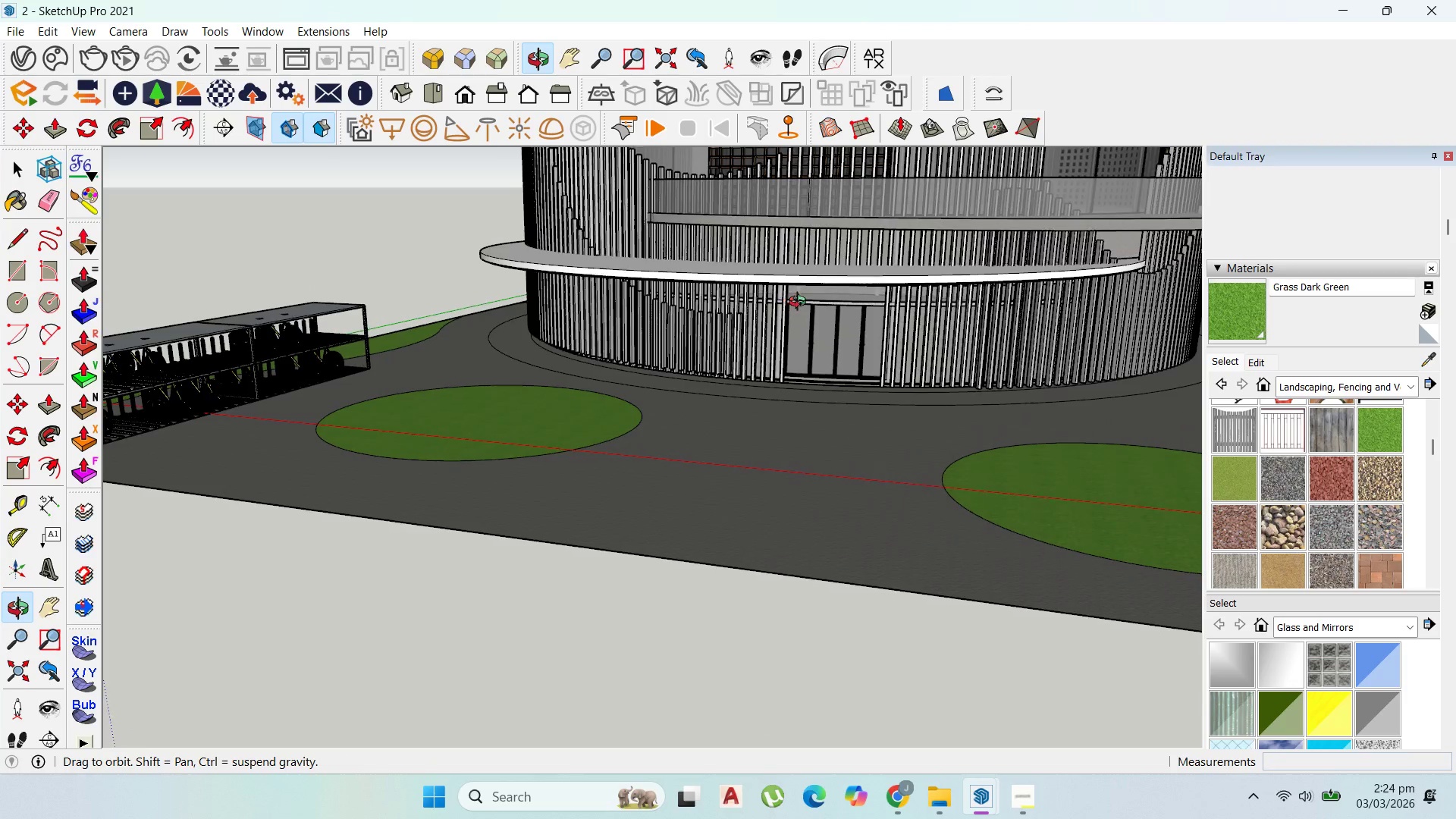 
scroll: coordinate [829, 422], scroll_direction: up, amount: 5.0
 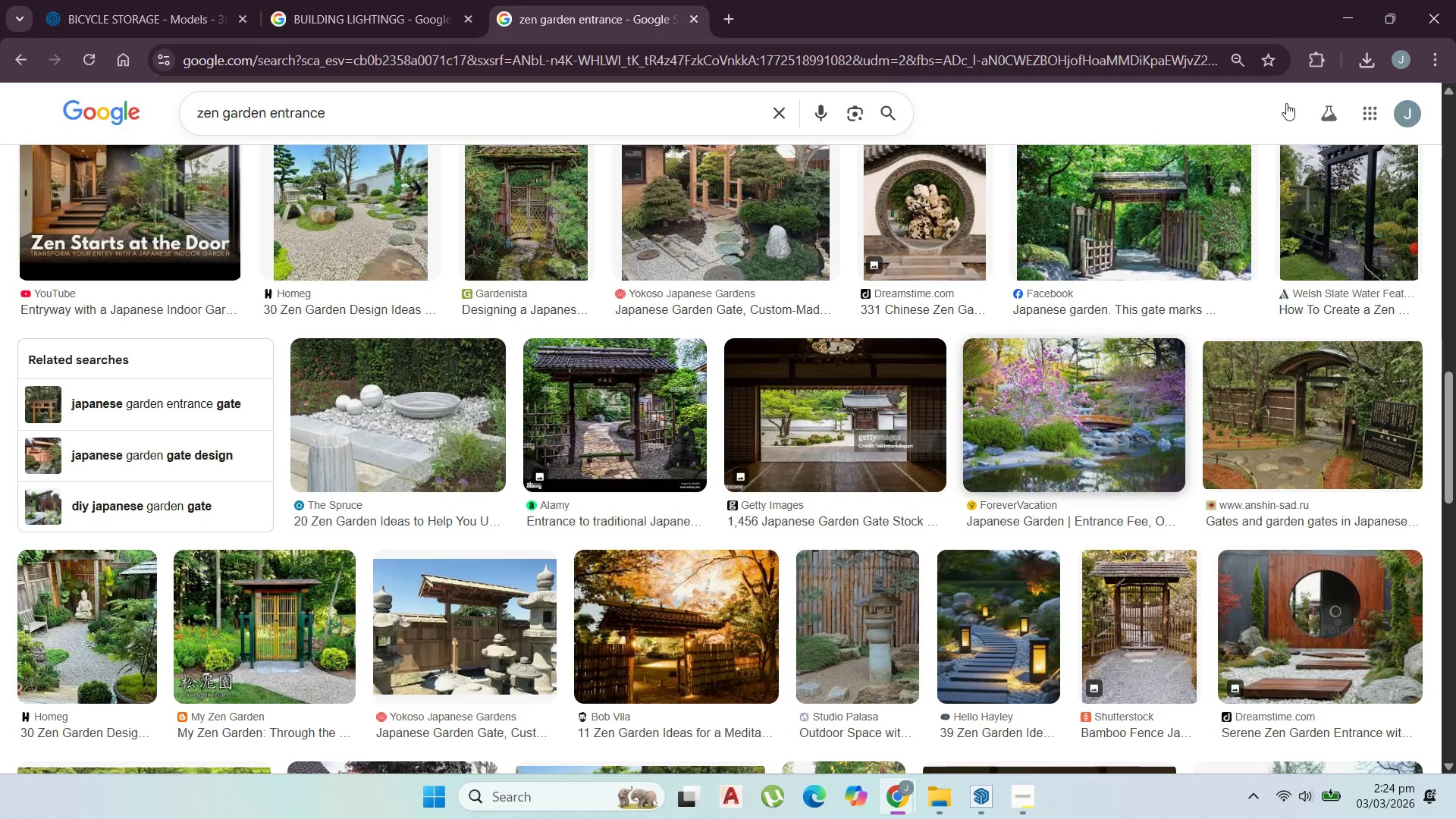 
wait(5.59)
 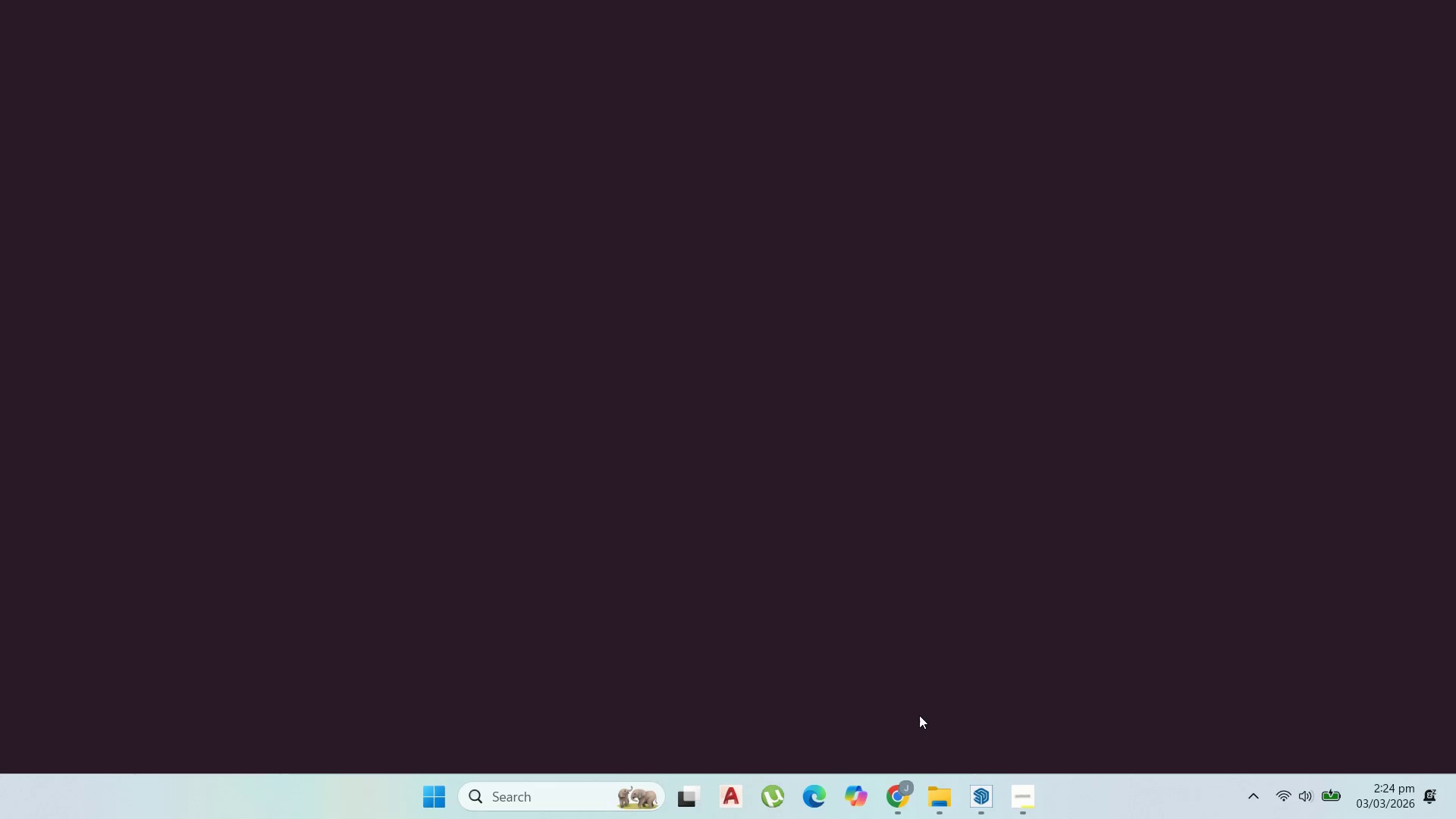 
key(Control+Z)
 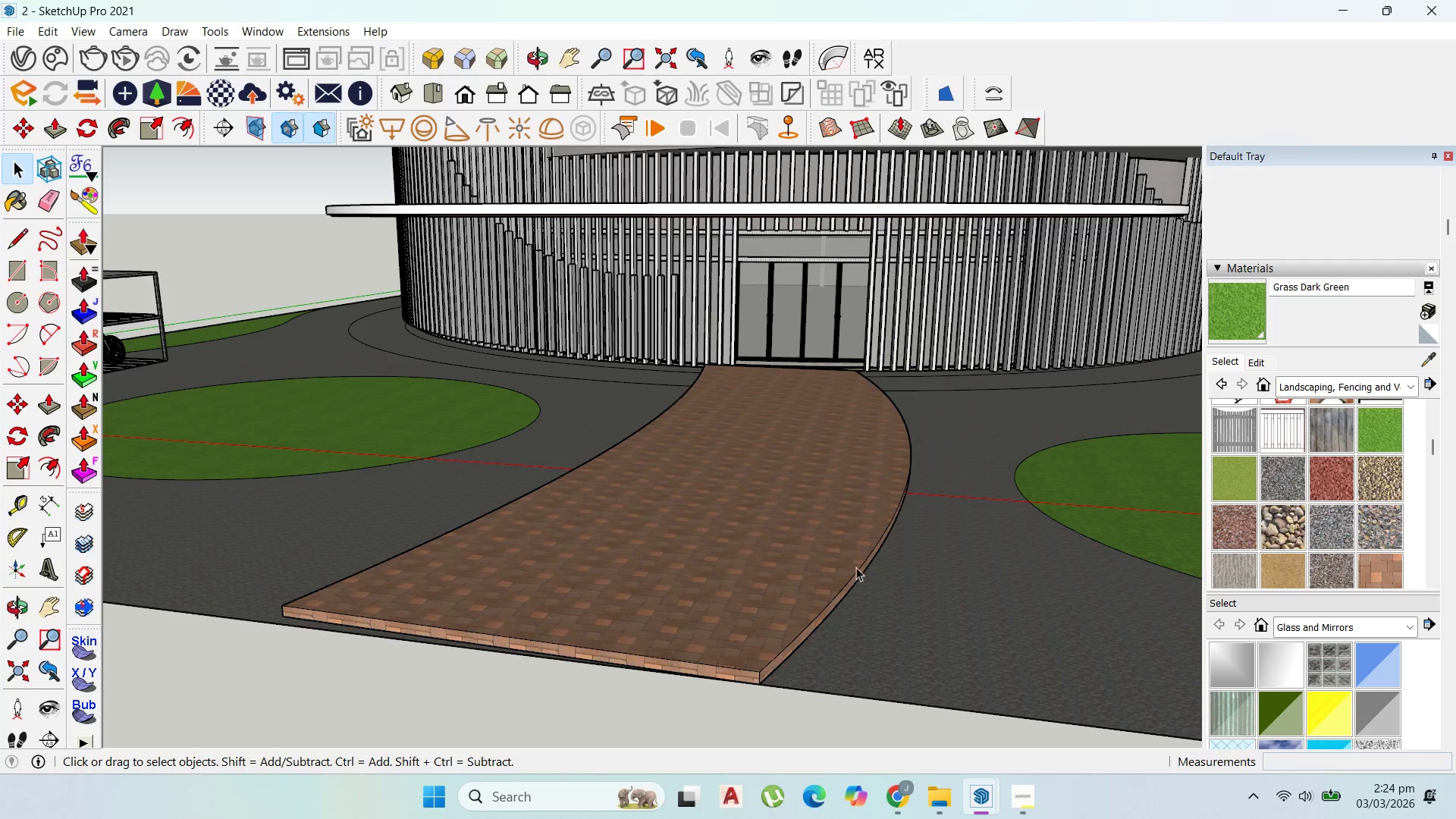 
double_click([820, 573])
 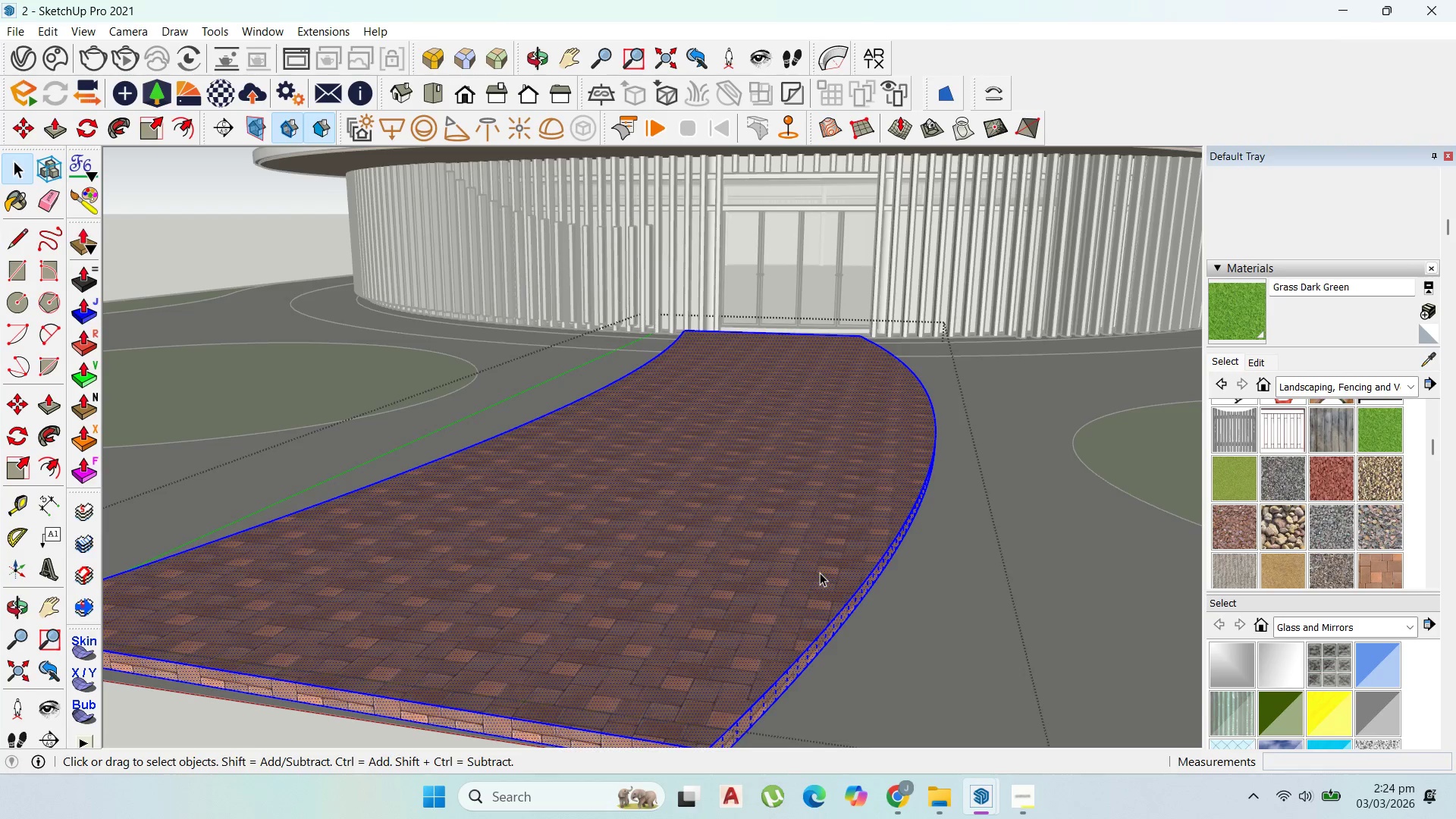 
scroll: coordinate [819, 573], scroll_direction: up, amount: 4.0
 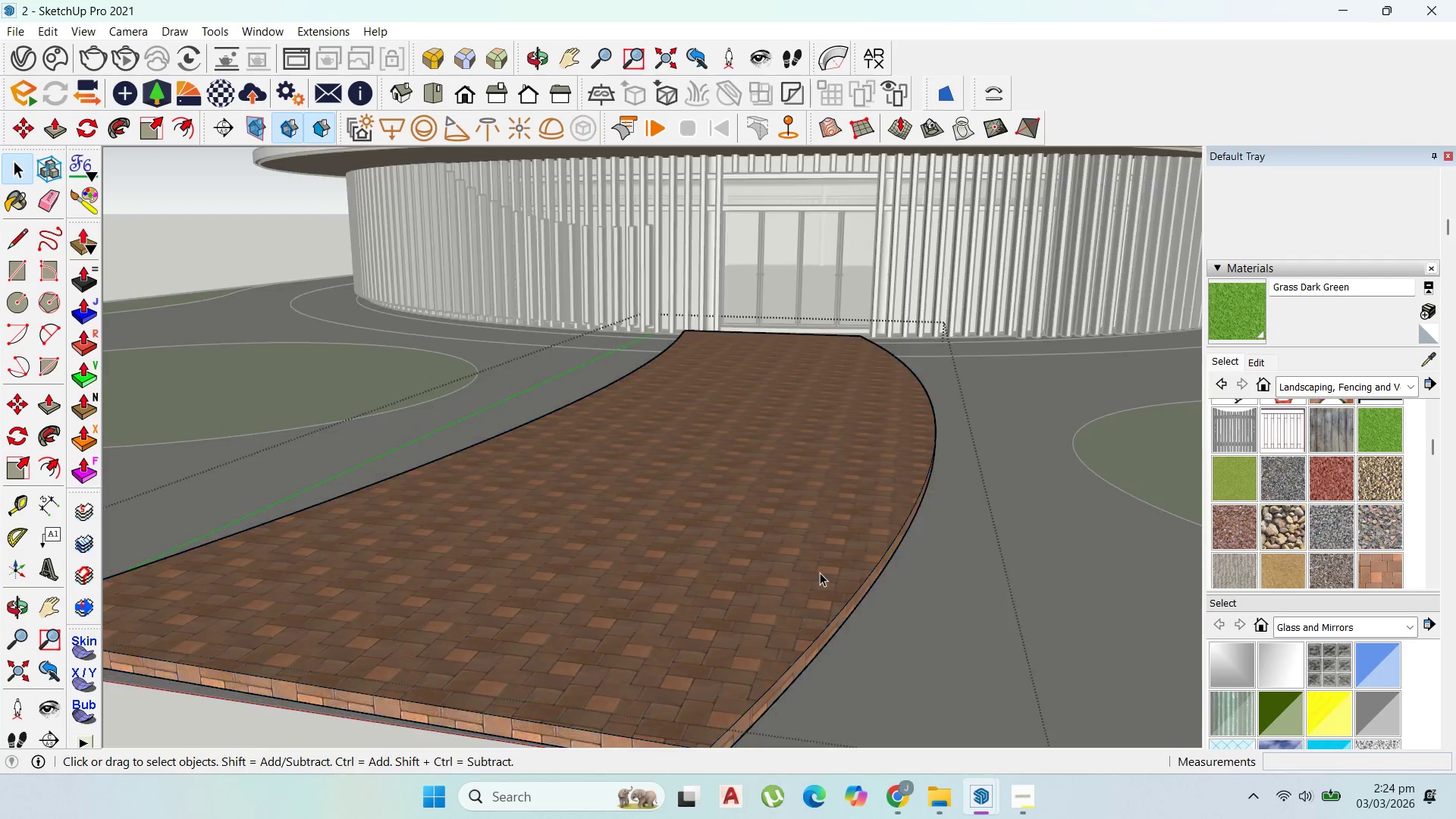 
triple_click([820, 573])
 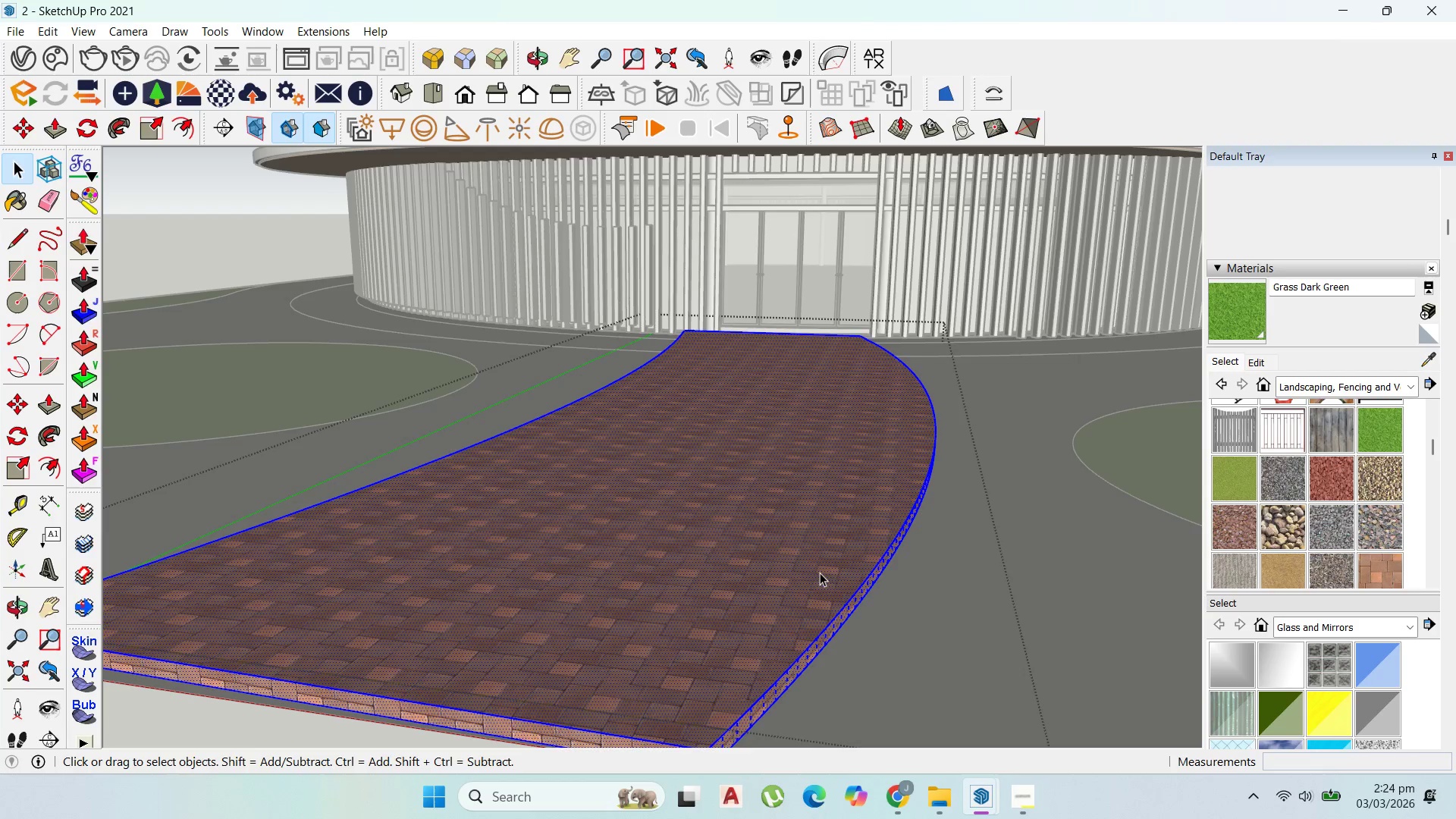 
triple_click([820, 573])
 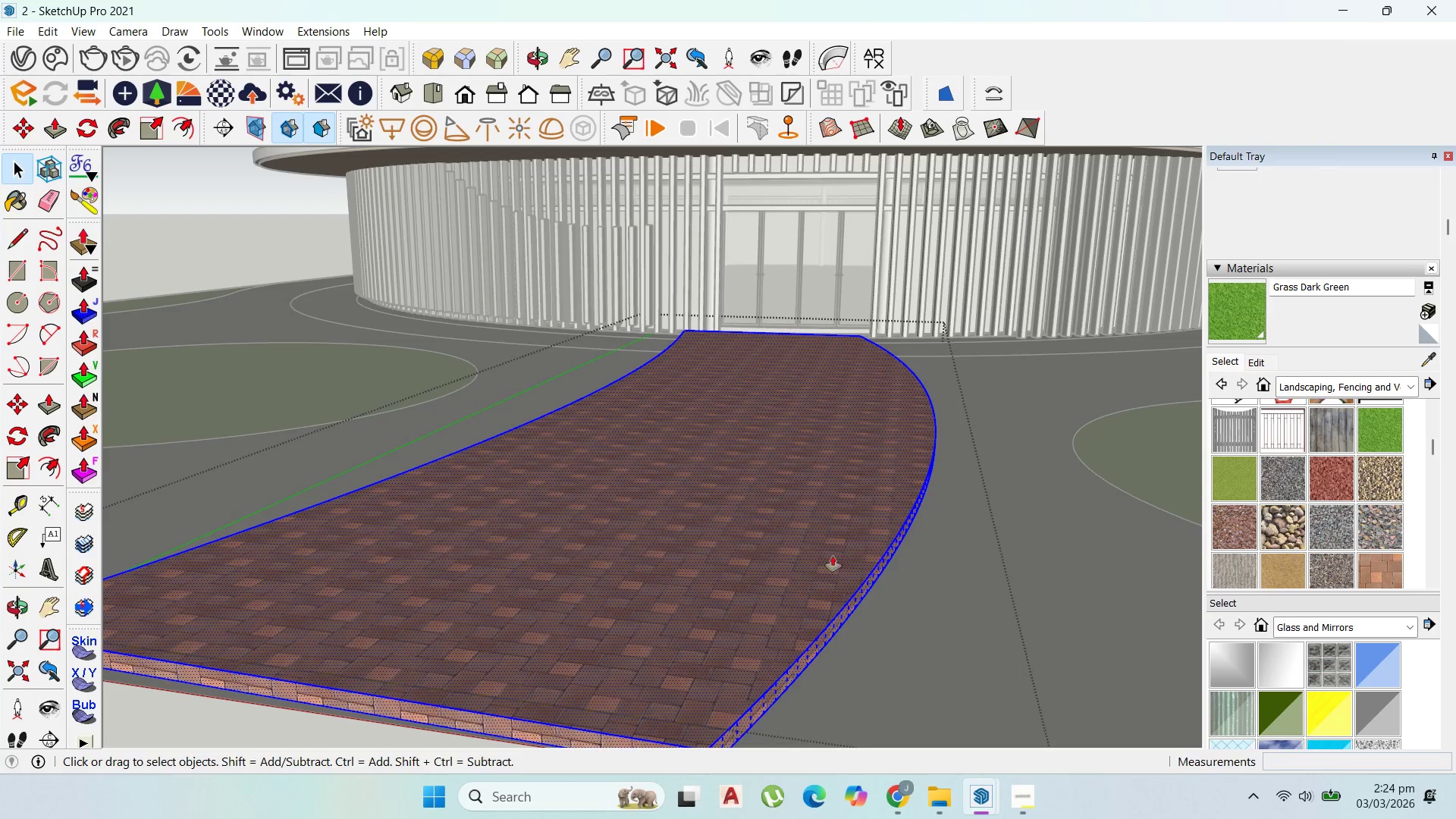 
key(P)
 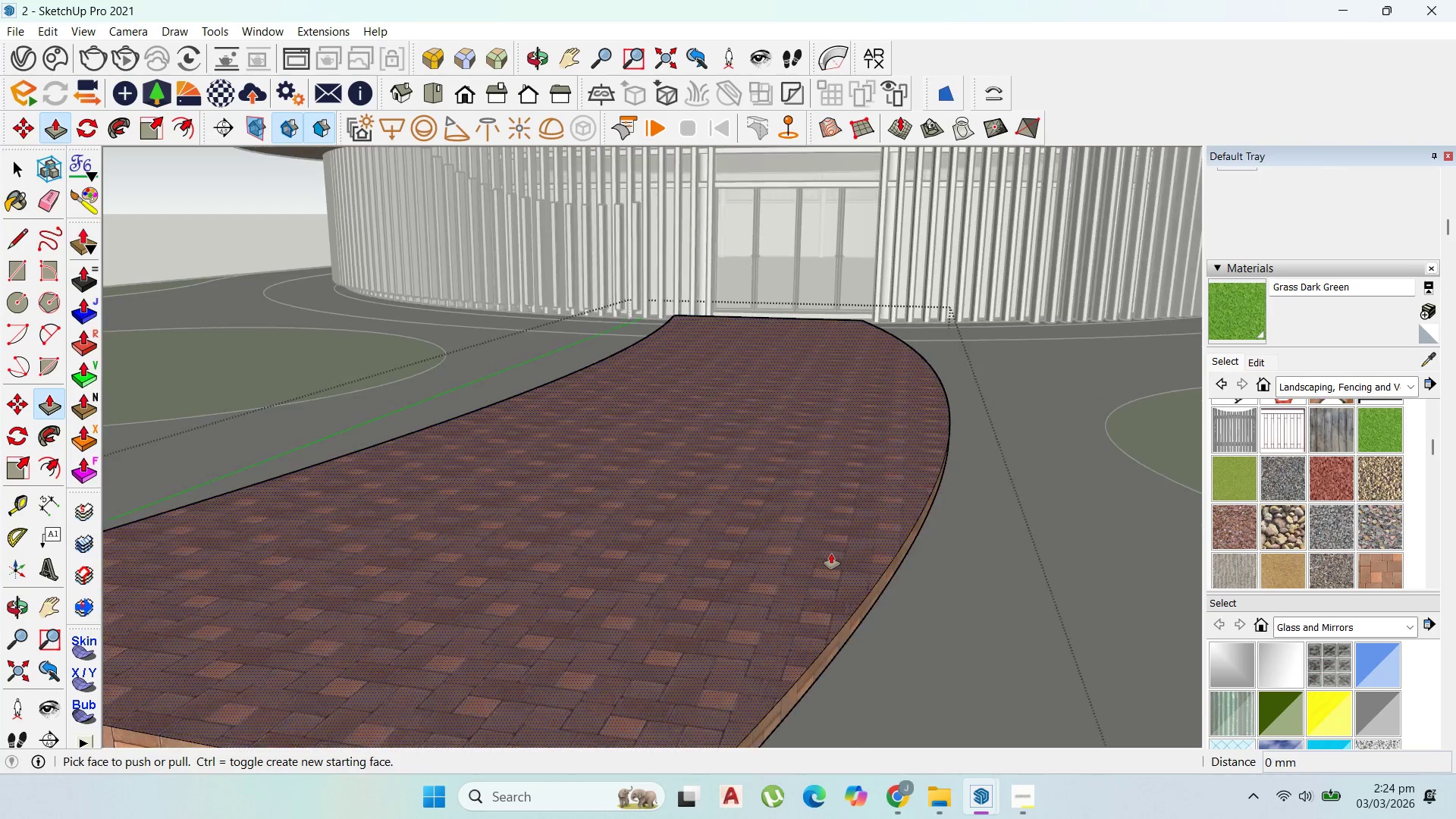 
left_click_drag(start_coordinate=[830, 555], to_coordinate=[838, 567])
 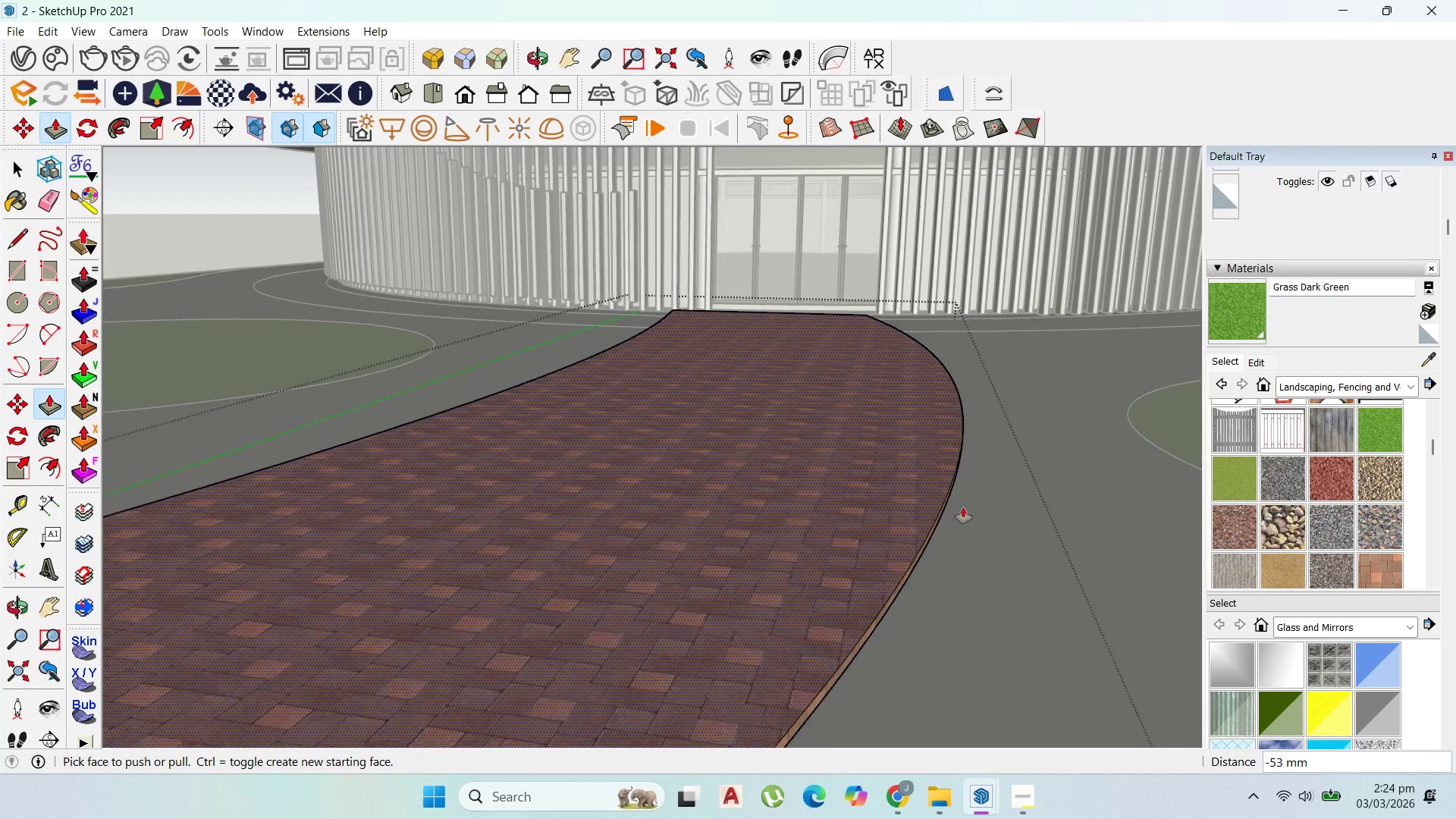 
scroll: coordinate [831, 554], scroll_direction: up, amount: 4.0
 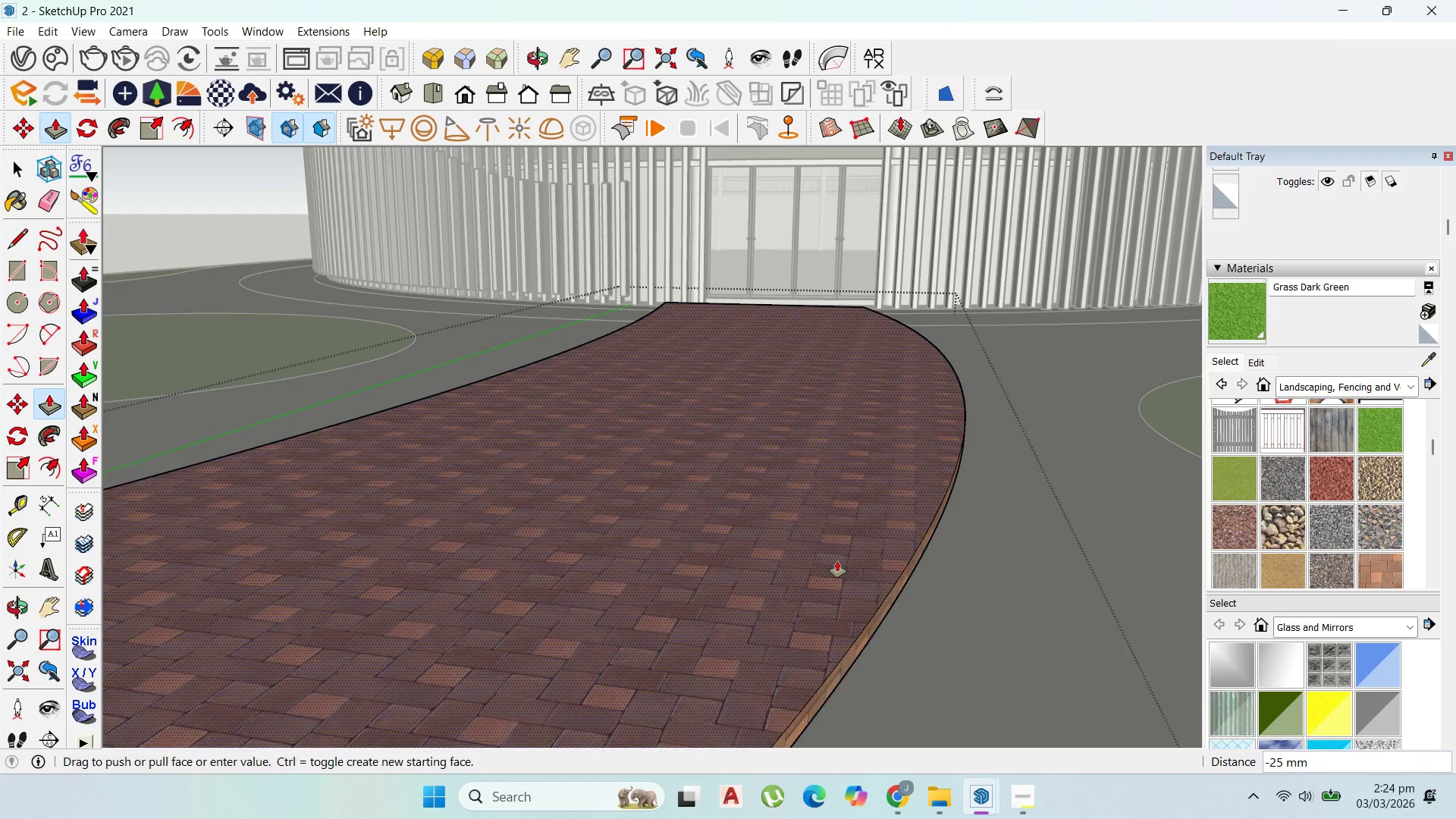 
scroll: coordinate [1007, 504], scroll_direction: down, amount: 10.0
 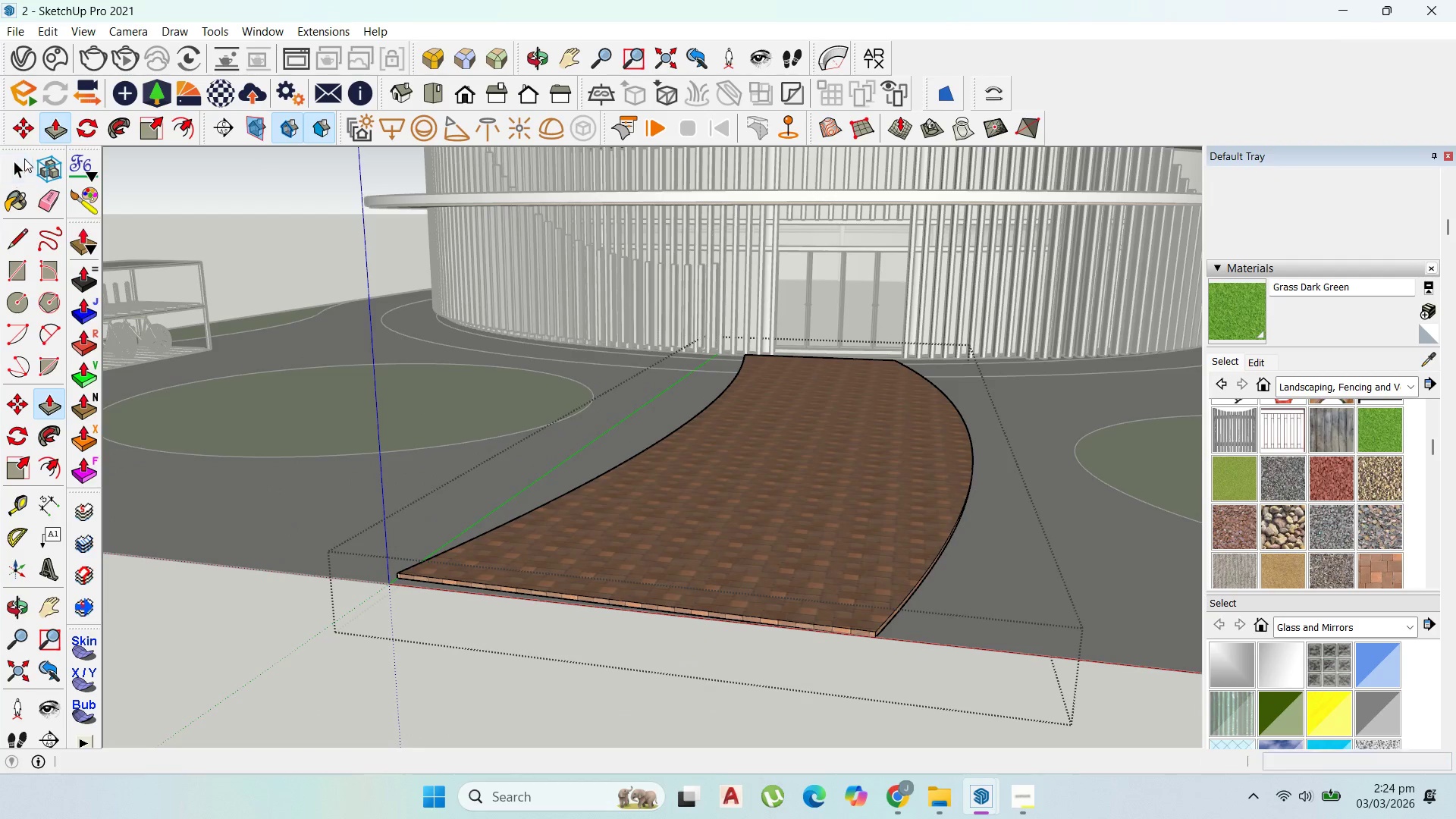 
key(Escape)
 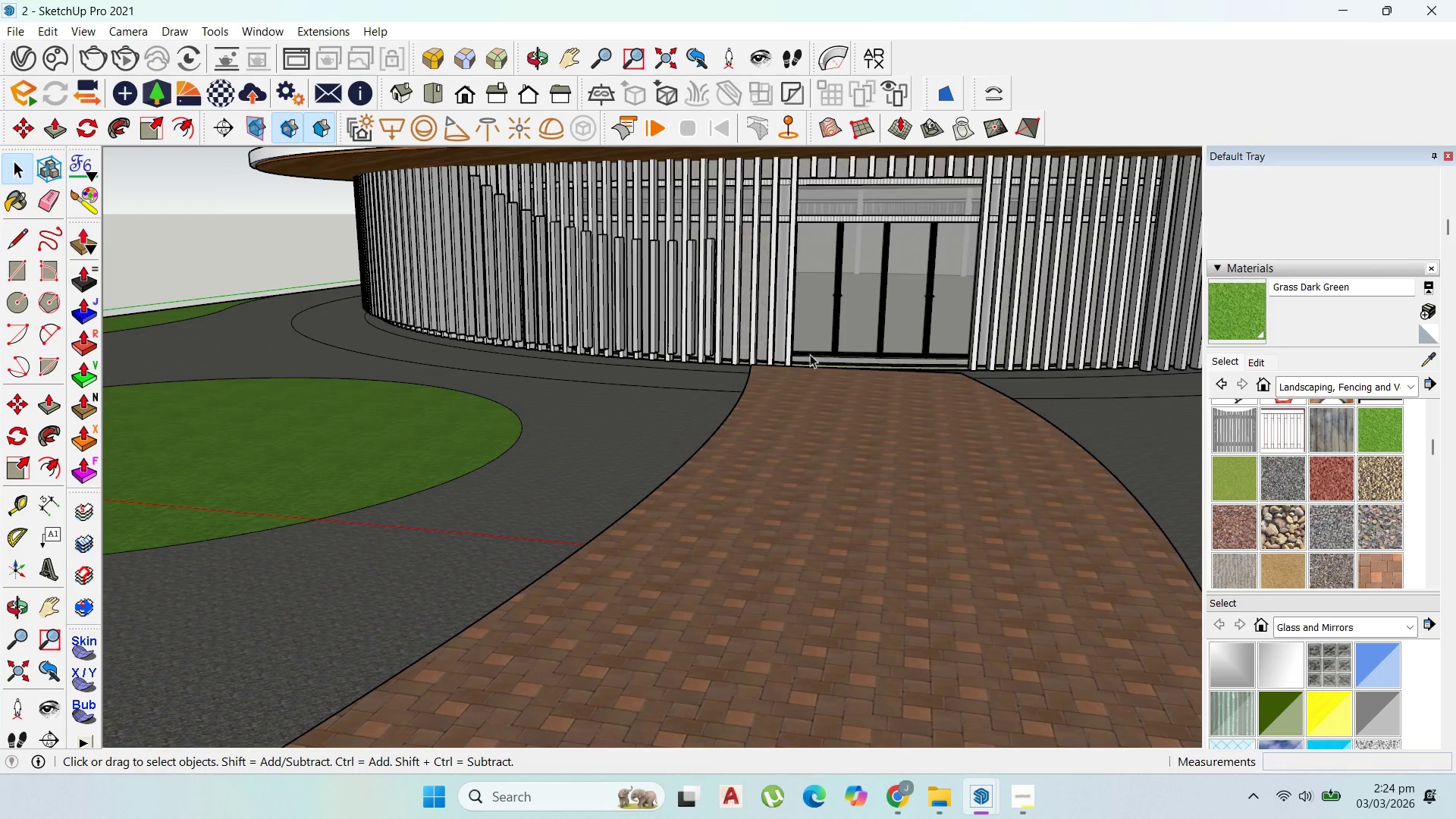 
key(Escape)
 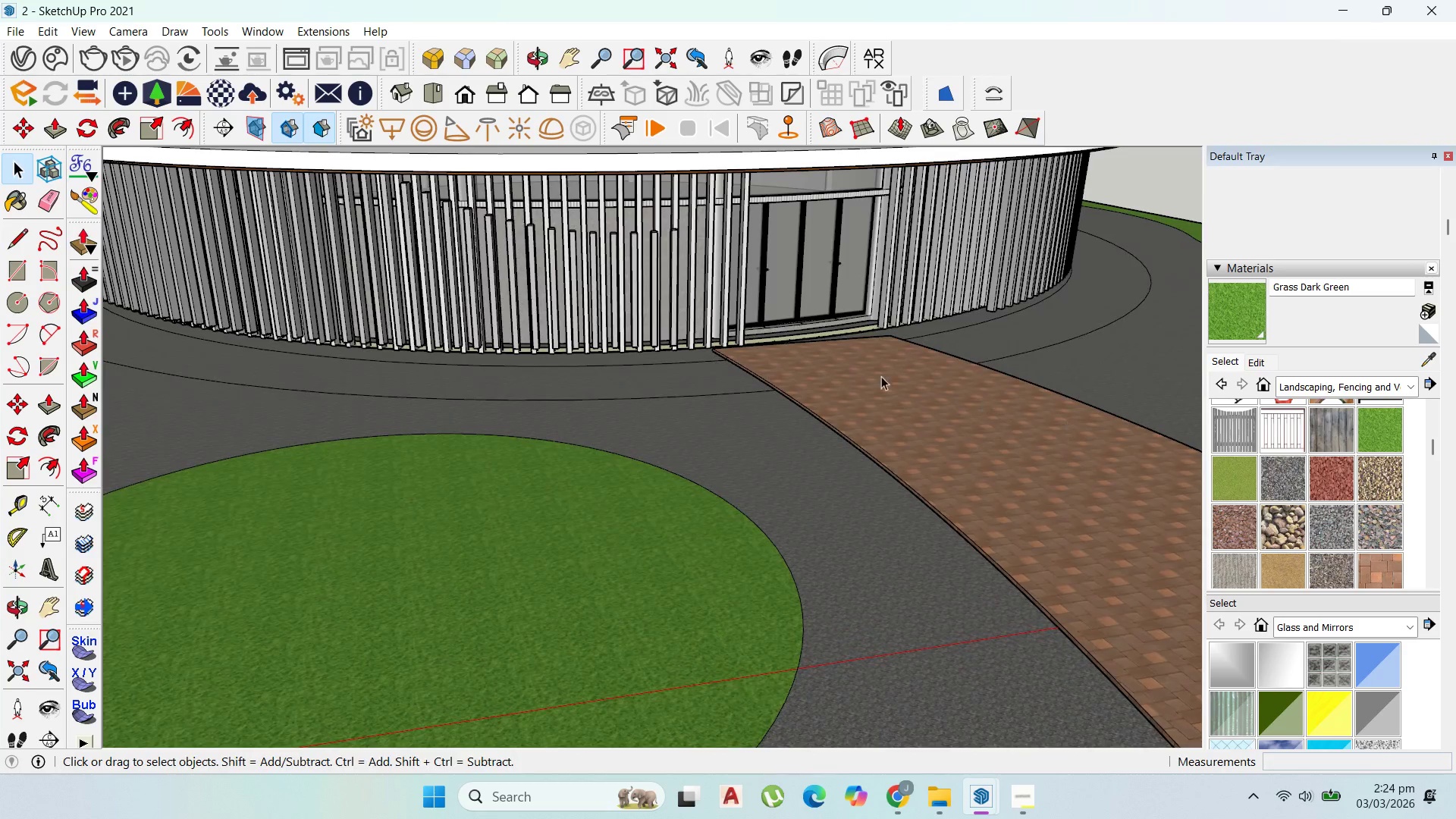 
scroll: coordinate [803, 355], scroll_direction: up, amount: 11.0
 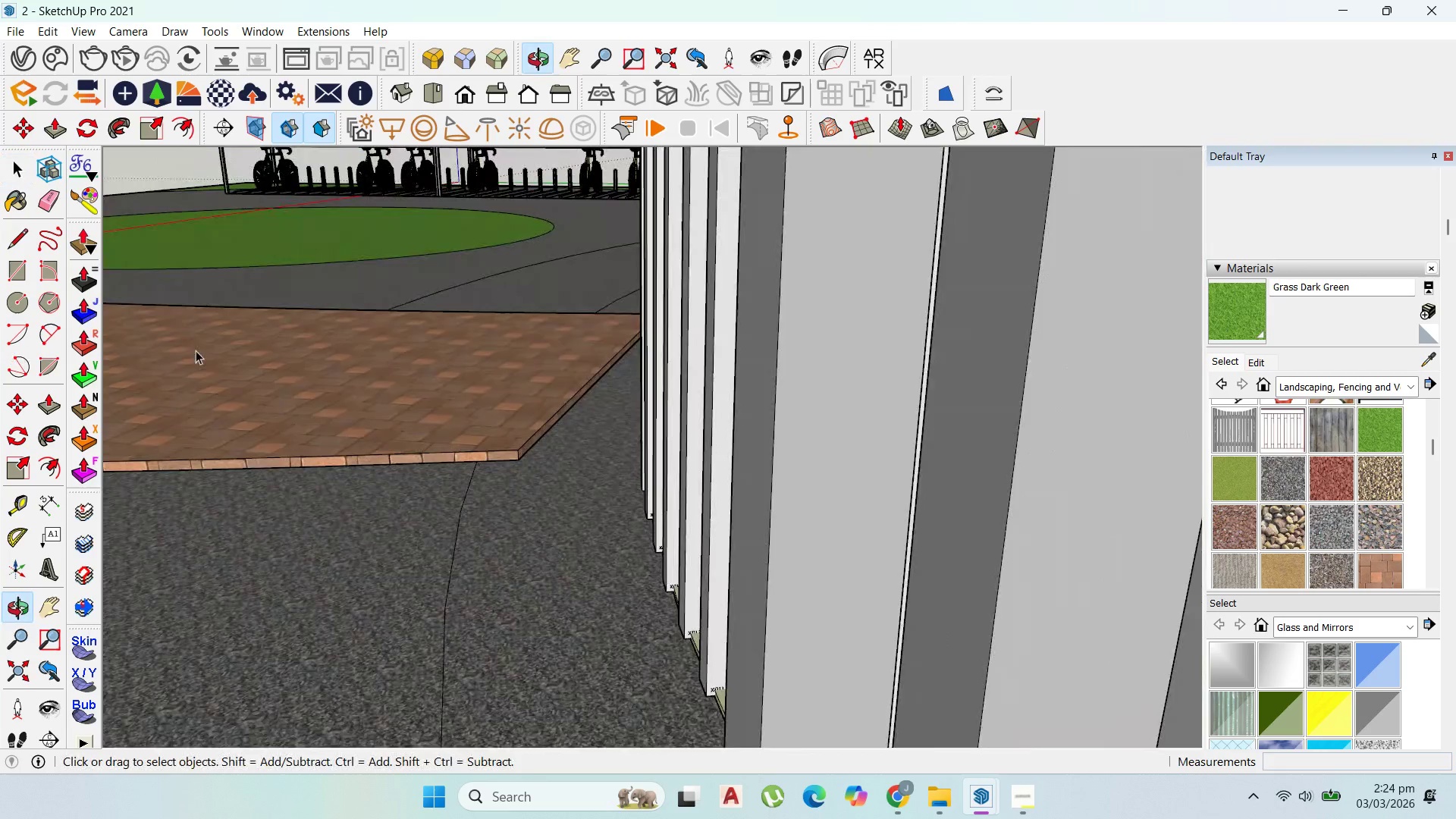 
left_click([541, 389])
 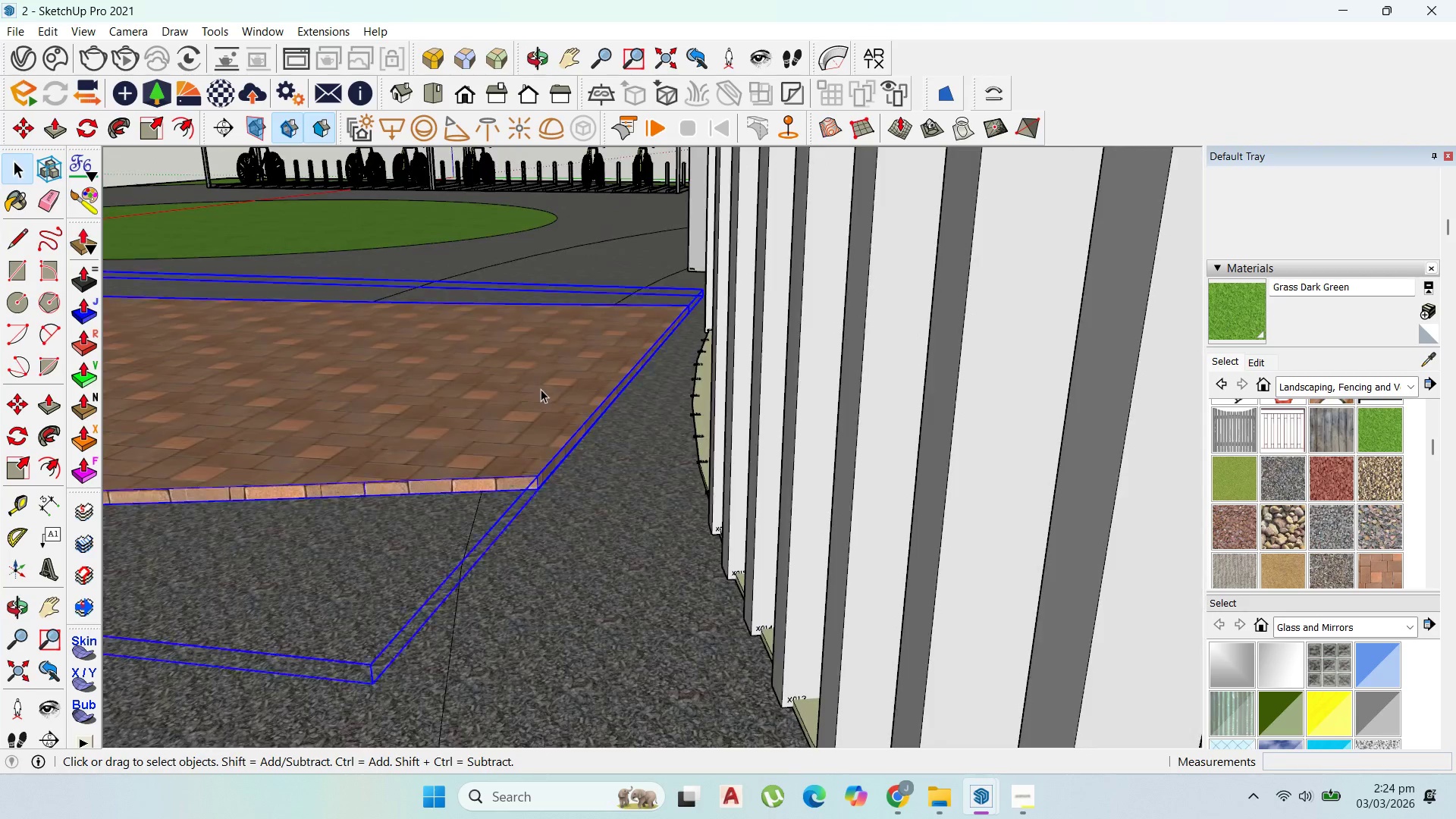 
scroll: coordinate [516, 371], scroll_direction: up, amount: 3.0
 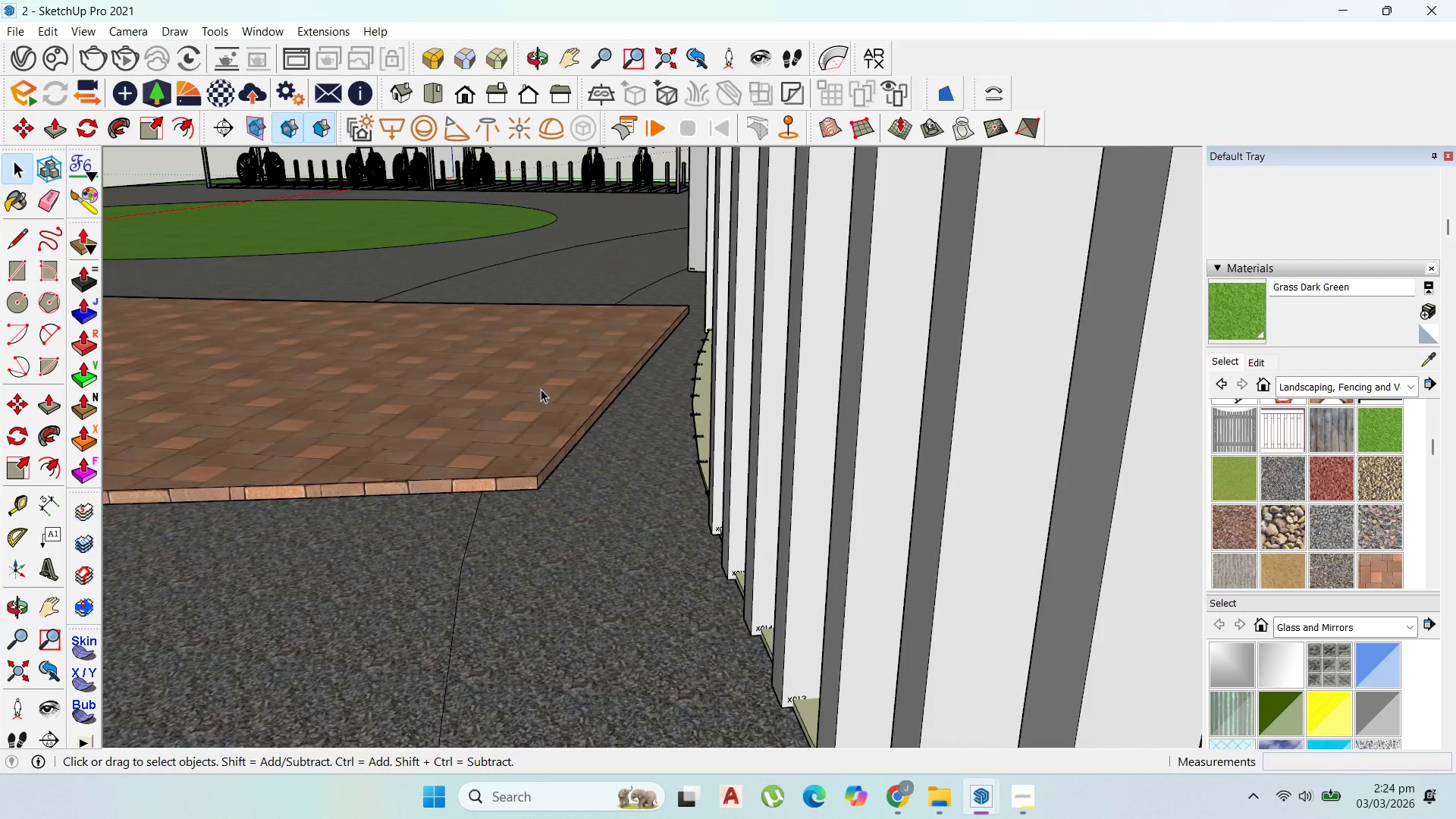 
double_click([541, 389])
 